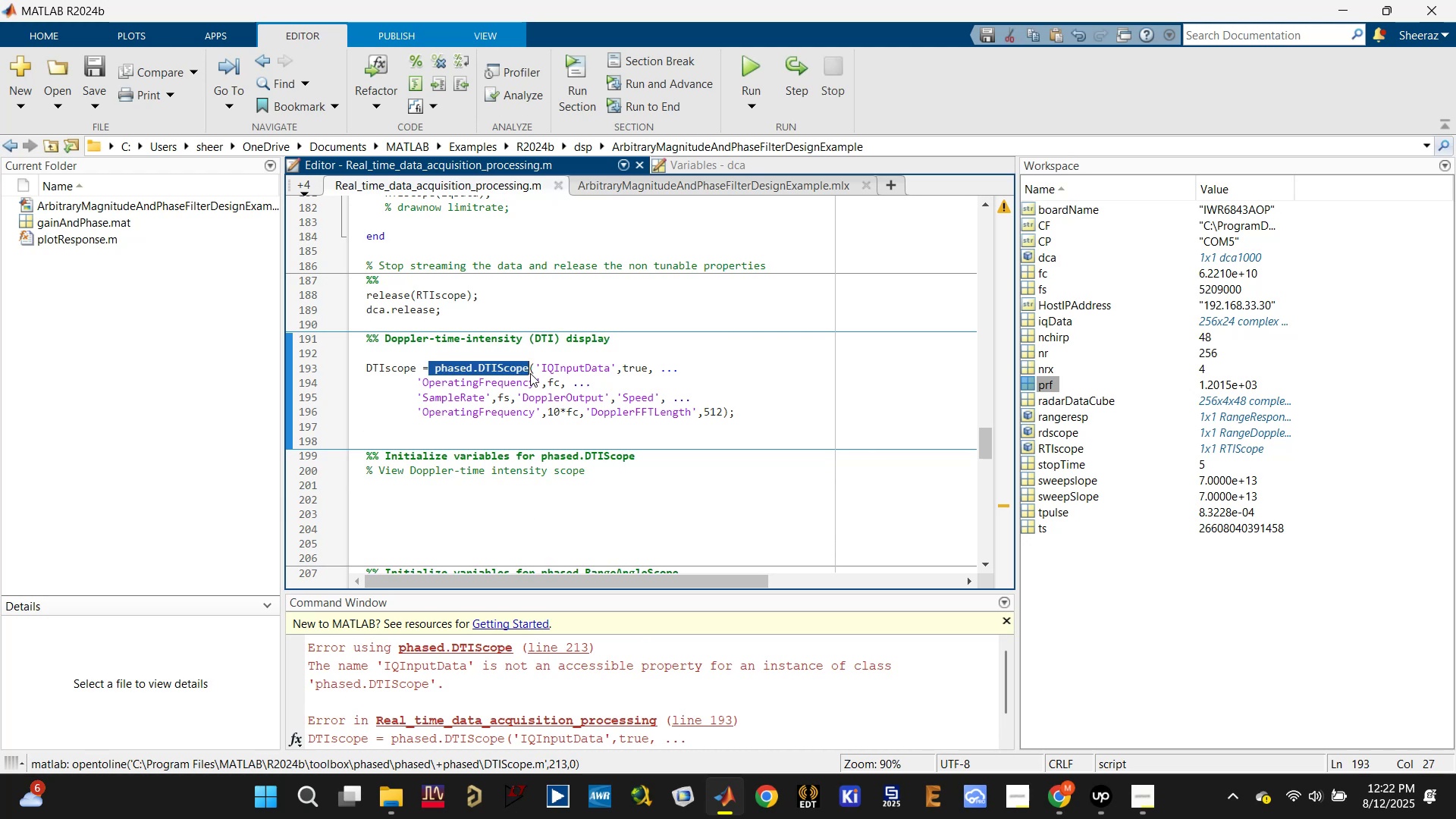 
key(Control+C)
 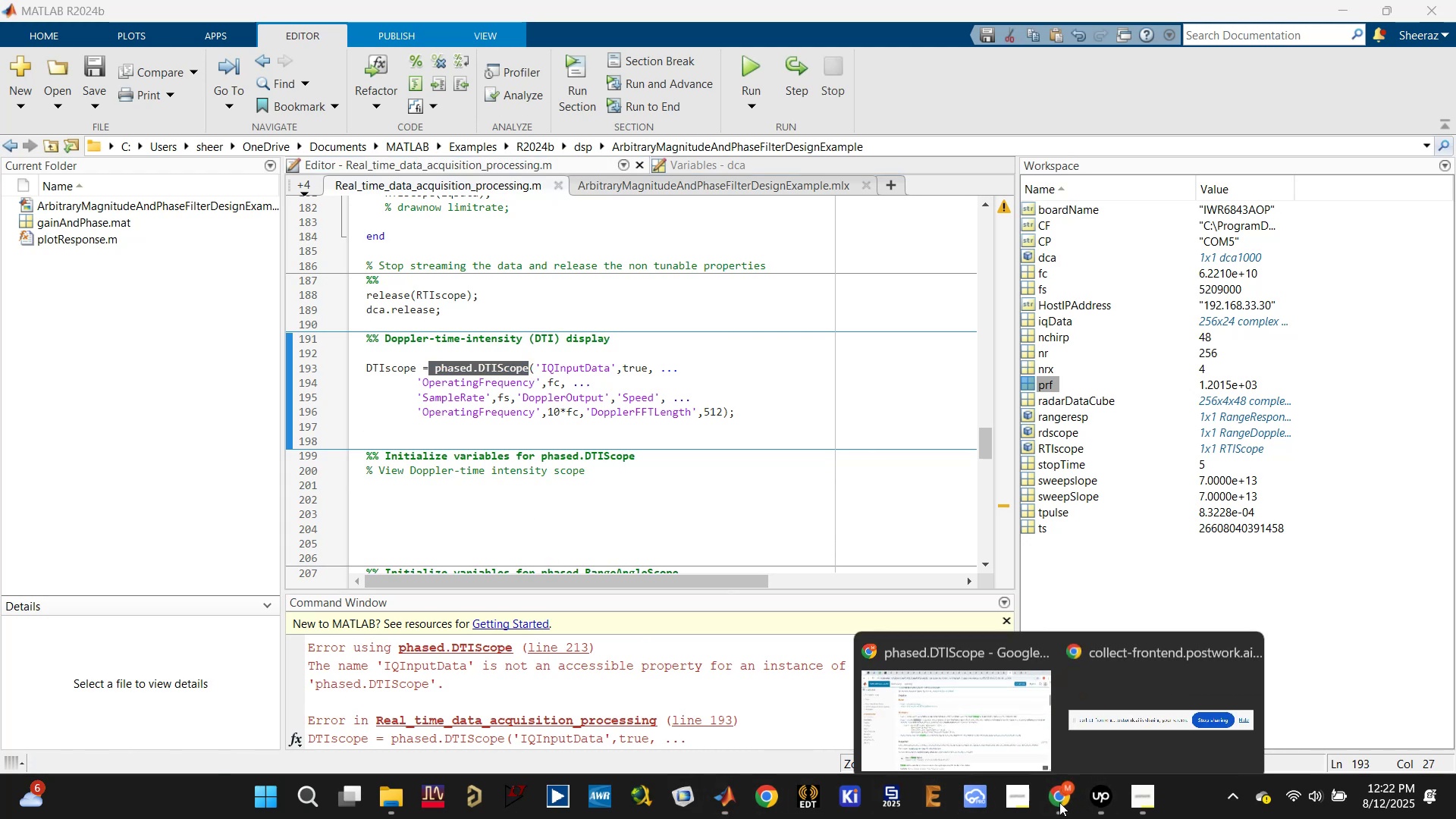 
left_click([962, 704])
 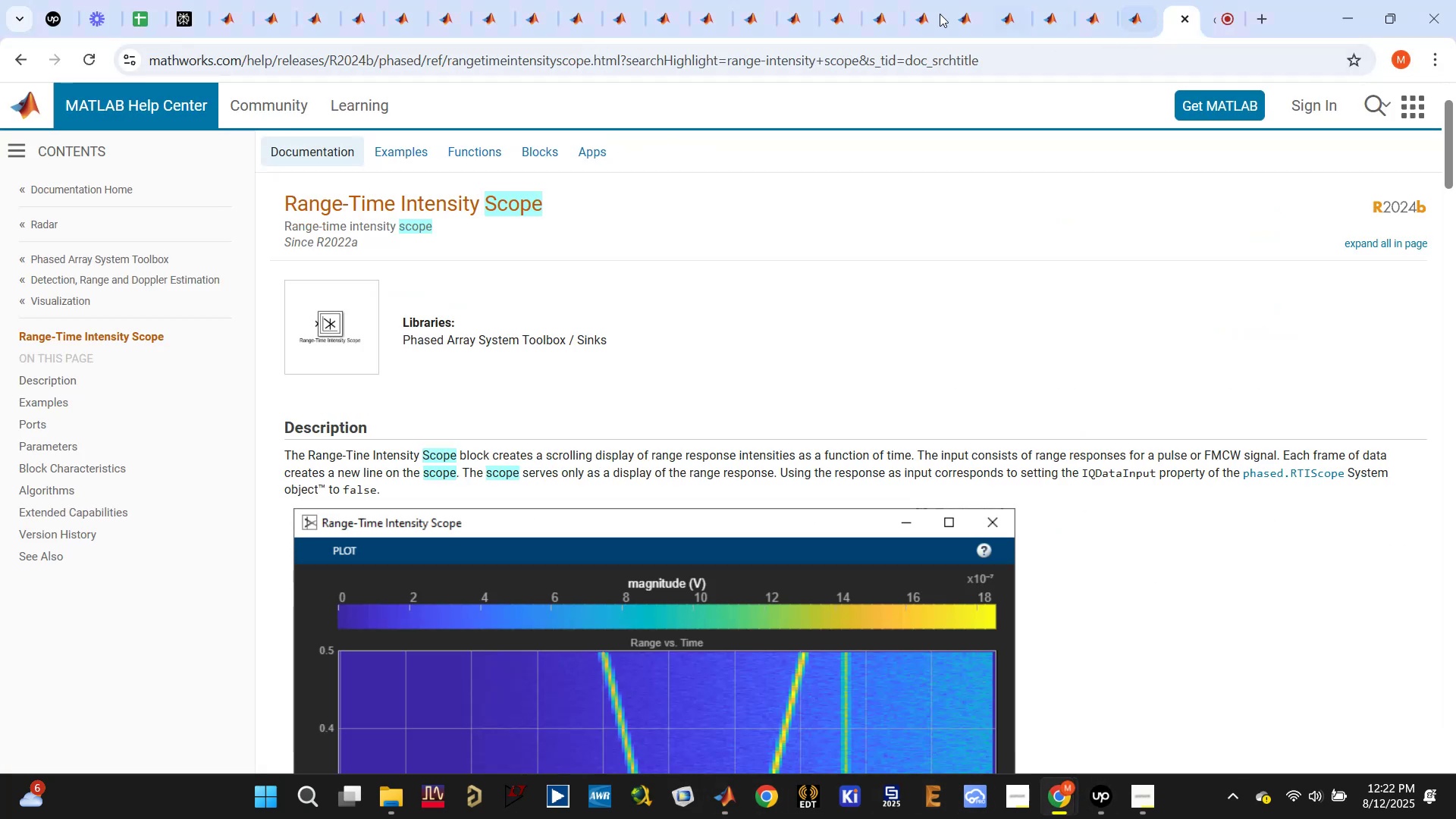 
left_click([191, 0])
 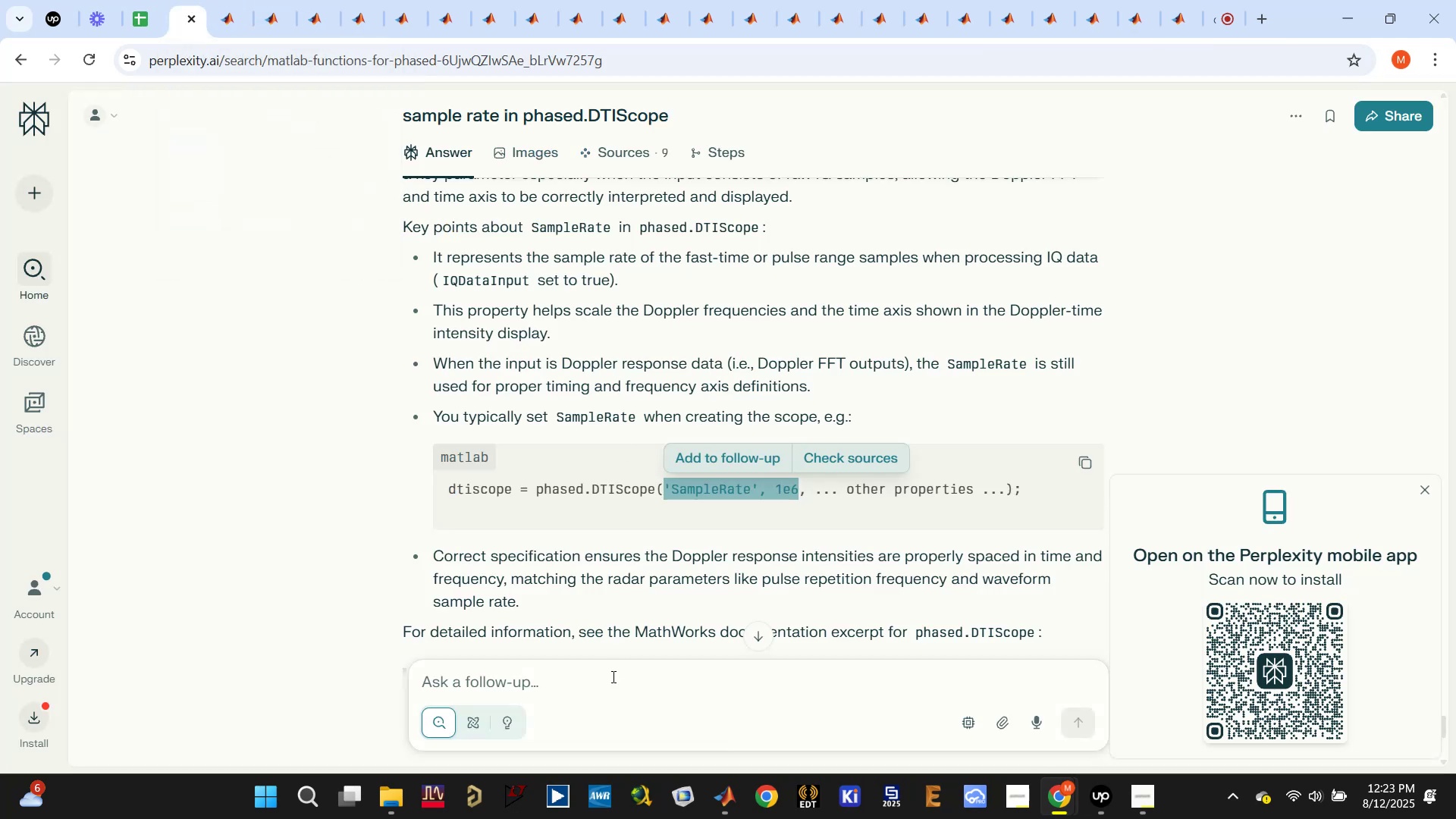 
left_click([594, 679])
 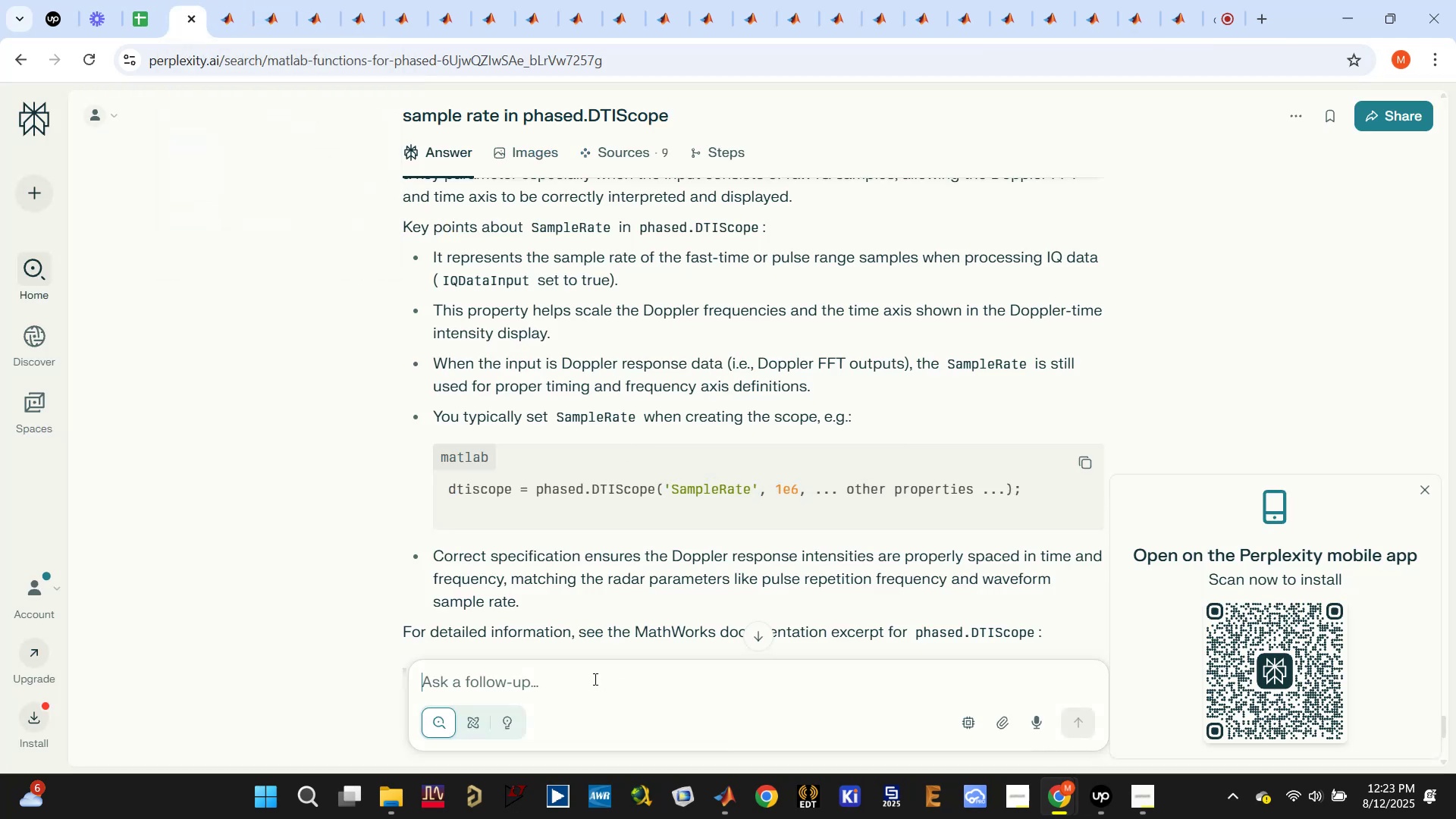 
key(Control+V)
 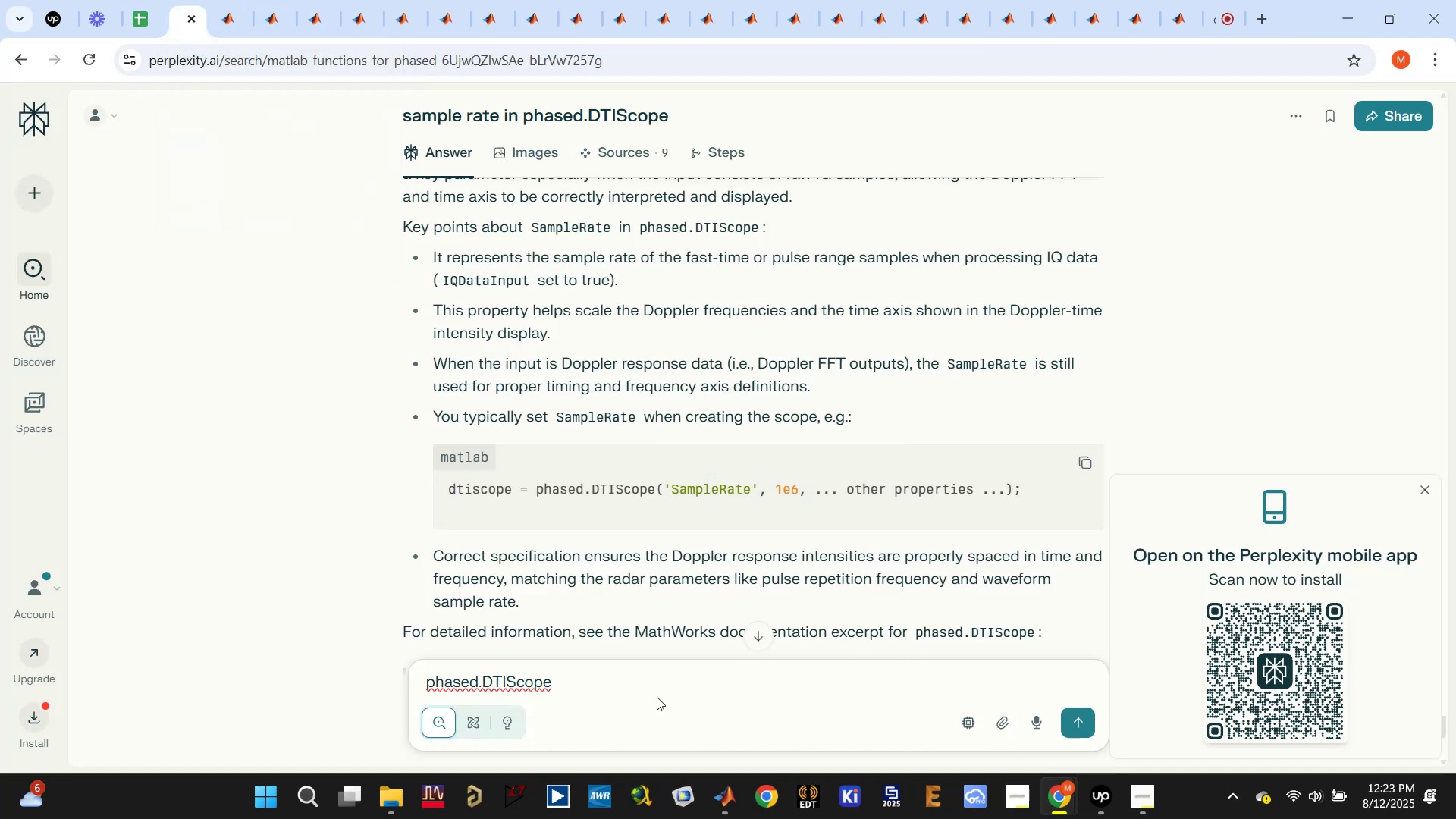 
type( argument paraet)
key(Backspace)
key(Backspace)
type(meters)
 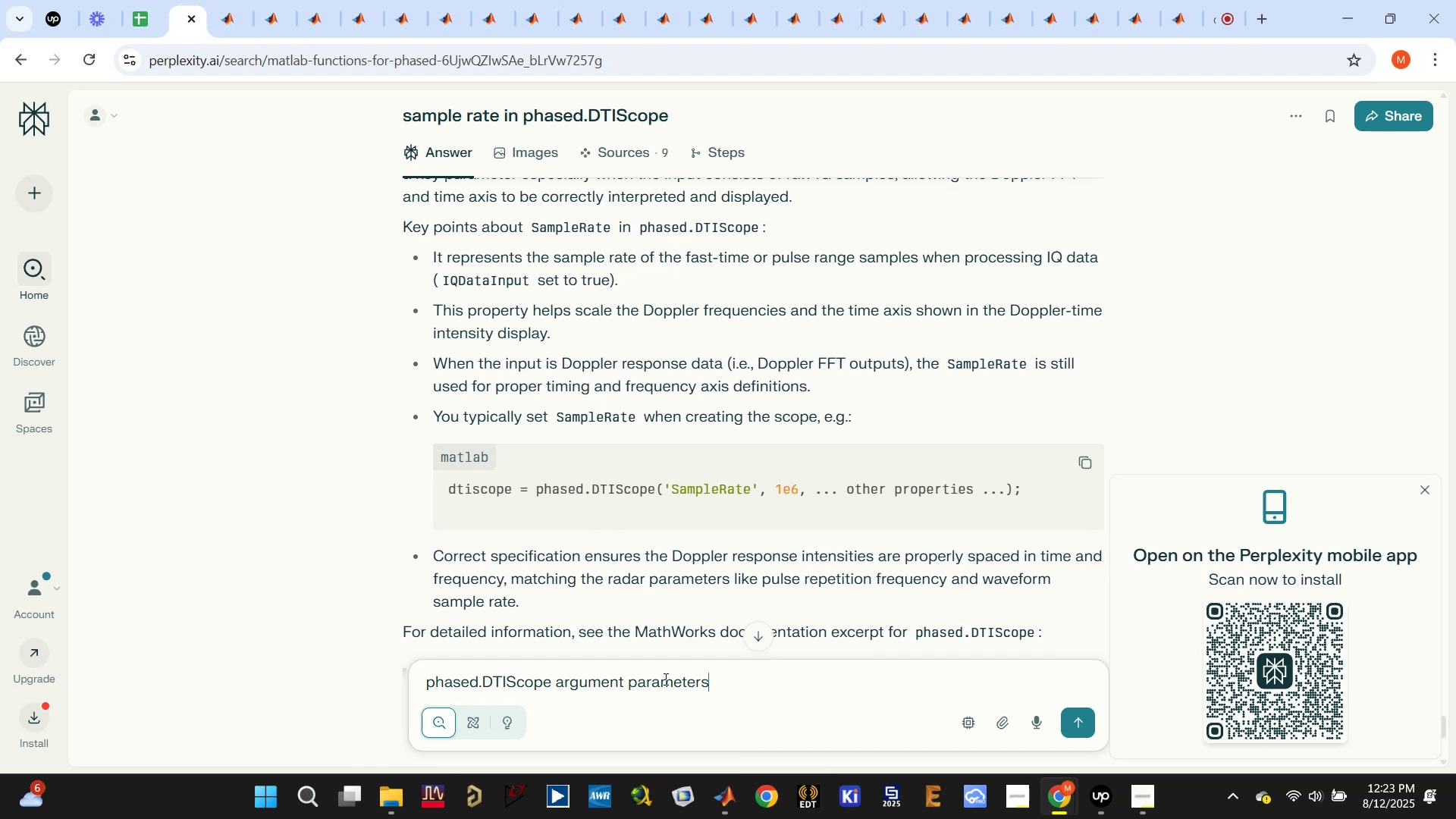 
key(Enter)
 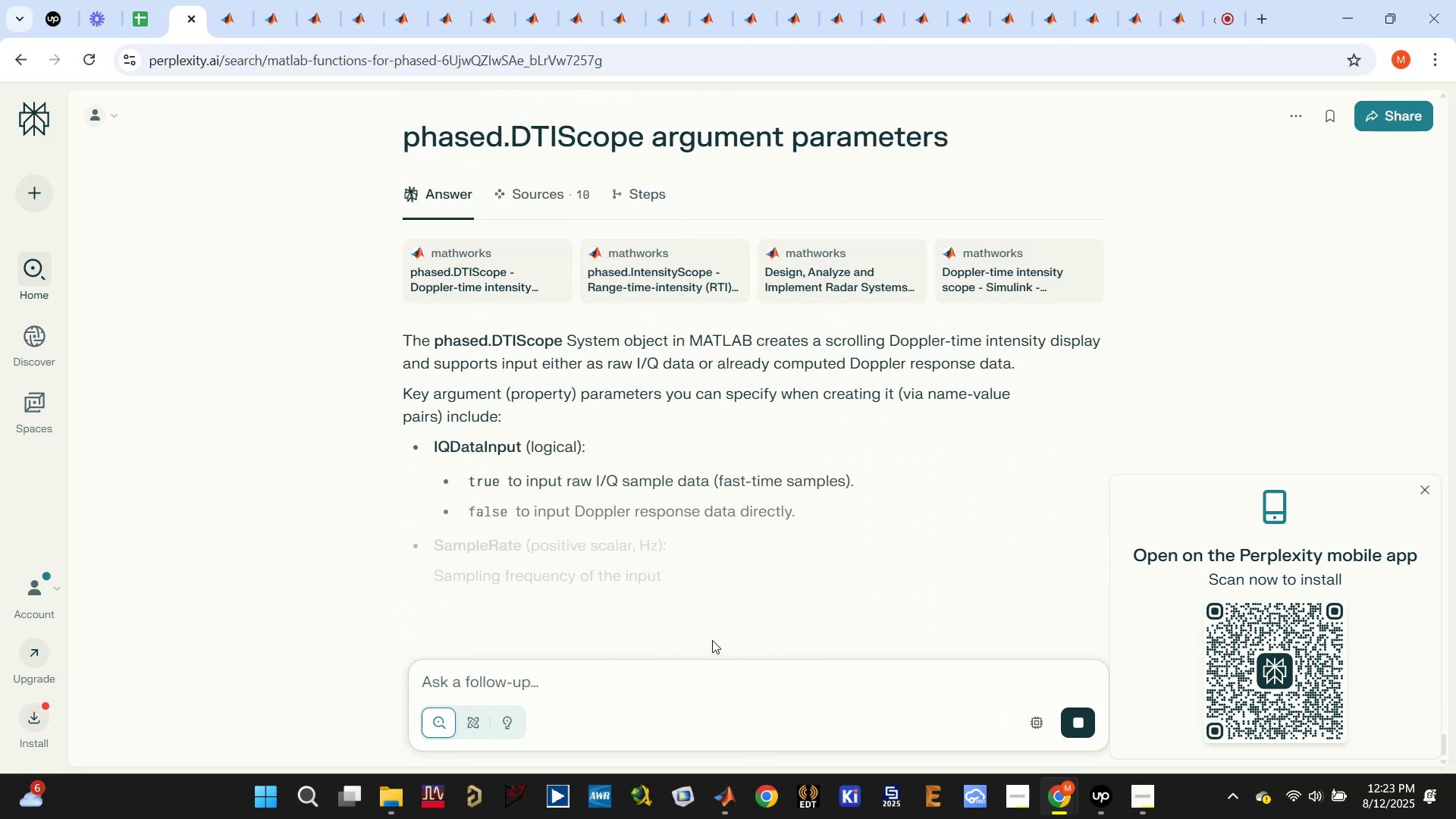 
wait(5.75)
 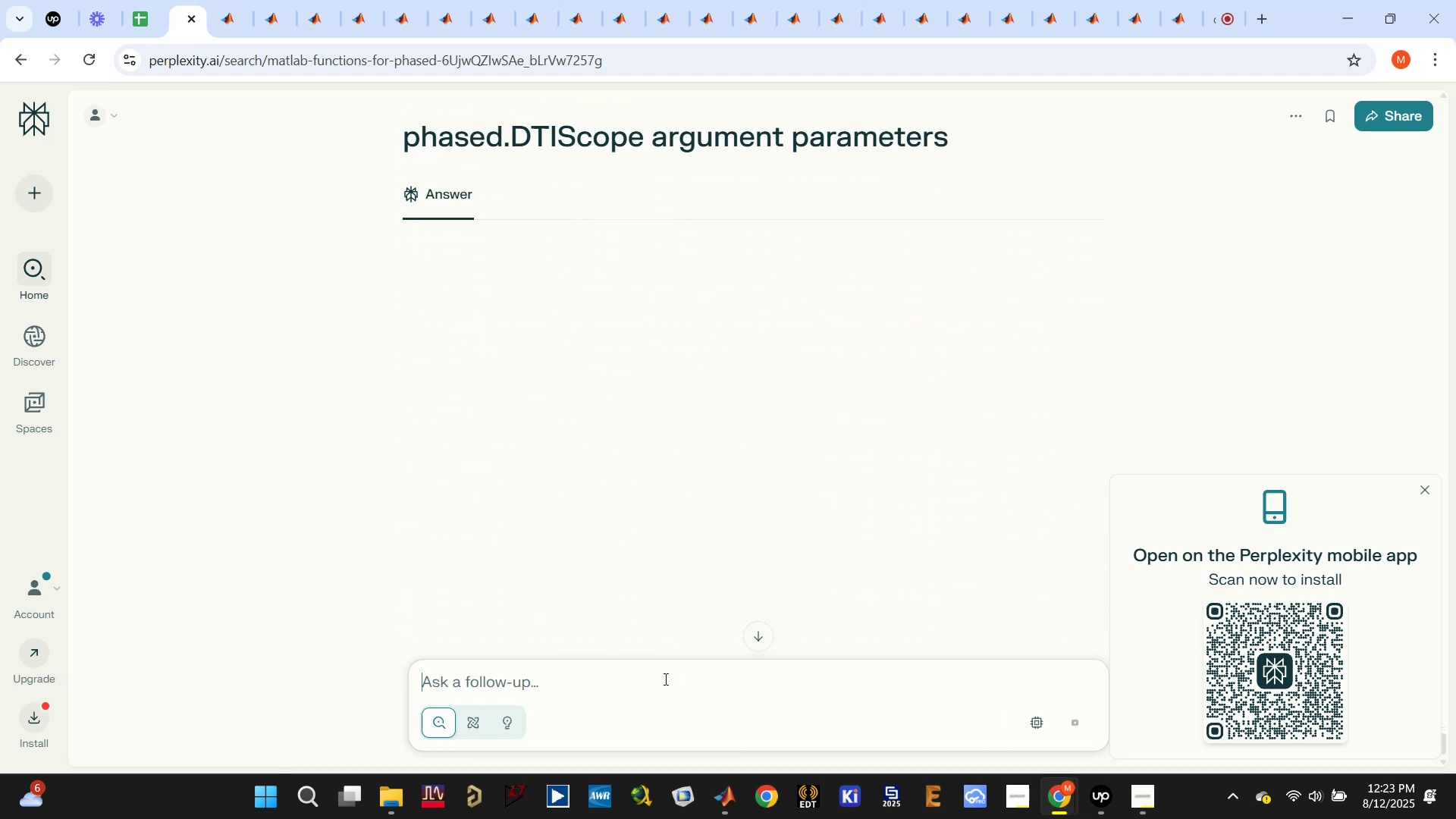 
scroll: coordinate [716, 547], scroll_direction: down, amount: 4.0
 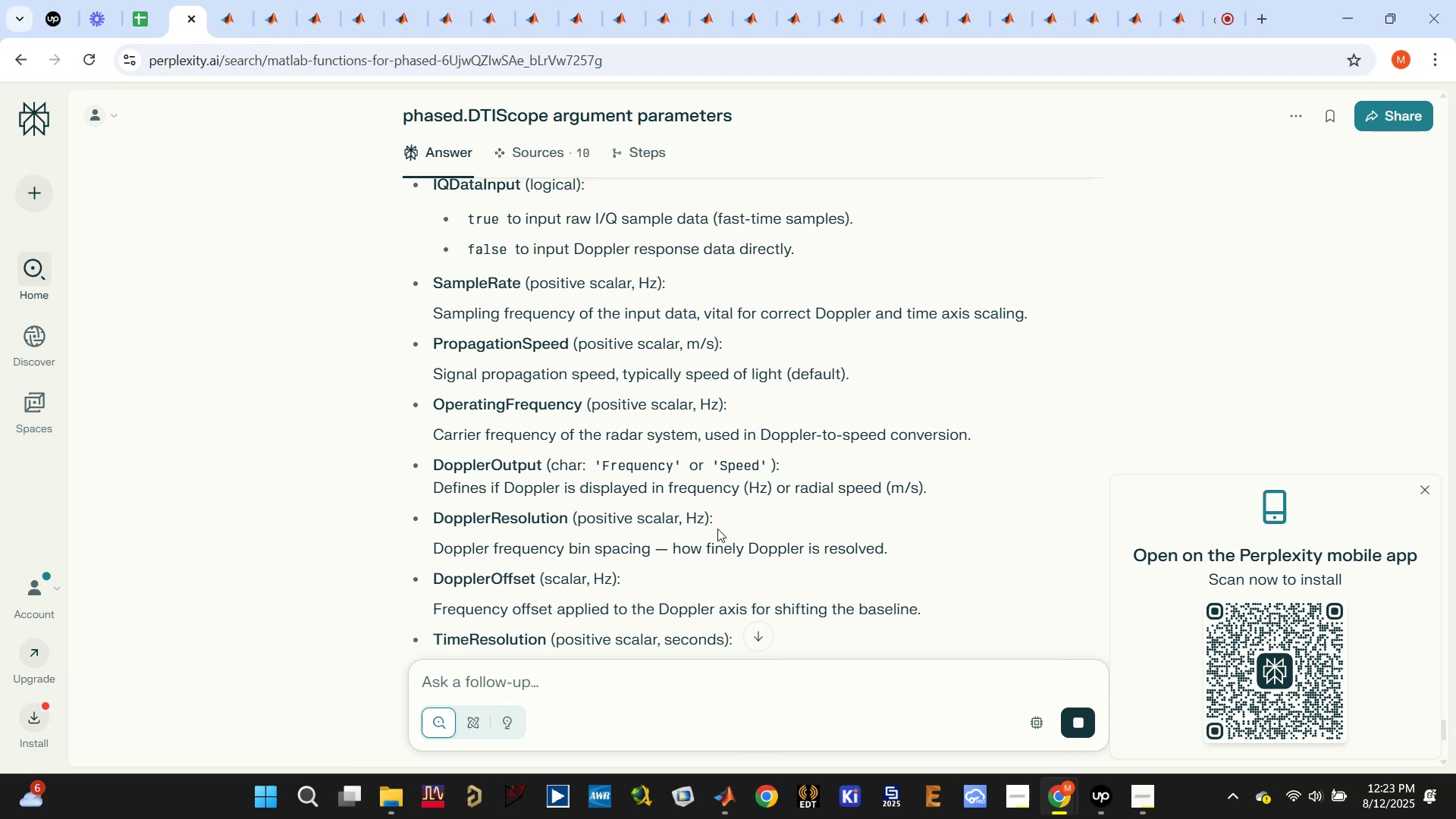 
wait(6.73)
 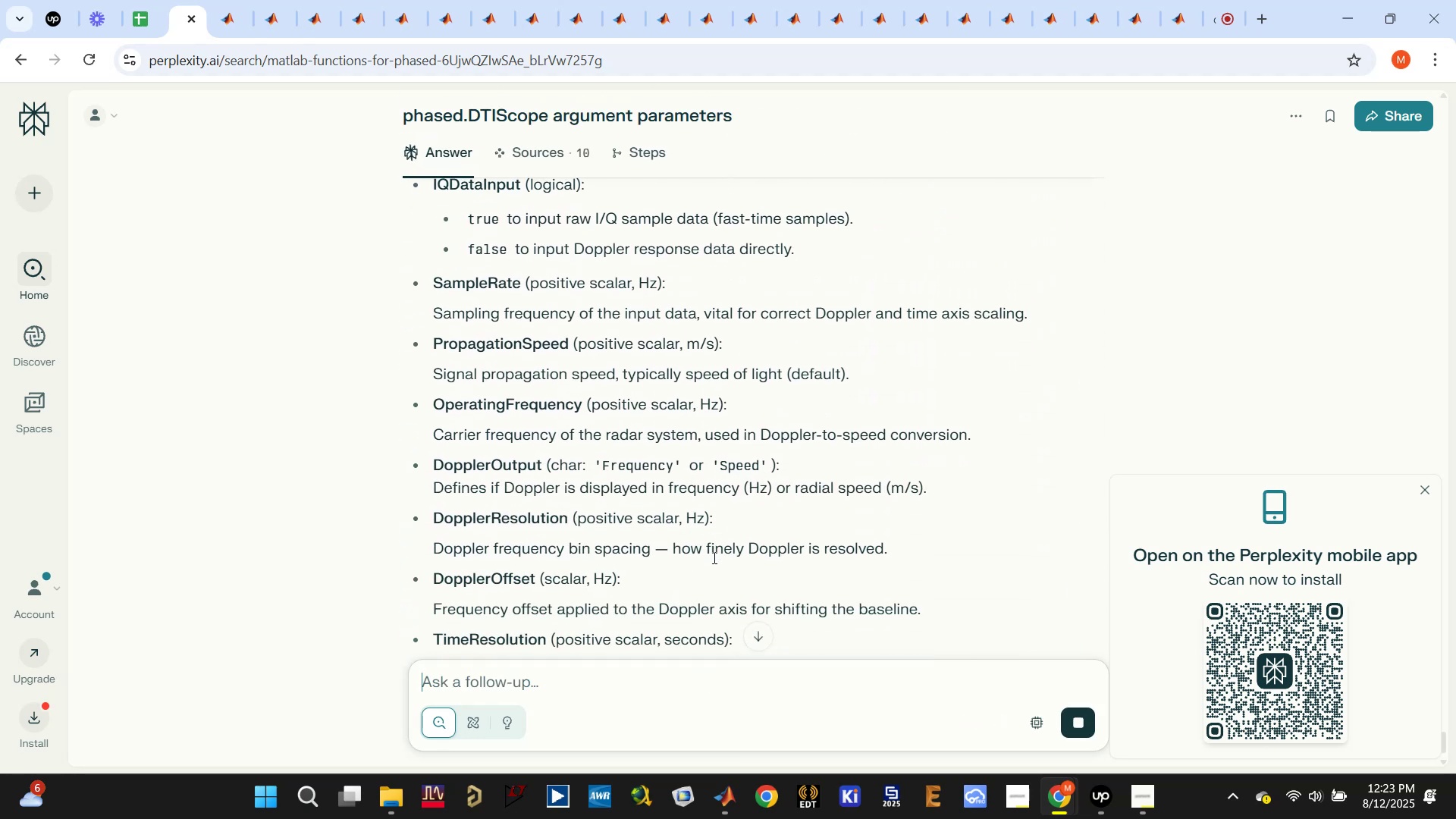 
scroll: coordinate [578, 370], scroll_direction: down, amount: 9.0
 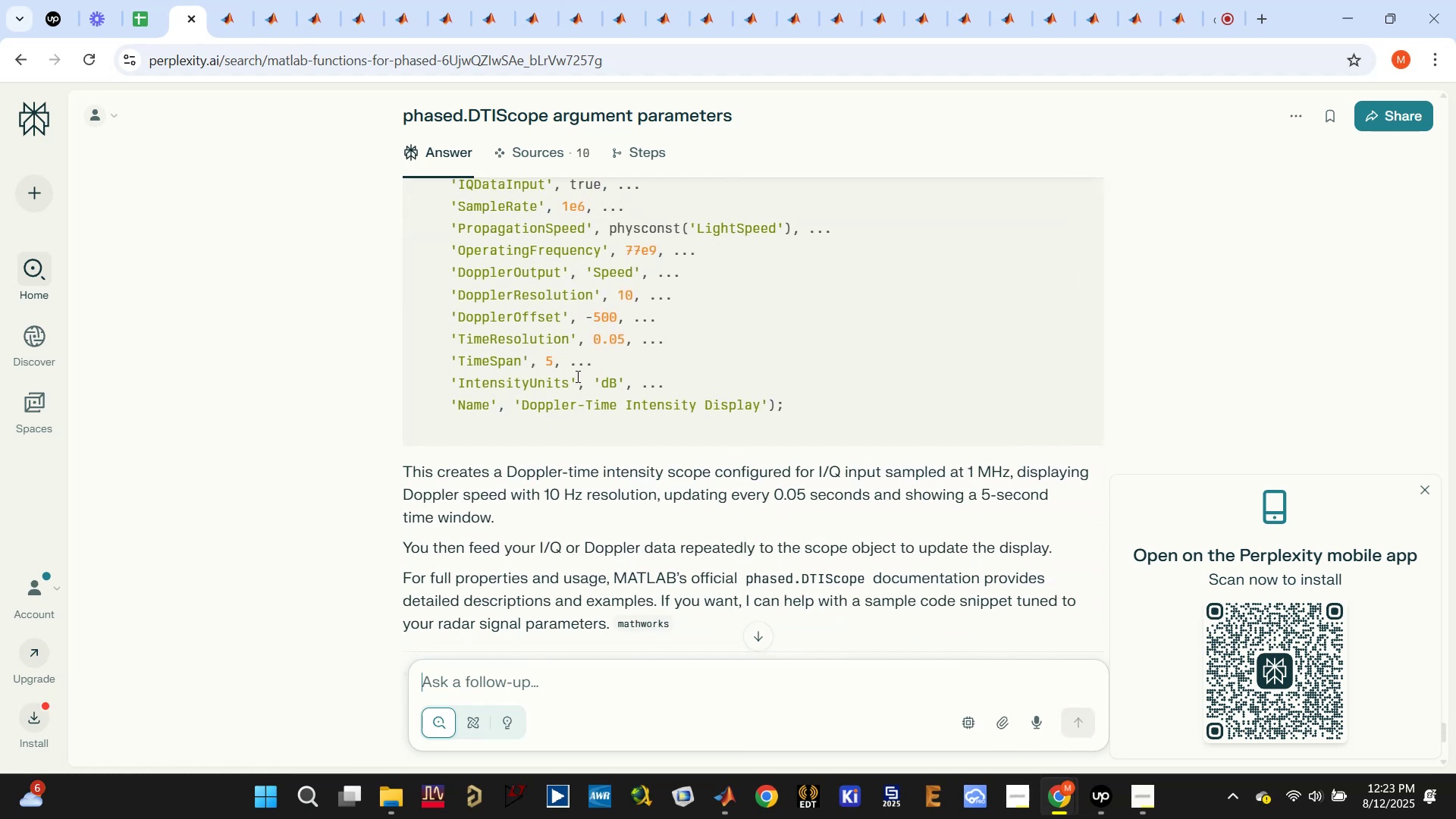 
scroll: coordinate [569, 445], scroll_direction: up, amount: 2.0
 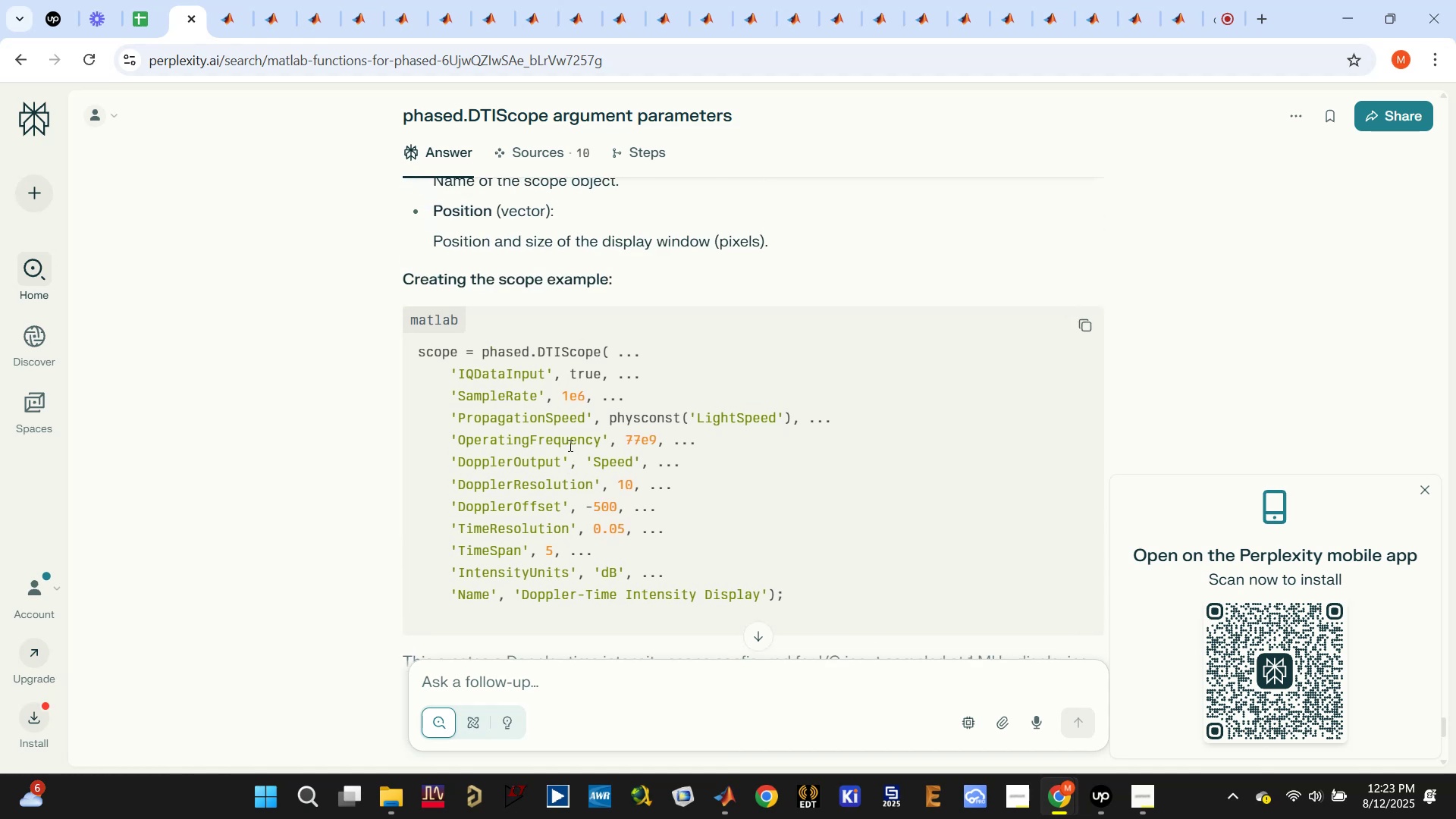 
scroll: coordinate [566, 447], scroll_direction: down, amount: 4.0
 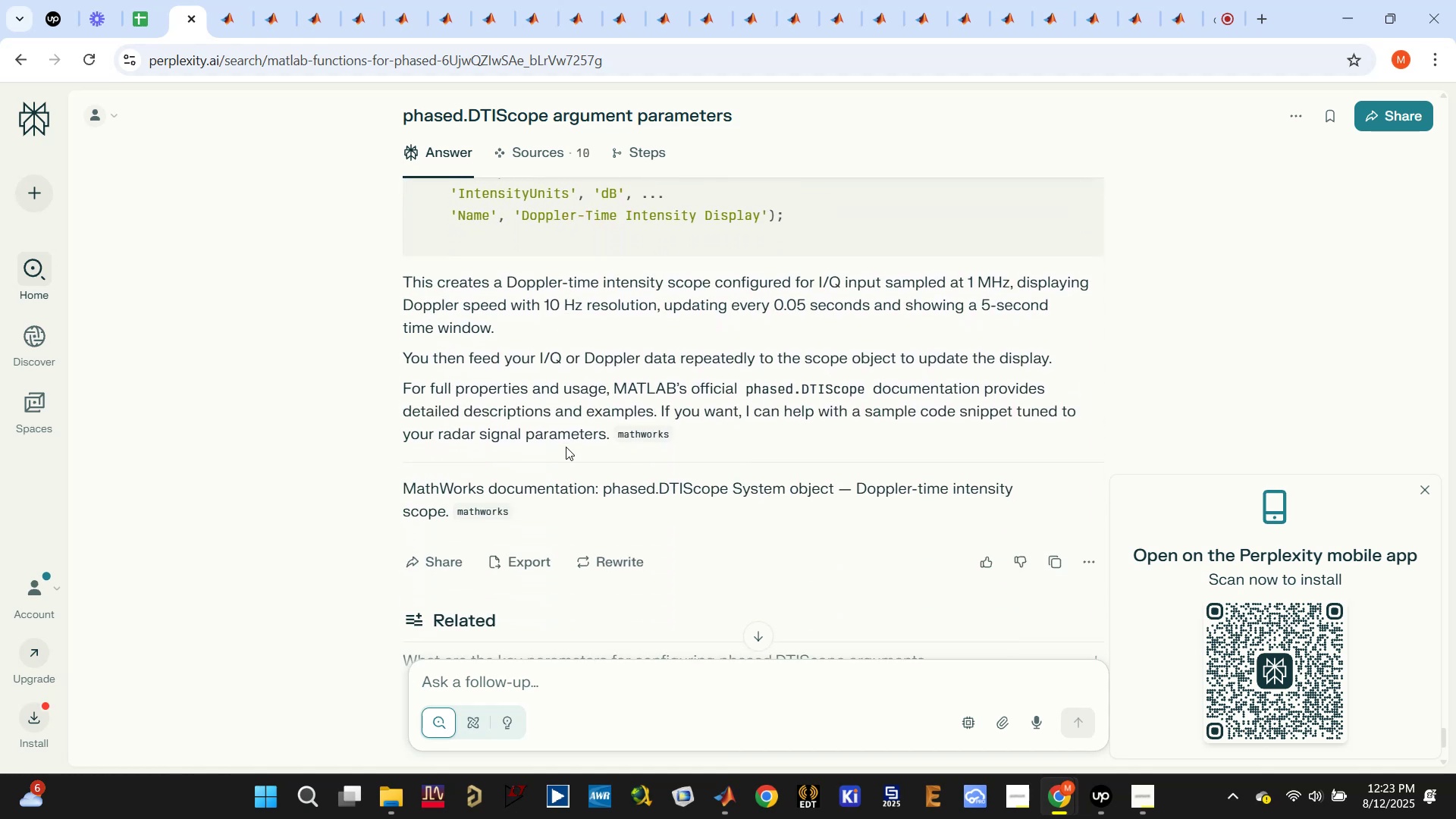 
scroll: coordinate [565, 447], scroll_direction: up, amount: 2.0
 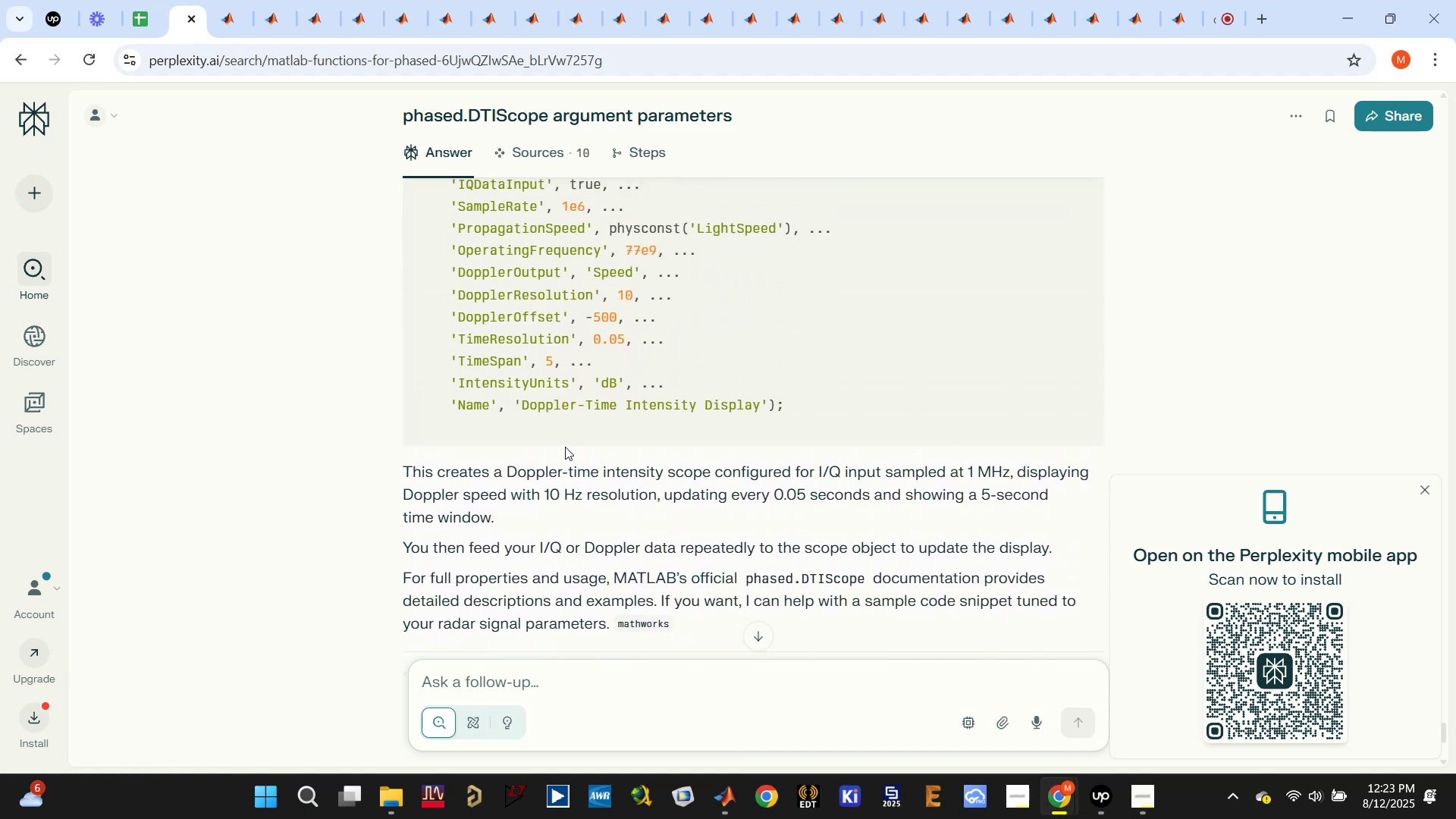 
scroll: coordinate [565, 447], scroll_direction: down, amount: 1.0
 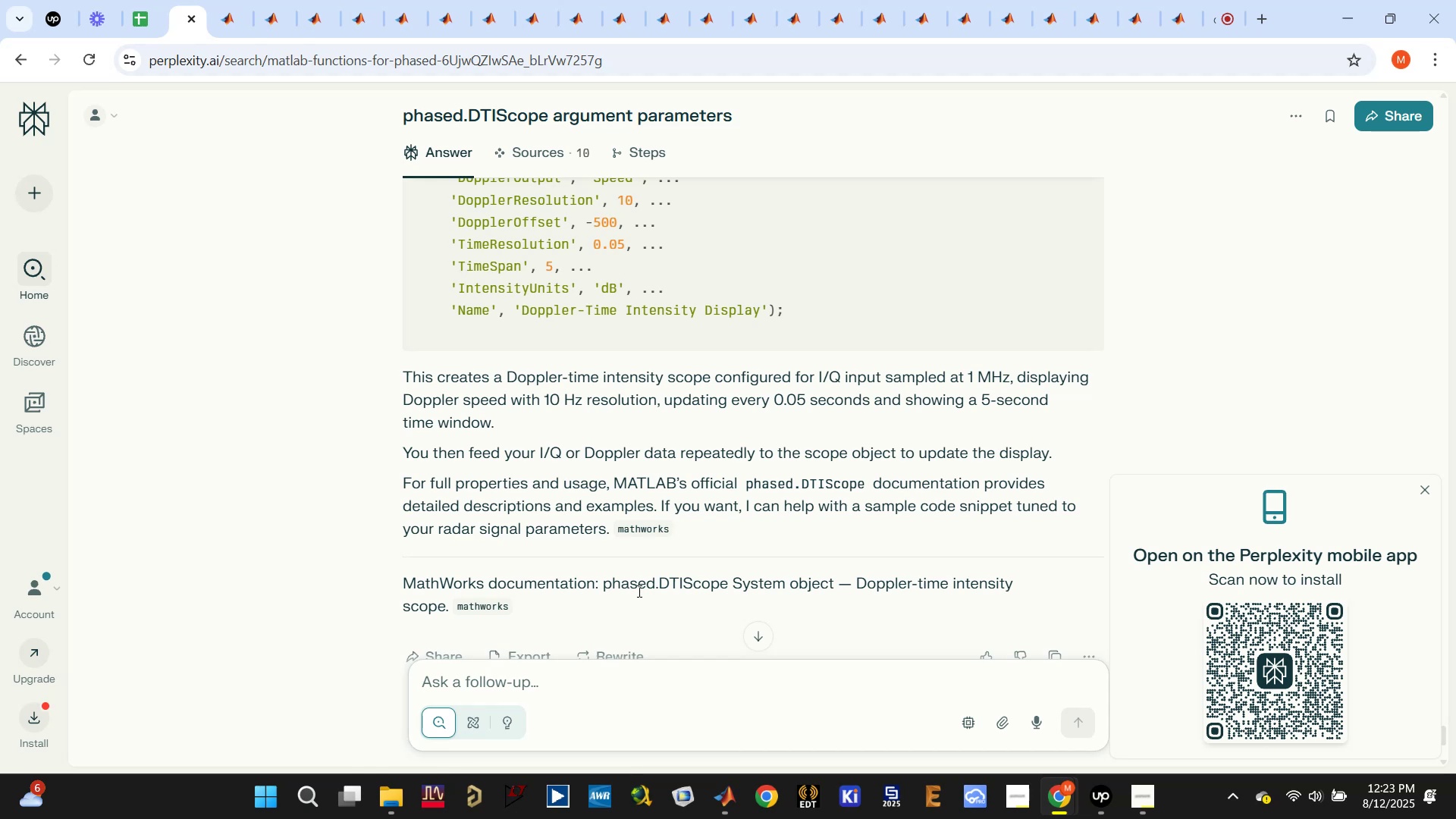 
left_click([487, 610])
 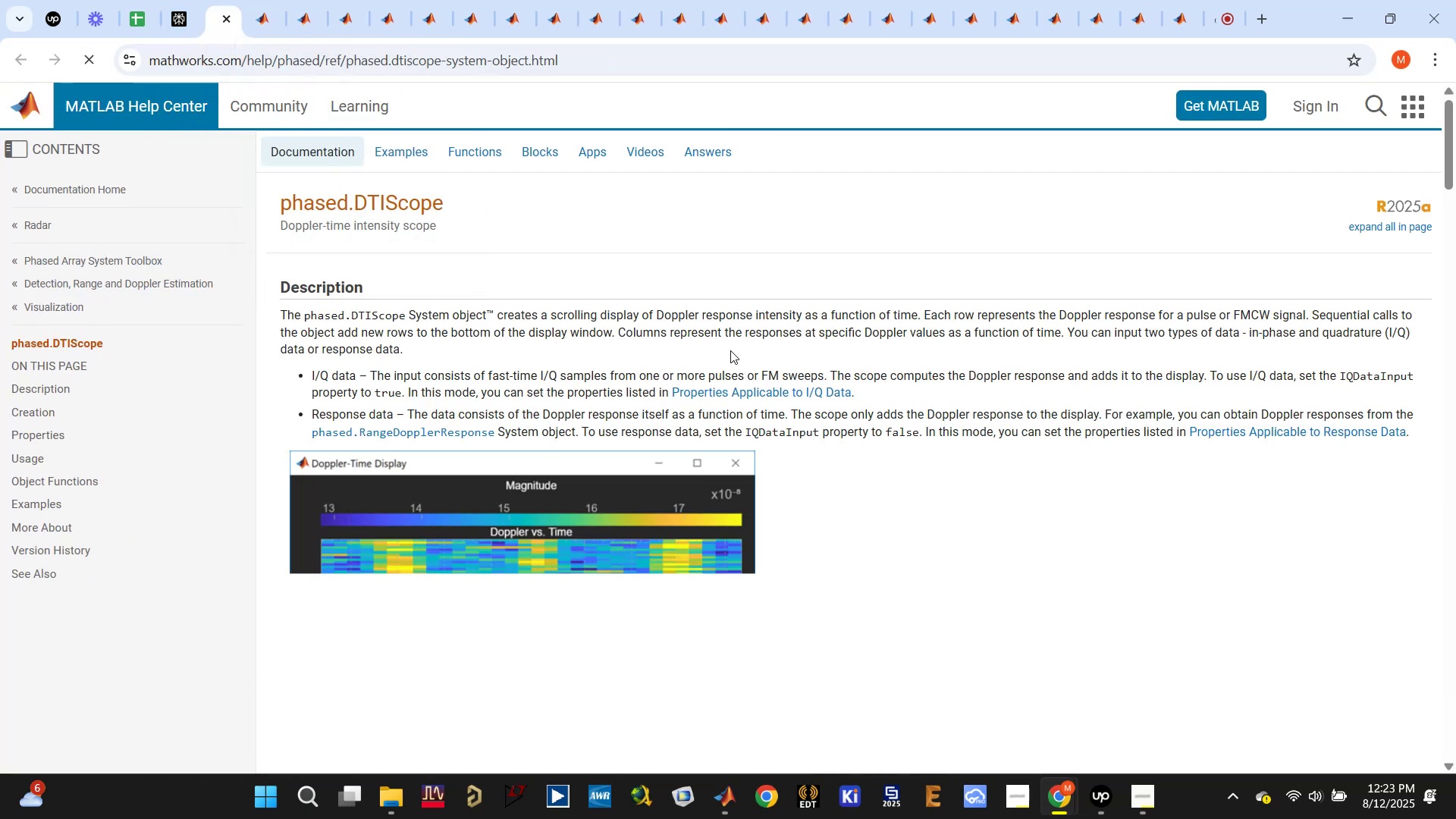 
scroll: coordinate [729, 351], scroll_direction: down, amount: 2.0
 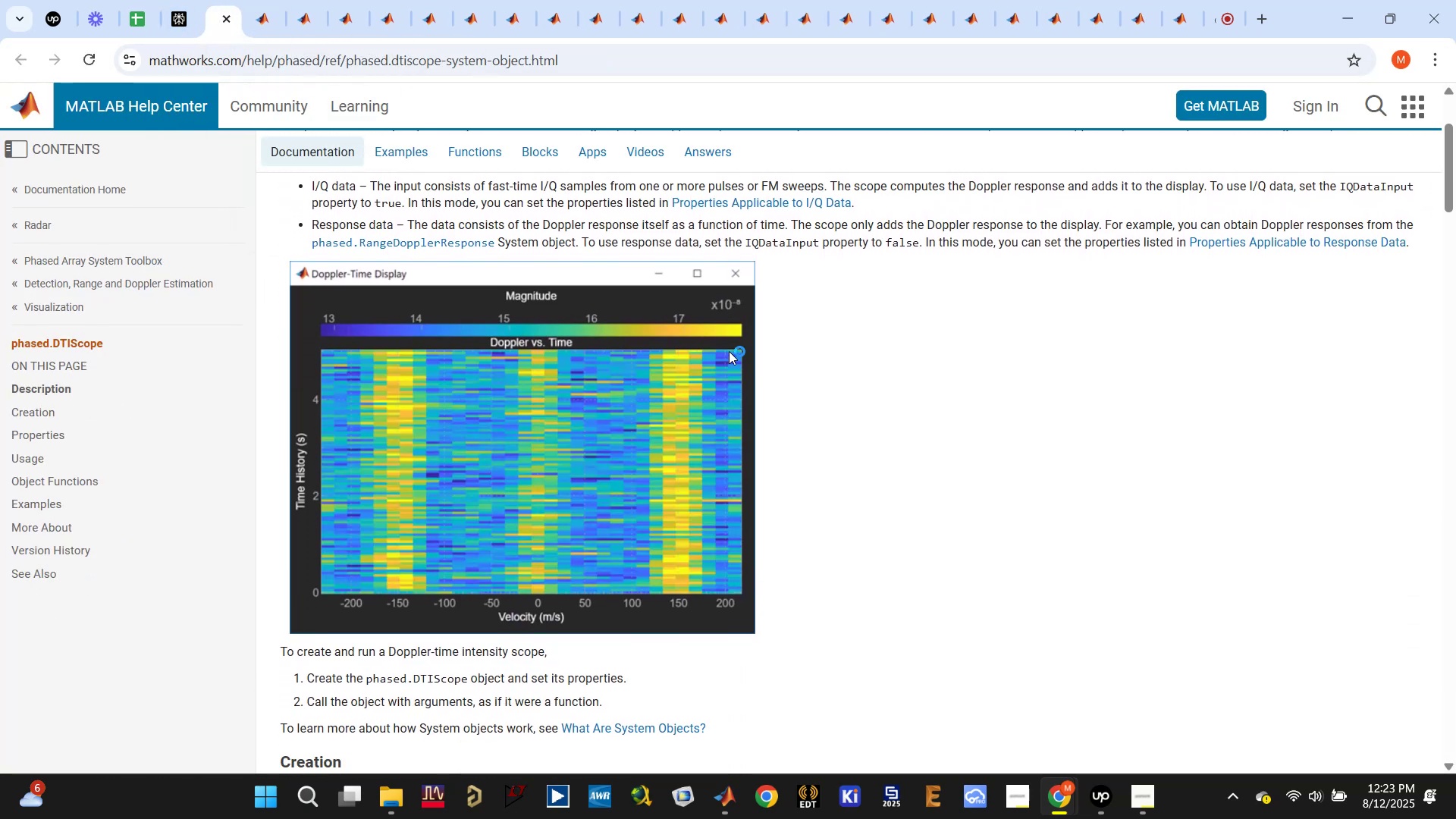 
type(sw)
 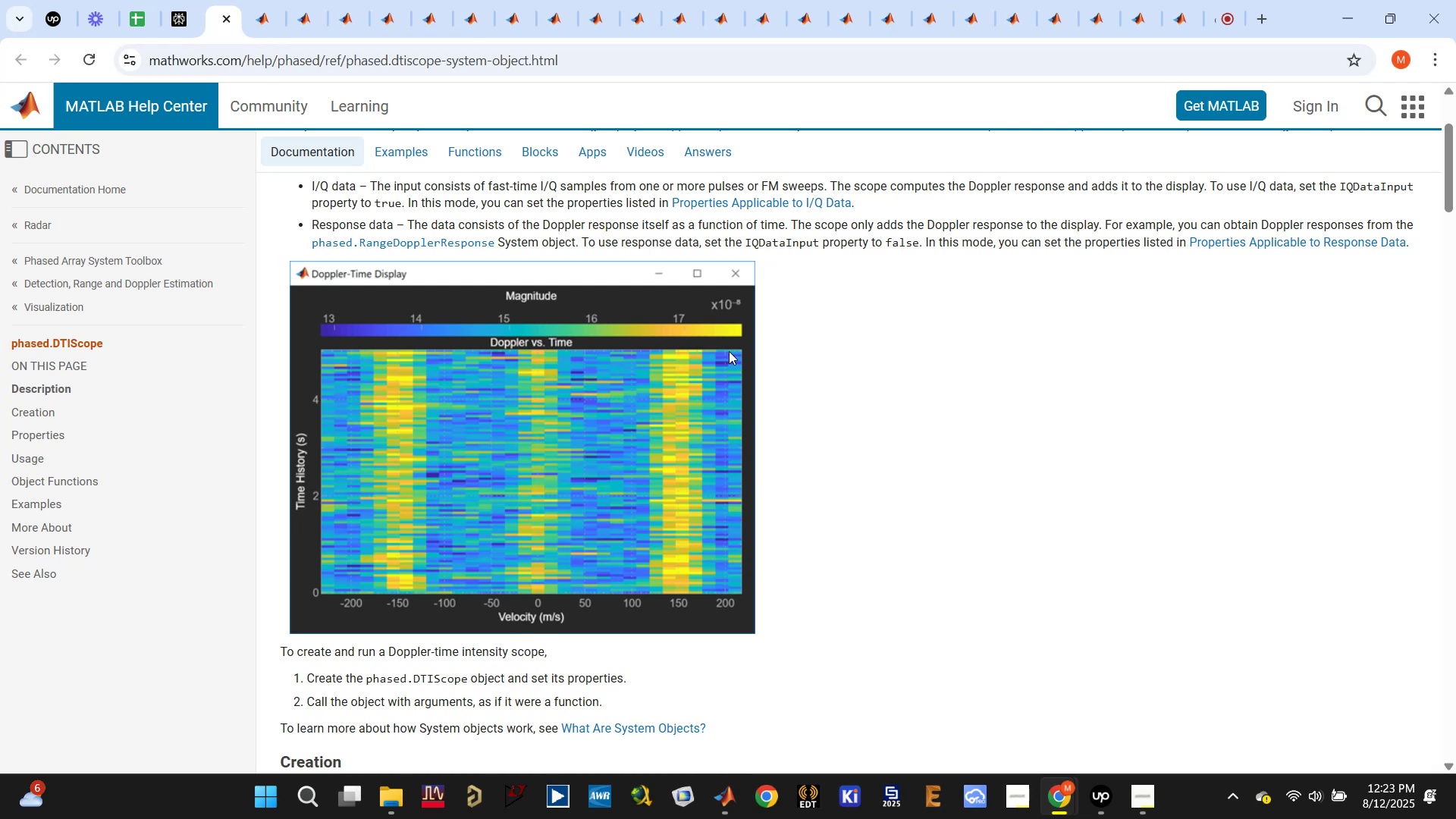 
key(ArrowUp)
 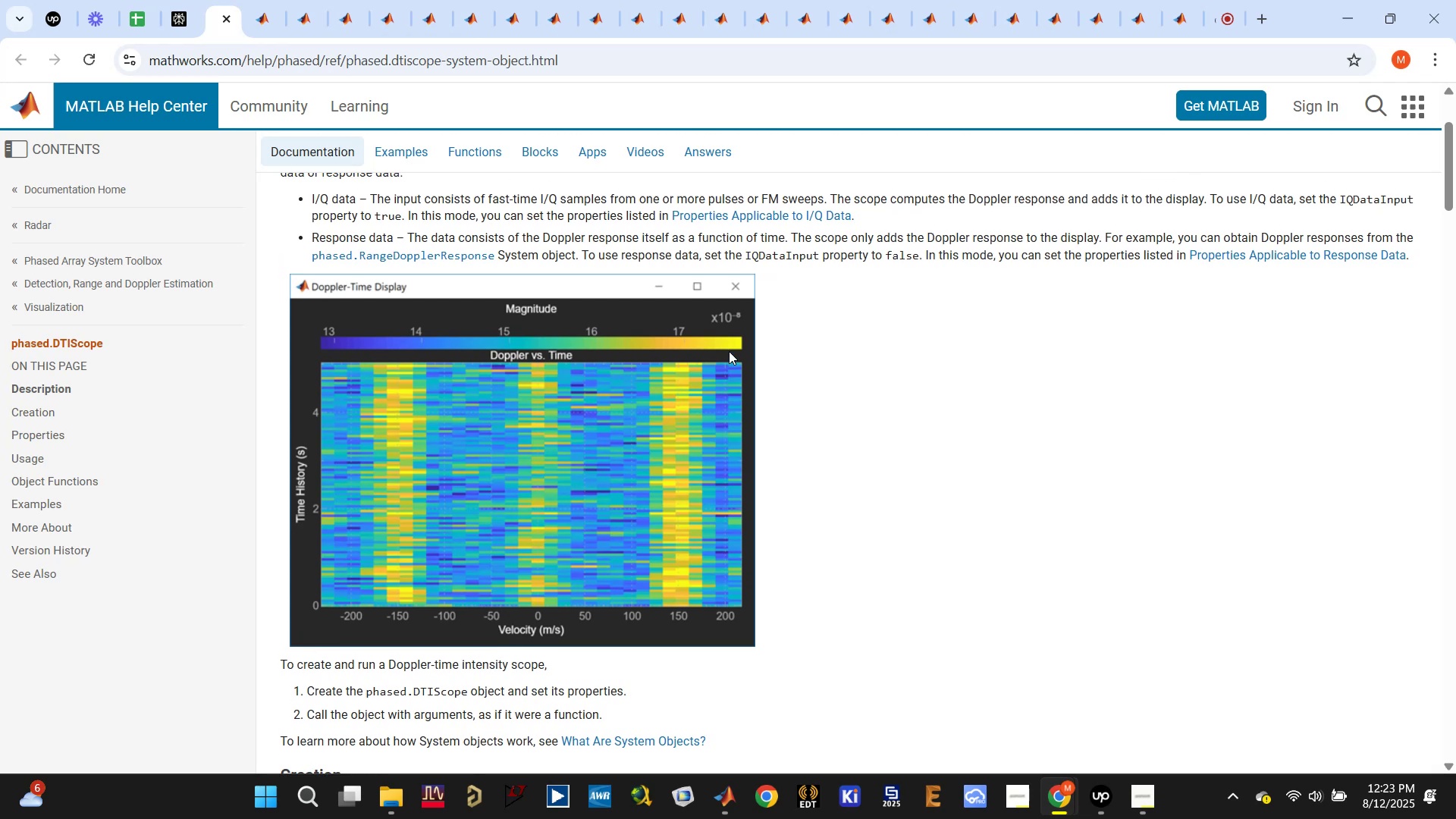 
key(ArrowUp)
 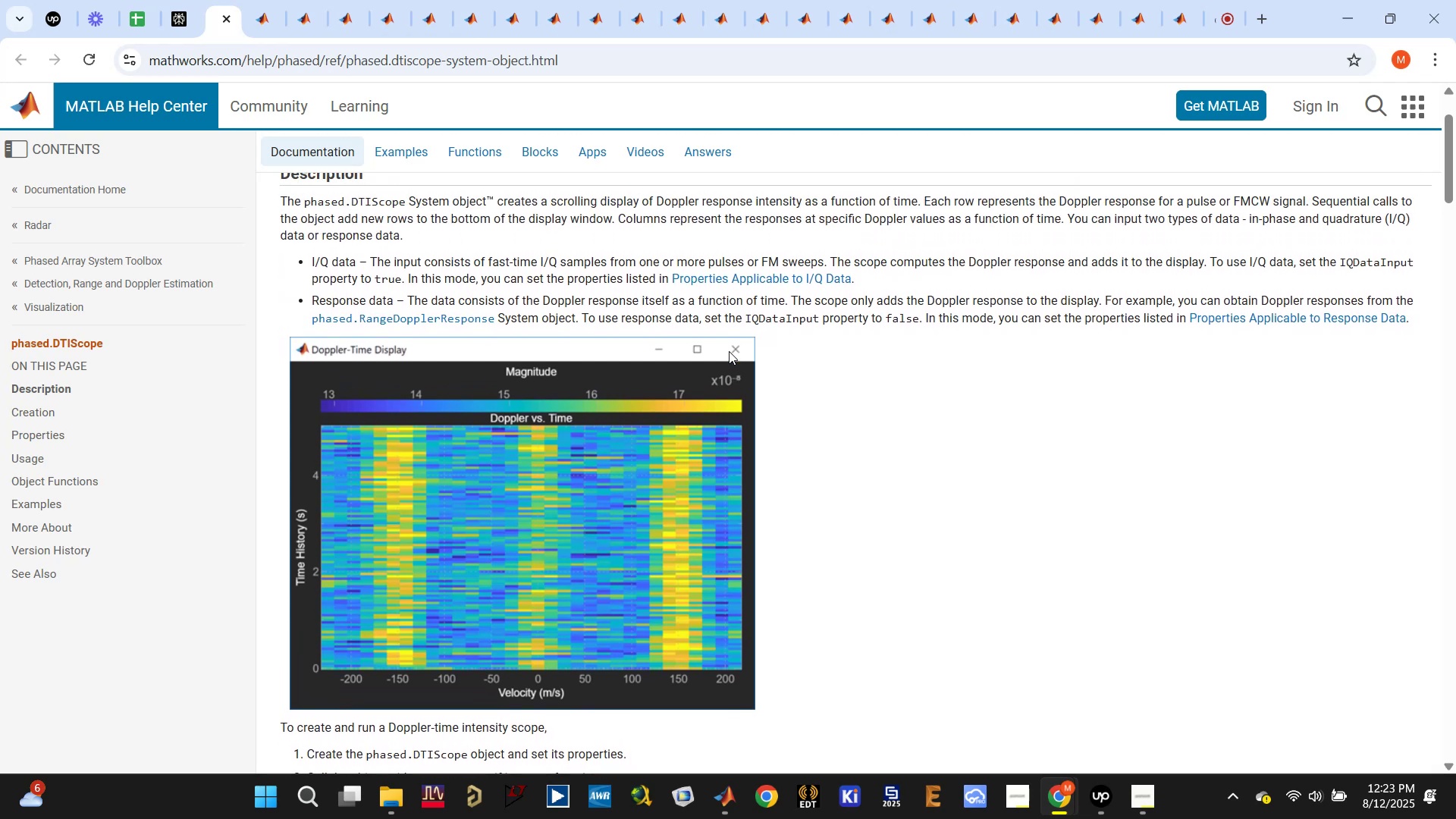 
key(ArrowDown)
 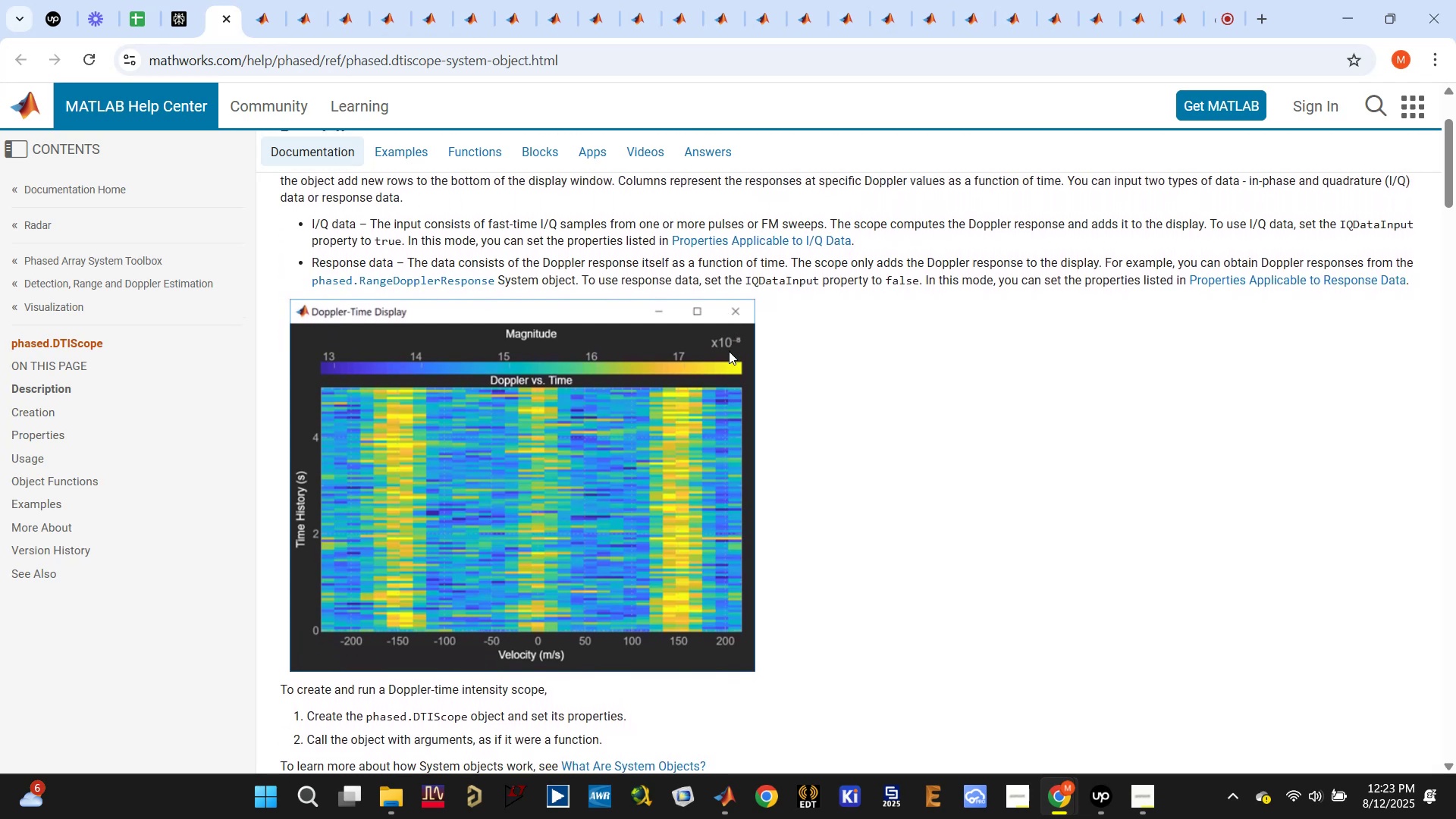 
key(ArrowDown)
 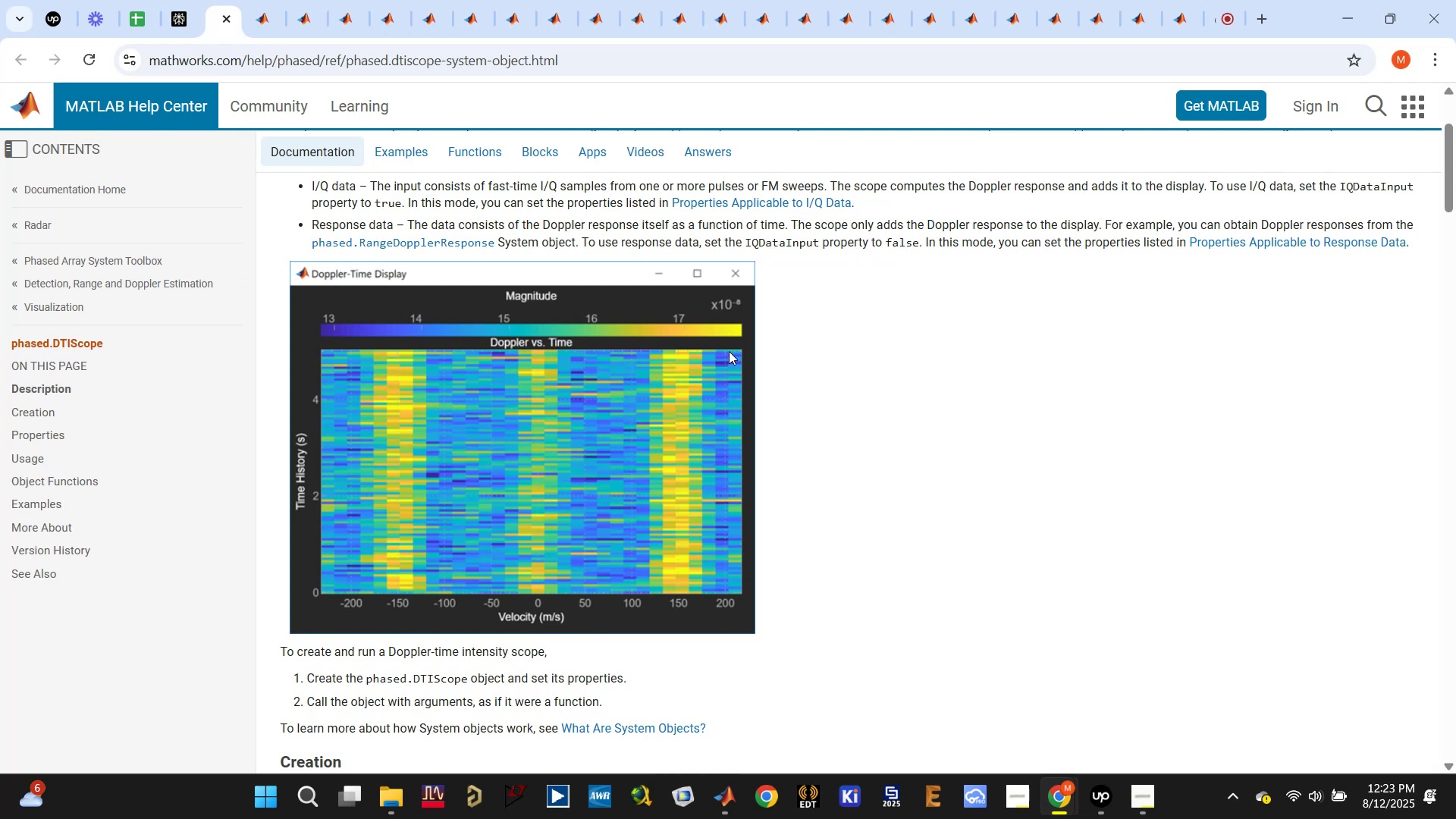 
wait(6.84)
 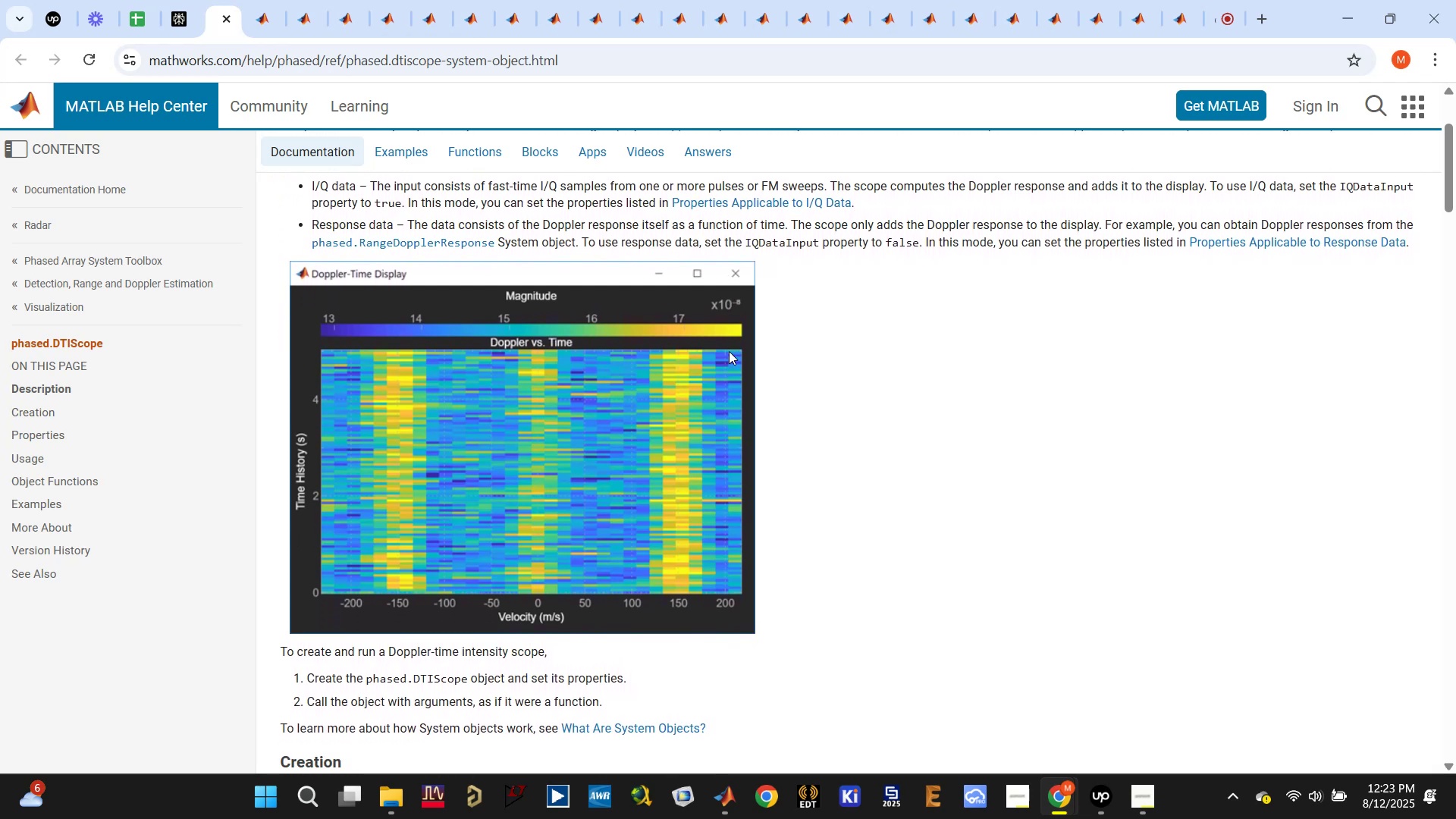 
key(ArrowDown)
 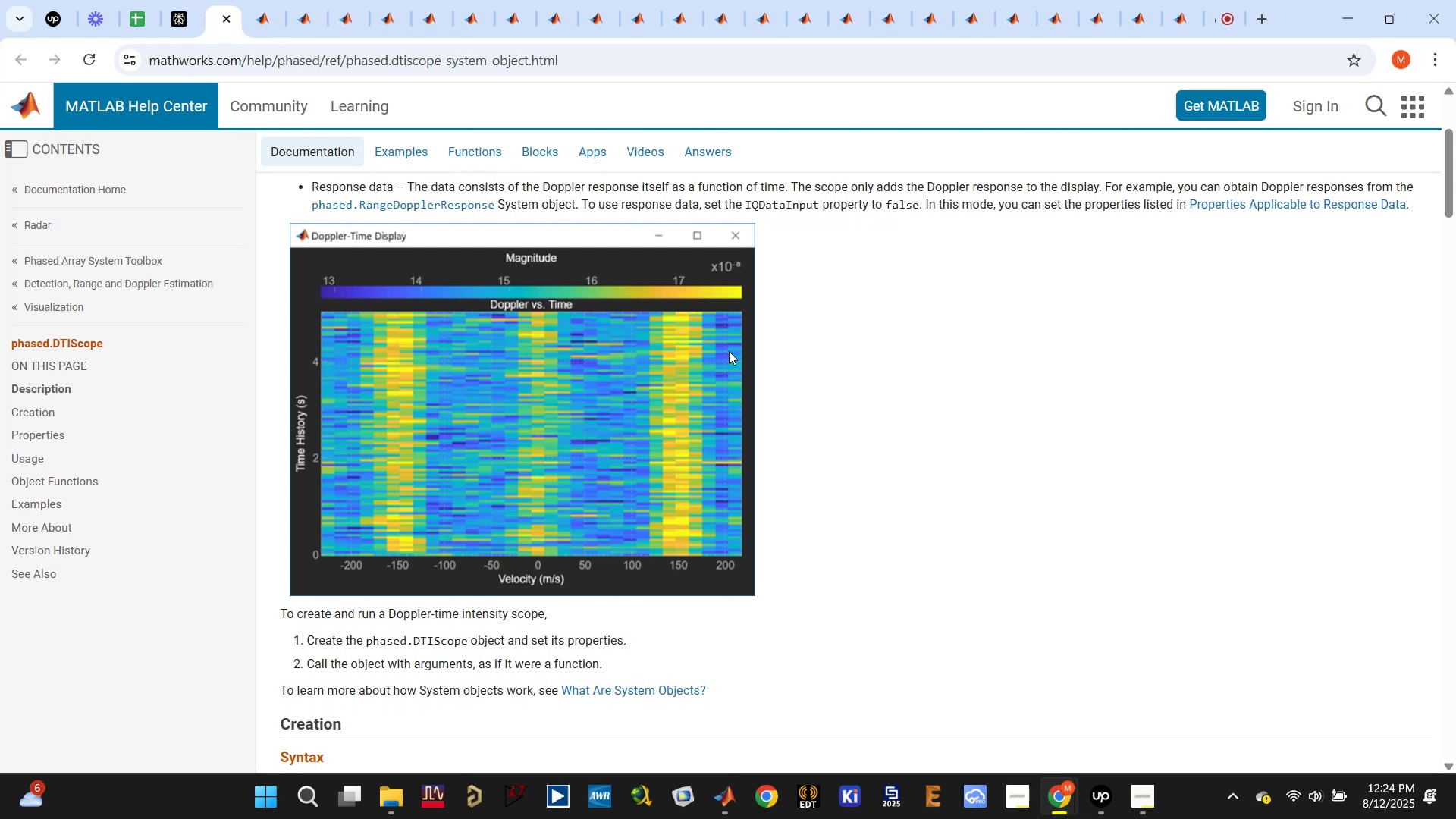 
key(ArrowUp)
 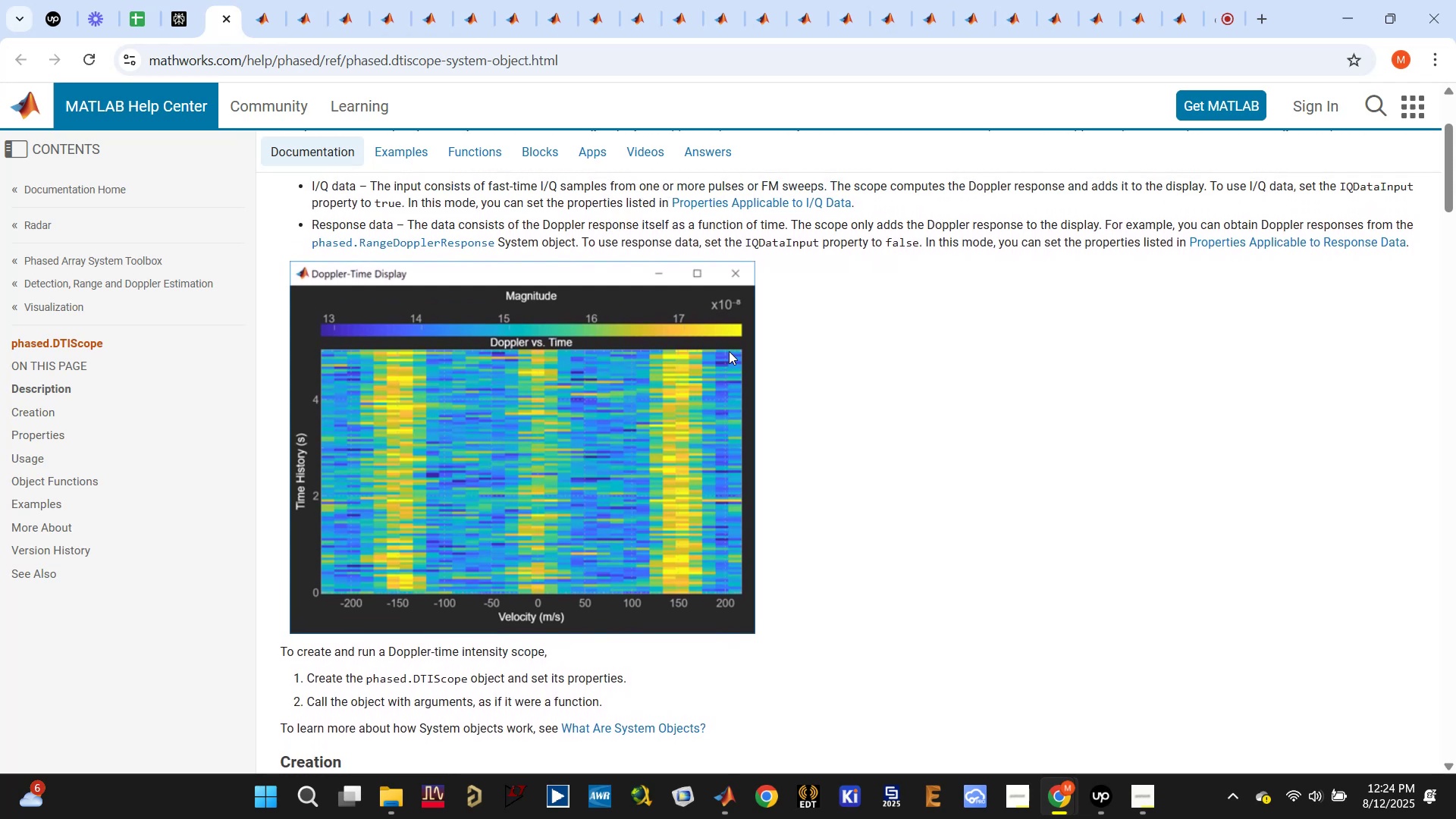 
key(ArrowDown)
 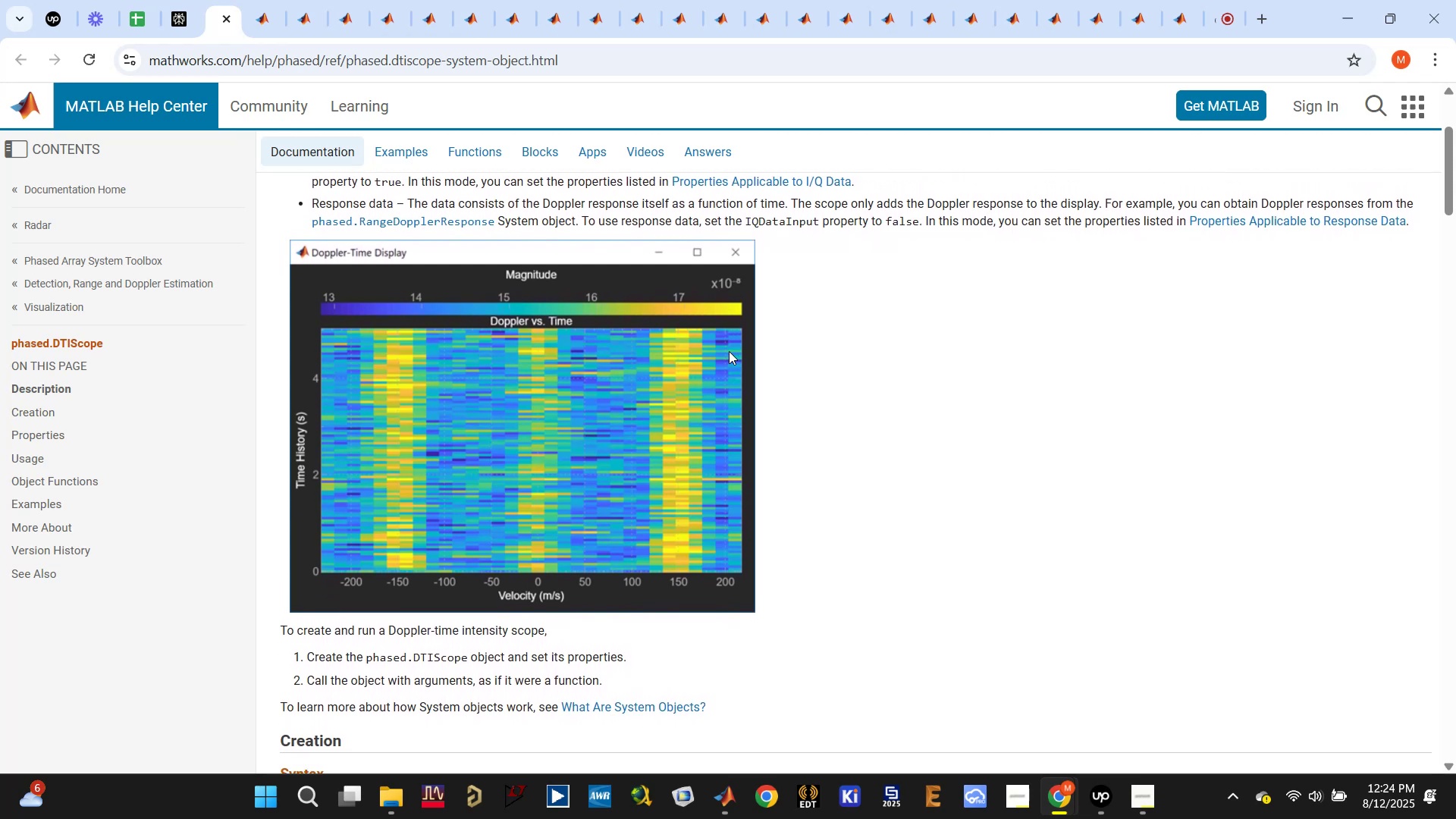 
key(ArrowDown)
 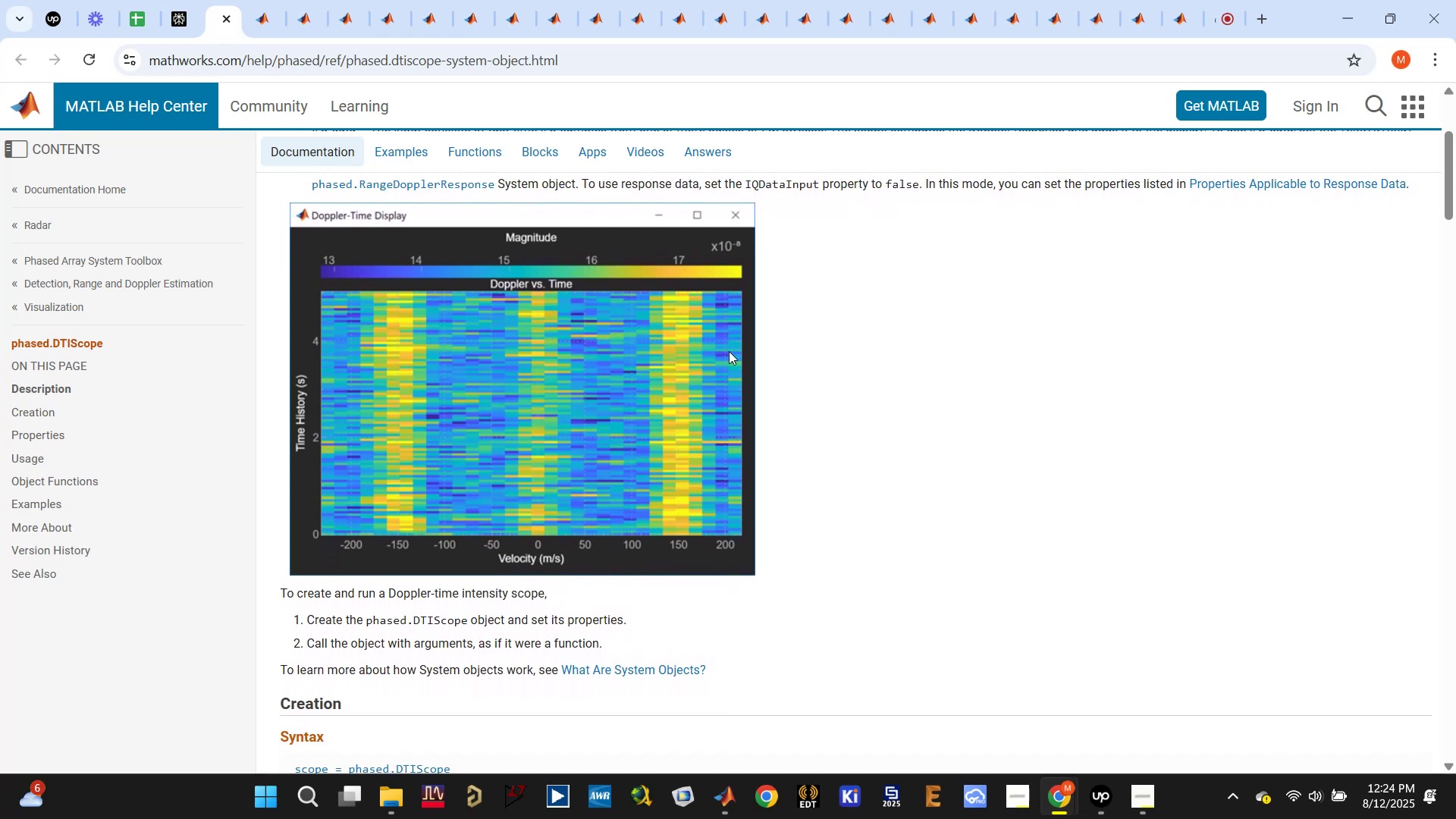 
key(ArrowDown)
 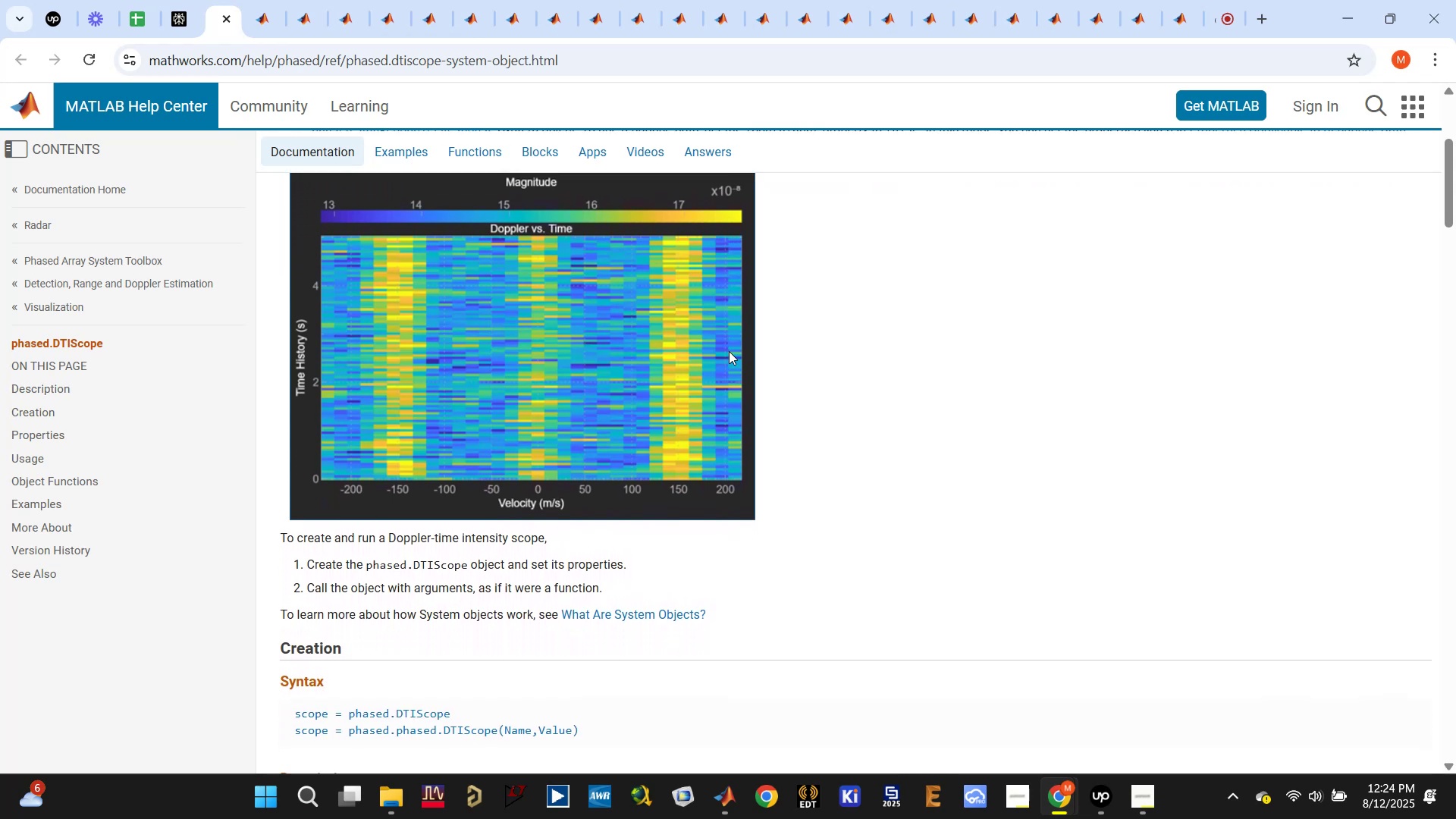 
key(ArrowUp)
 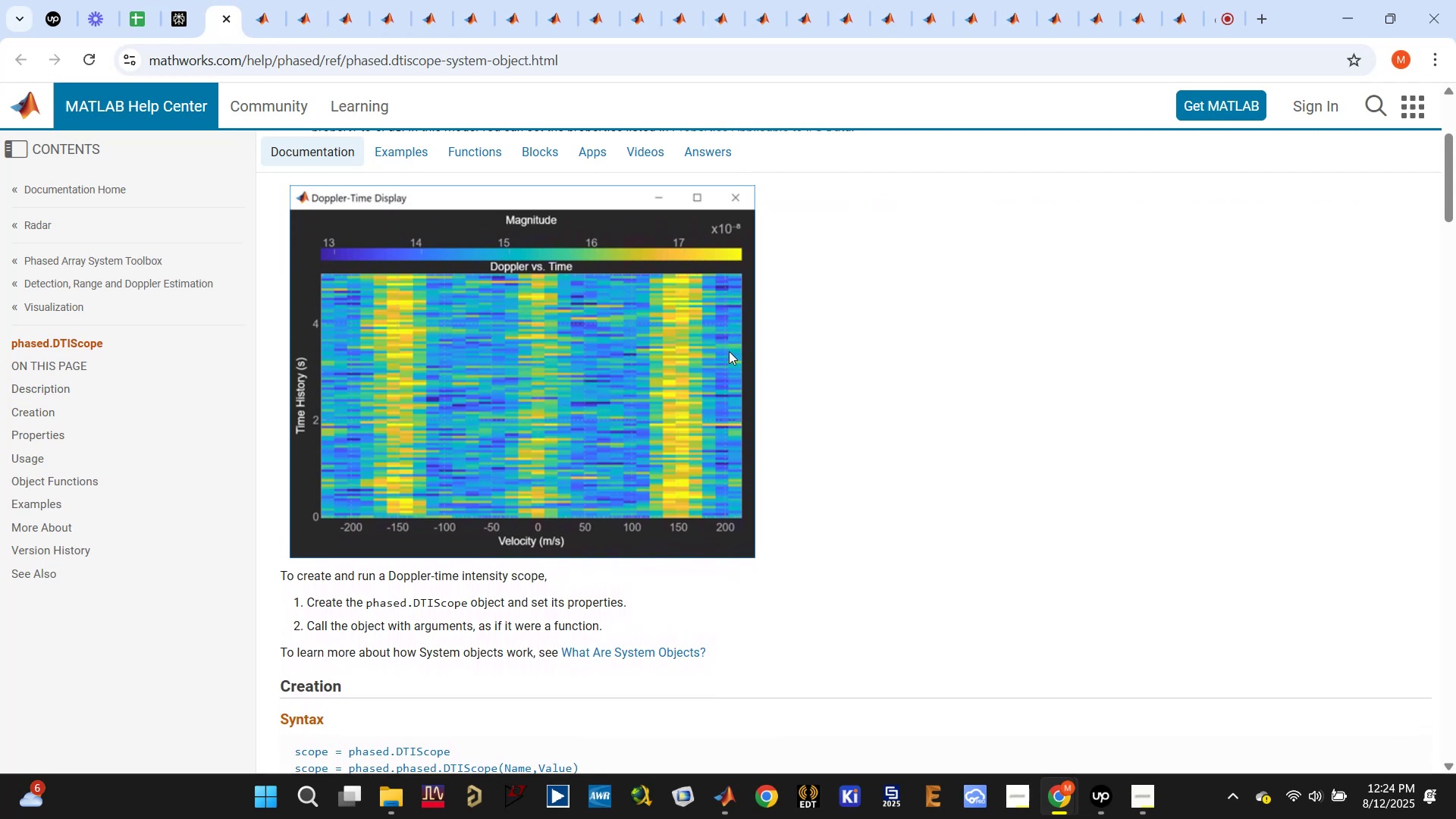 
key(ArrowDown)
 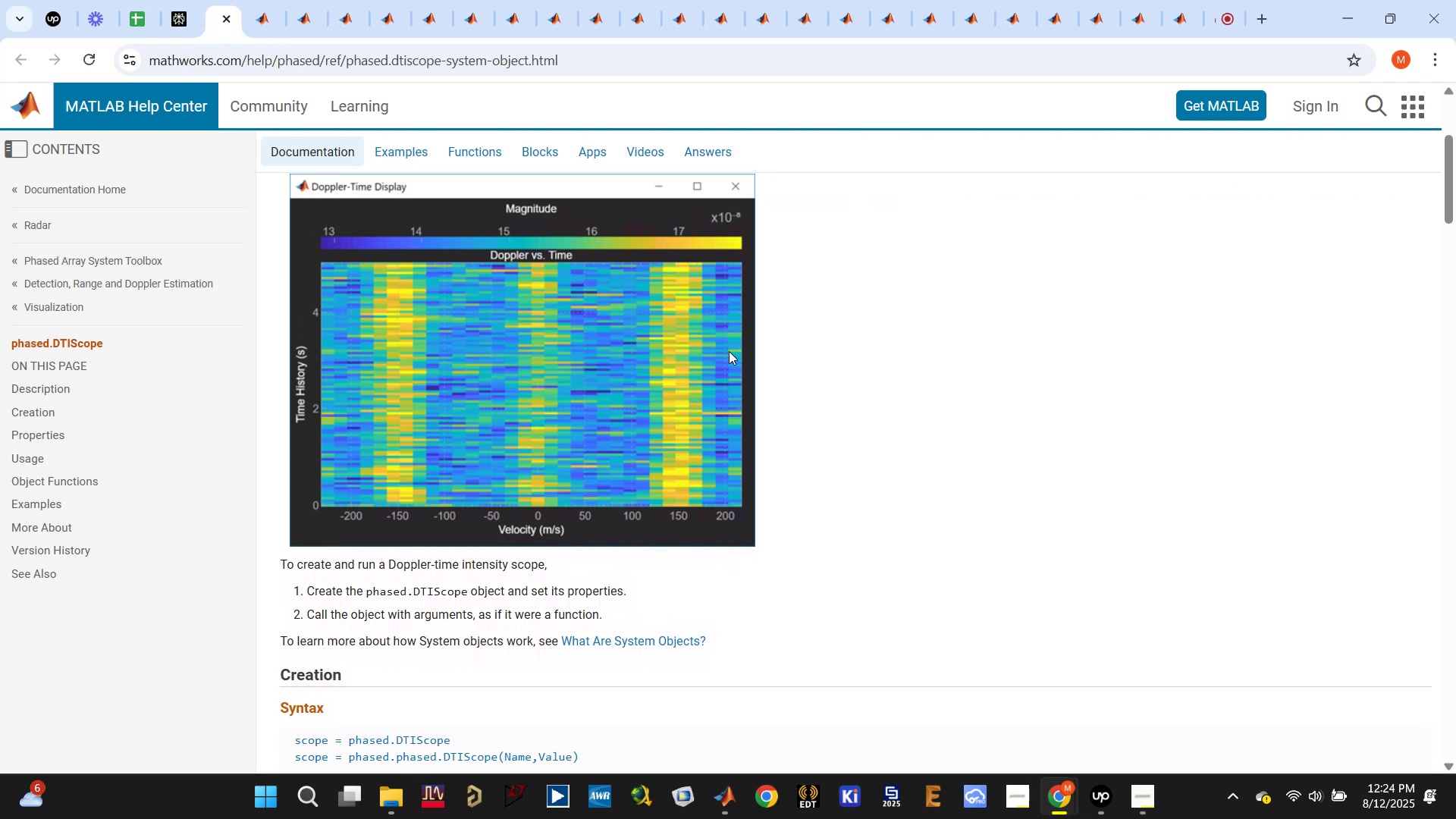 
key(ArrowDown)
 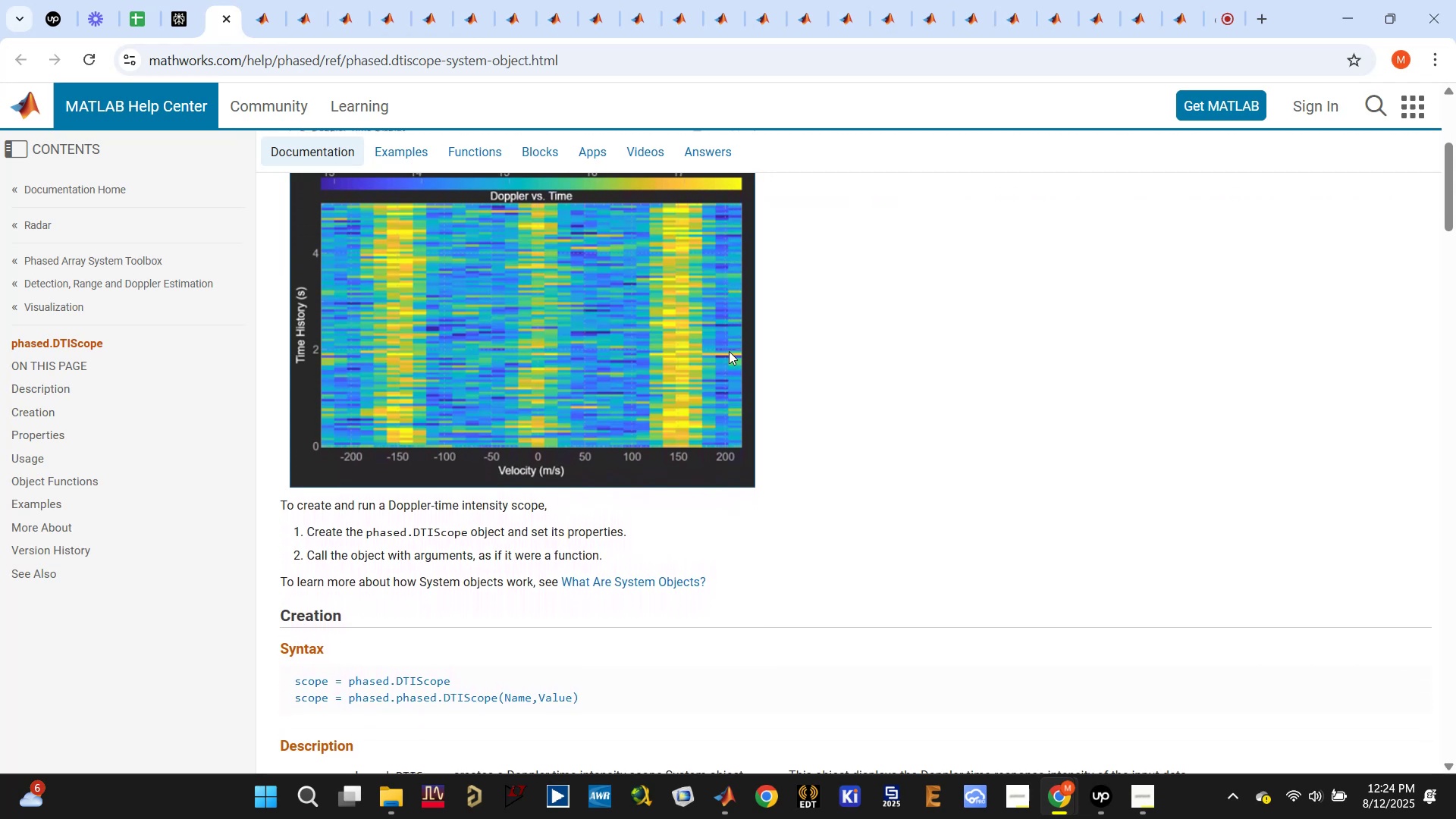 
key(ArrowDown)
 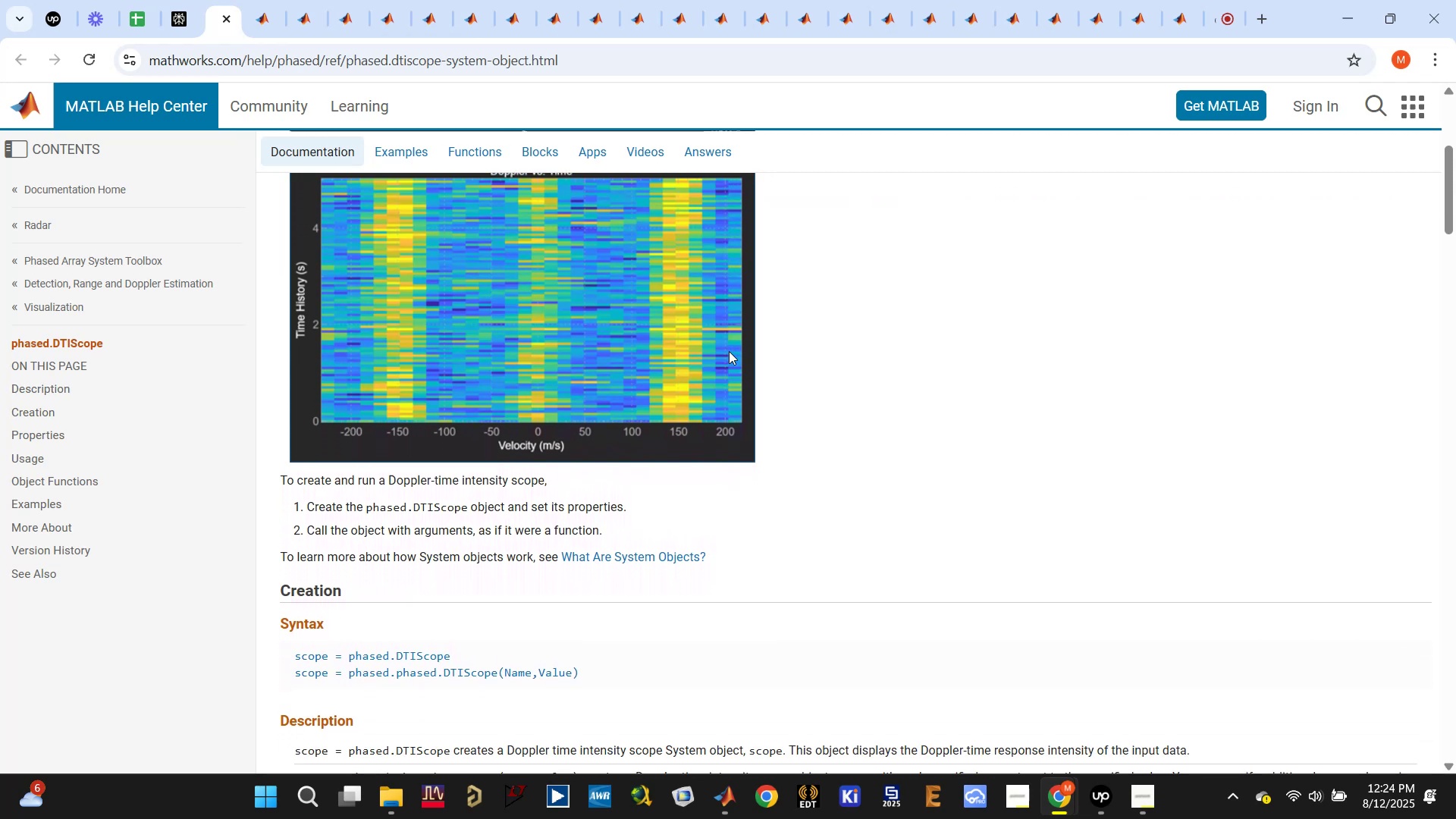 
key(ArrowDown)
 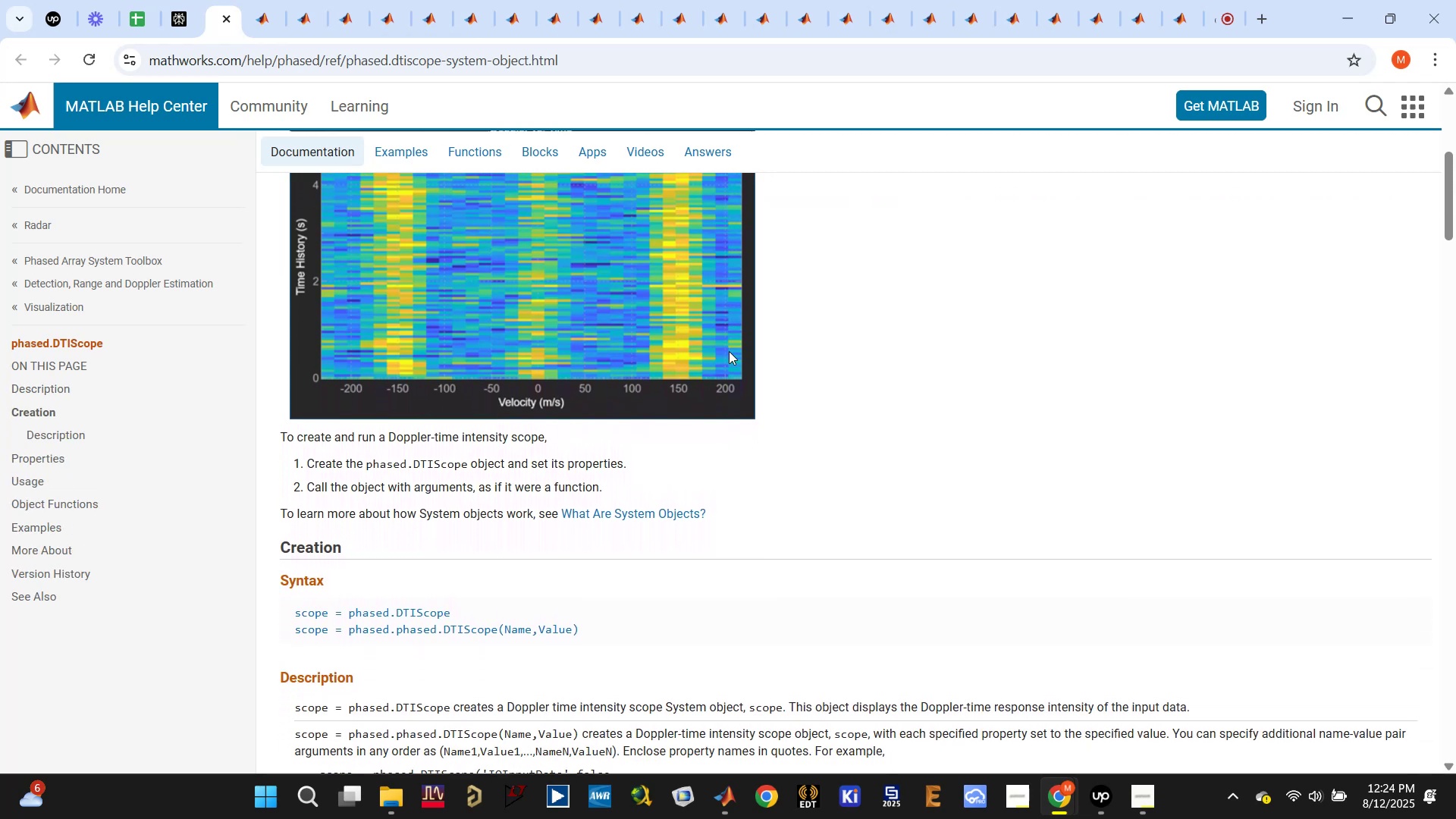 
key(ArrowDown)
 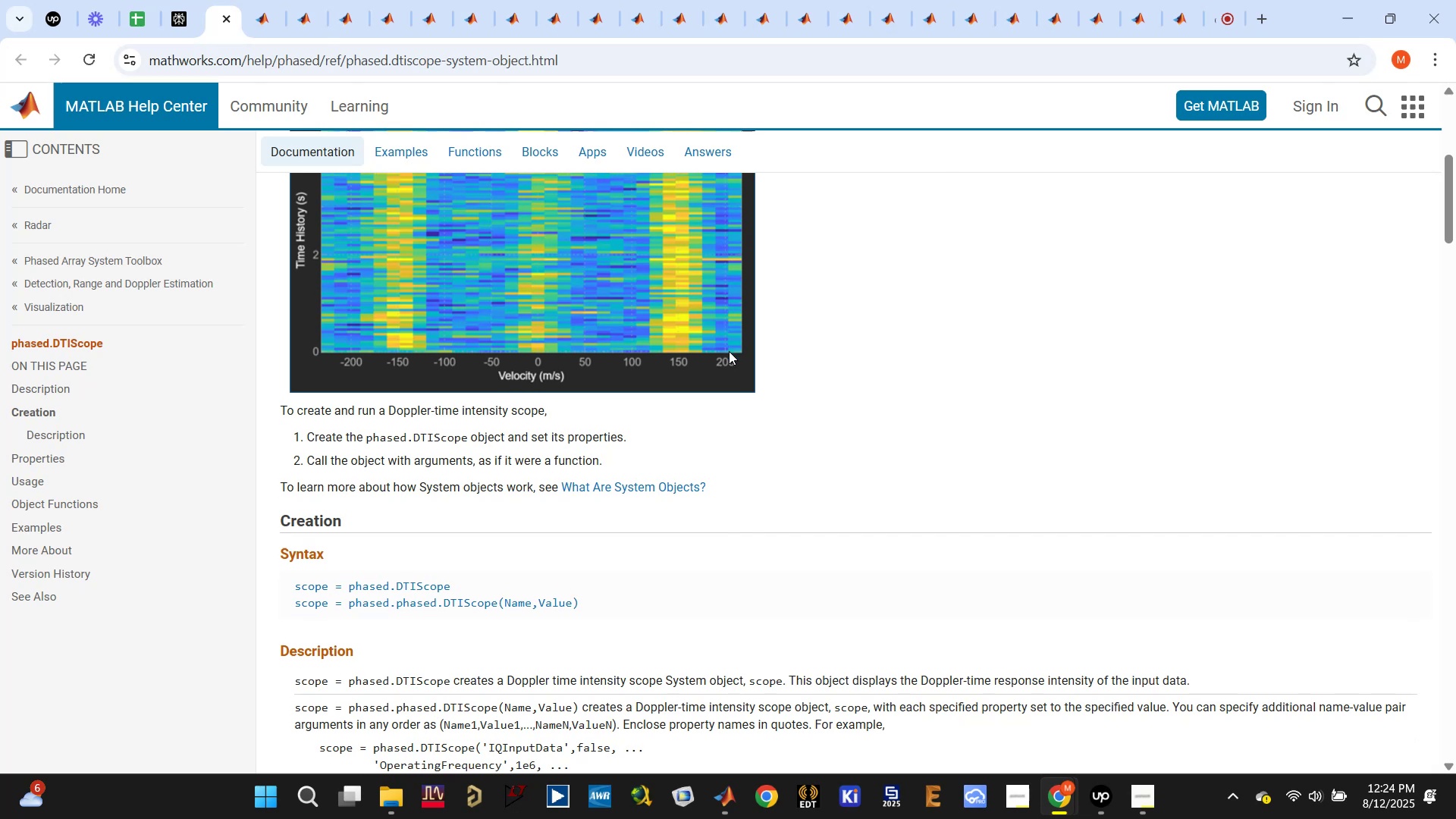 
key(ArrowDown)
 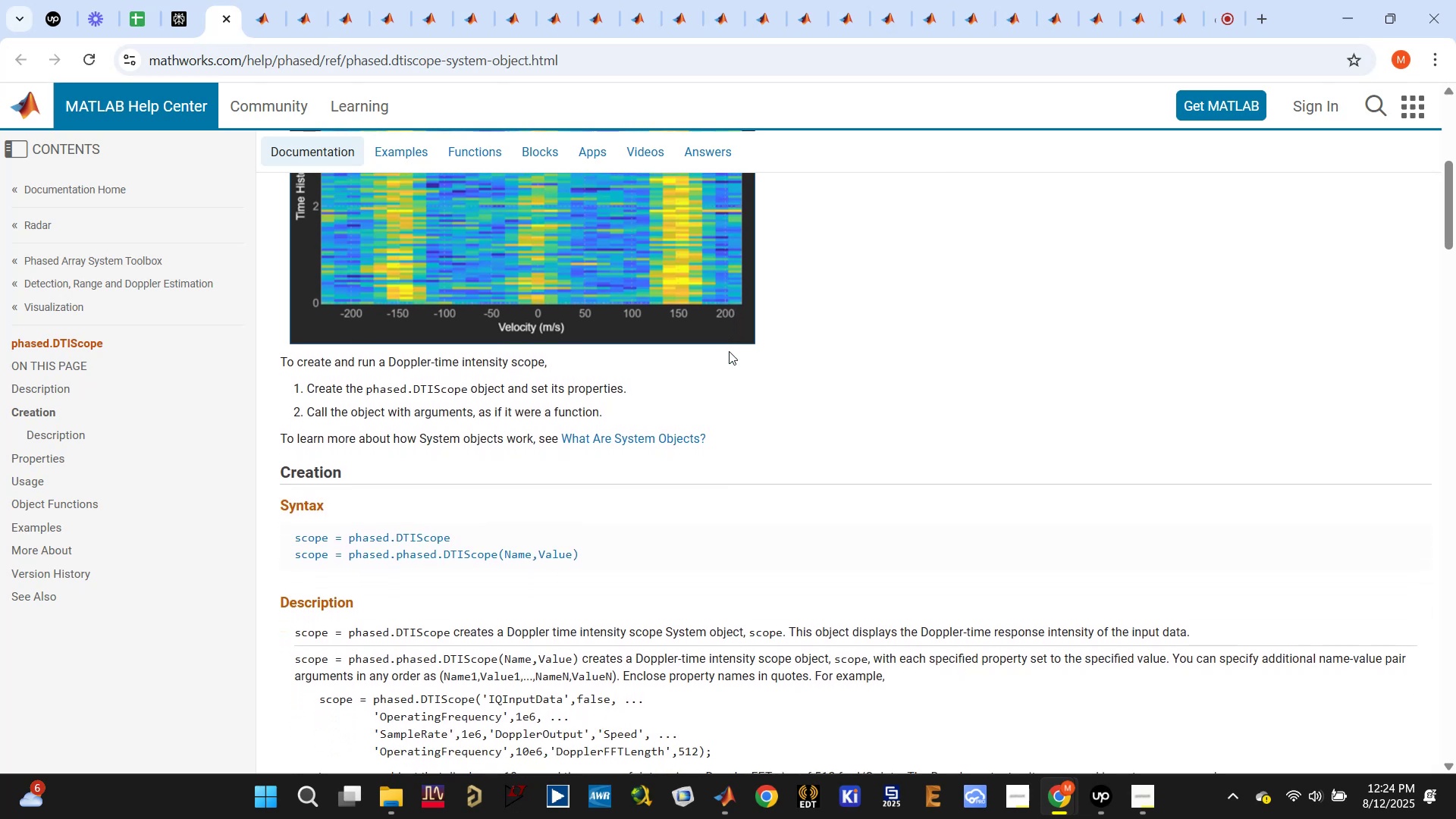 
key(ArrowDown)
 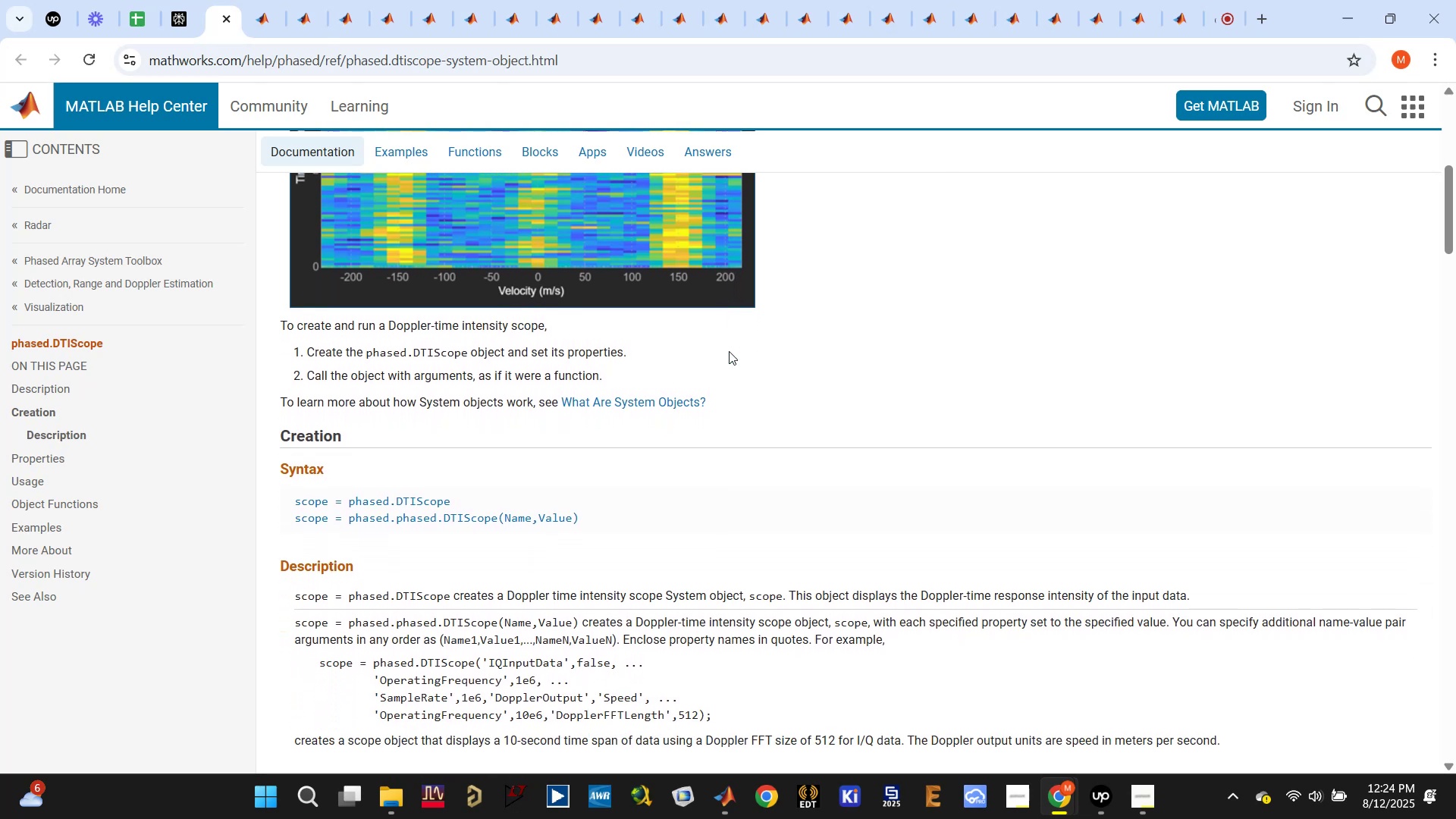 
key(ArrowDown)
 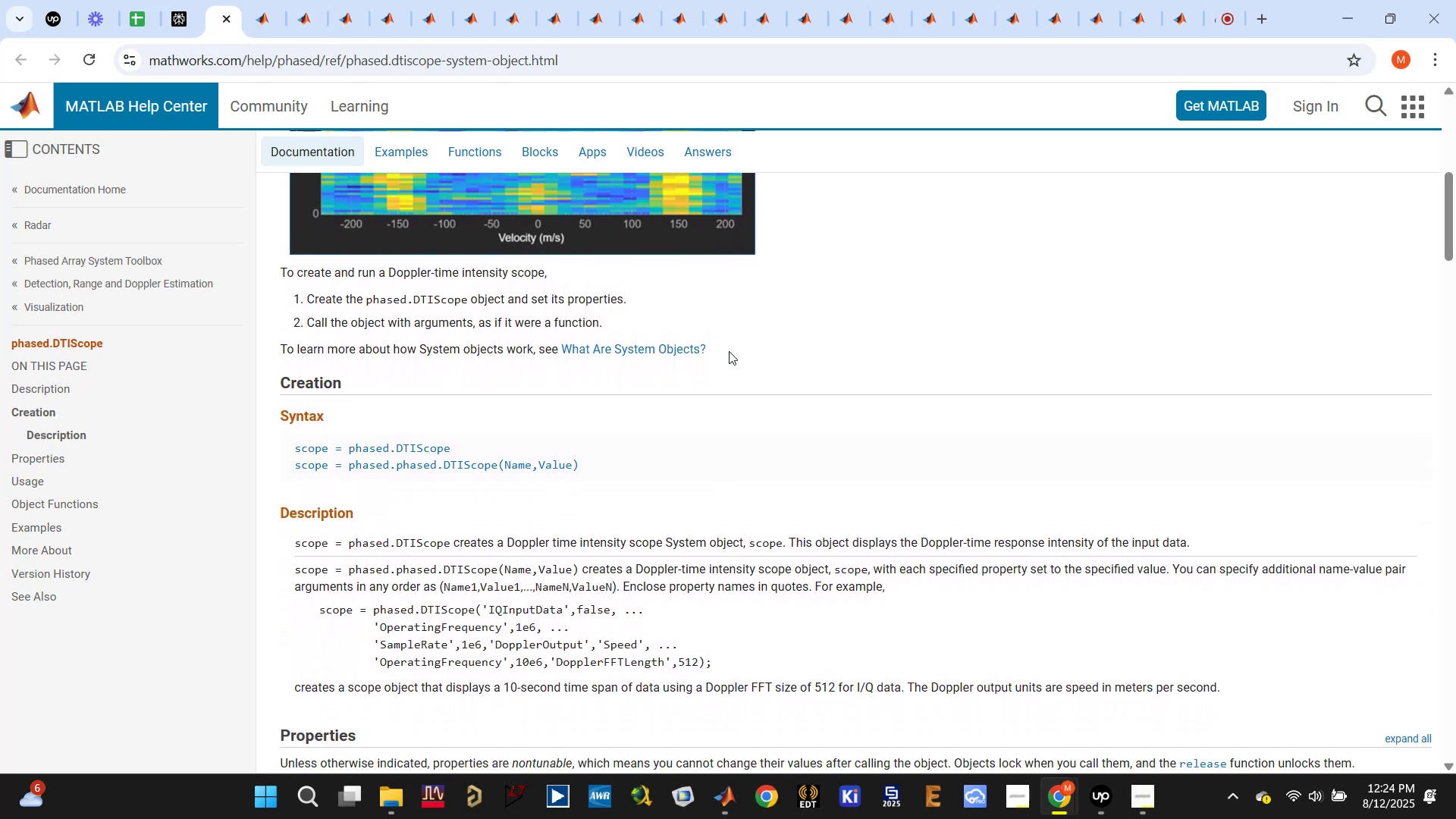 
key(ArrowDown)
 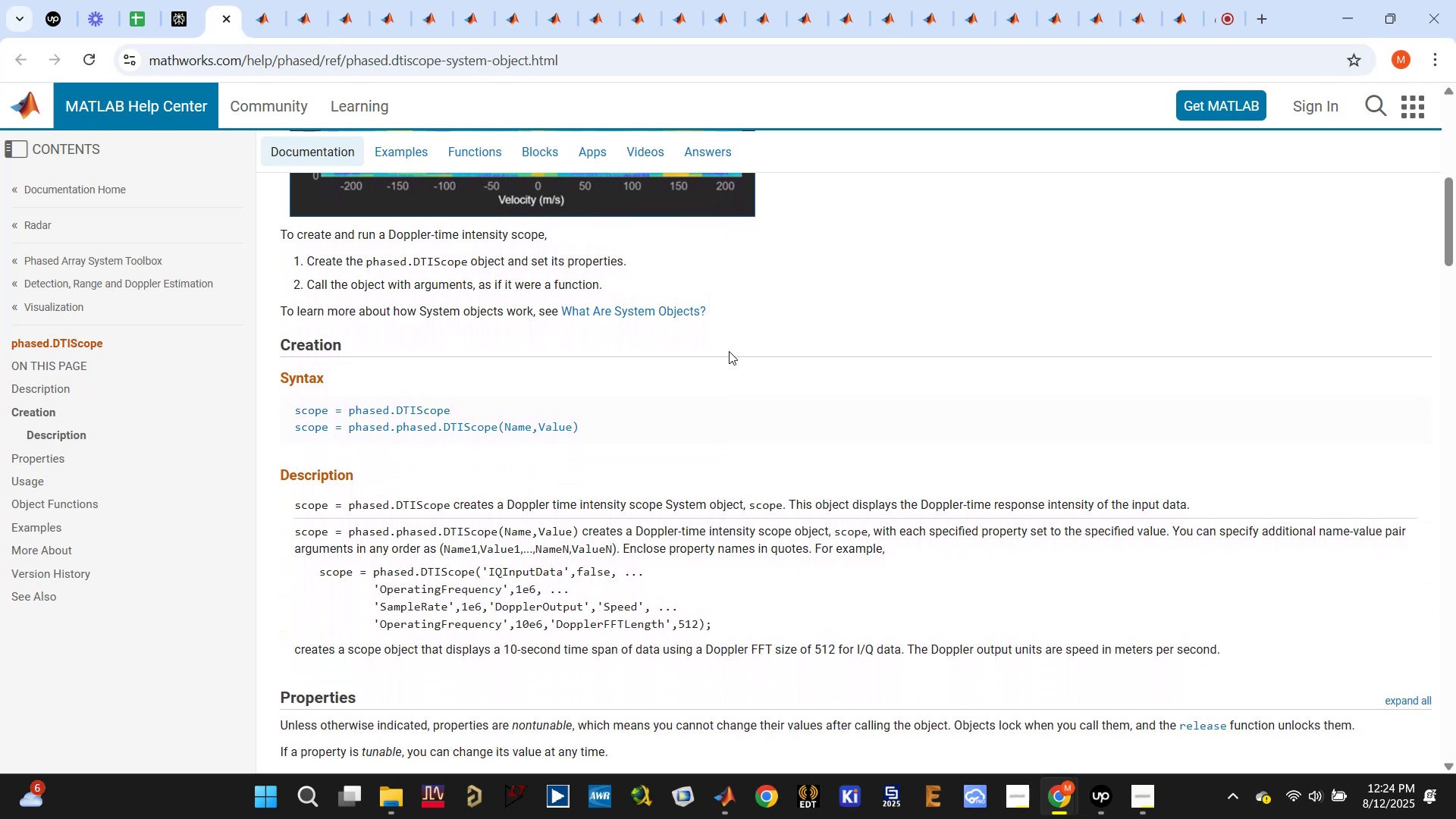 
key(ArrowDown)
 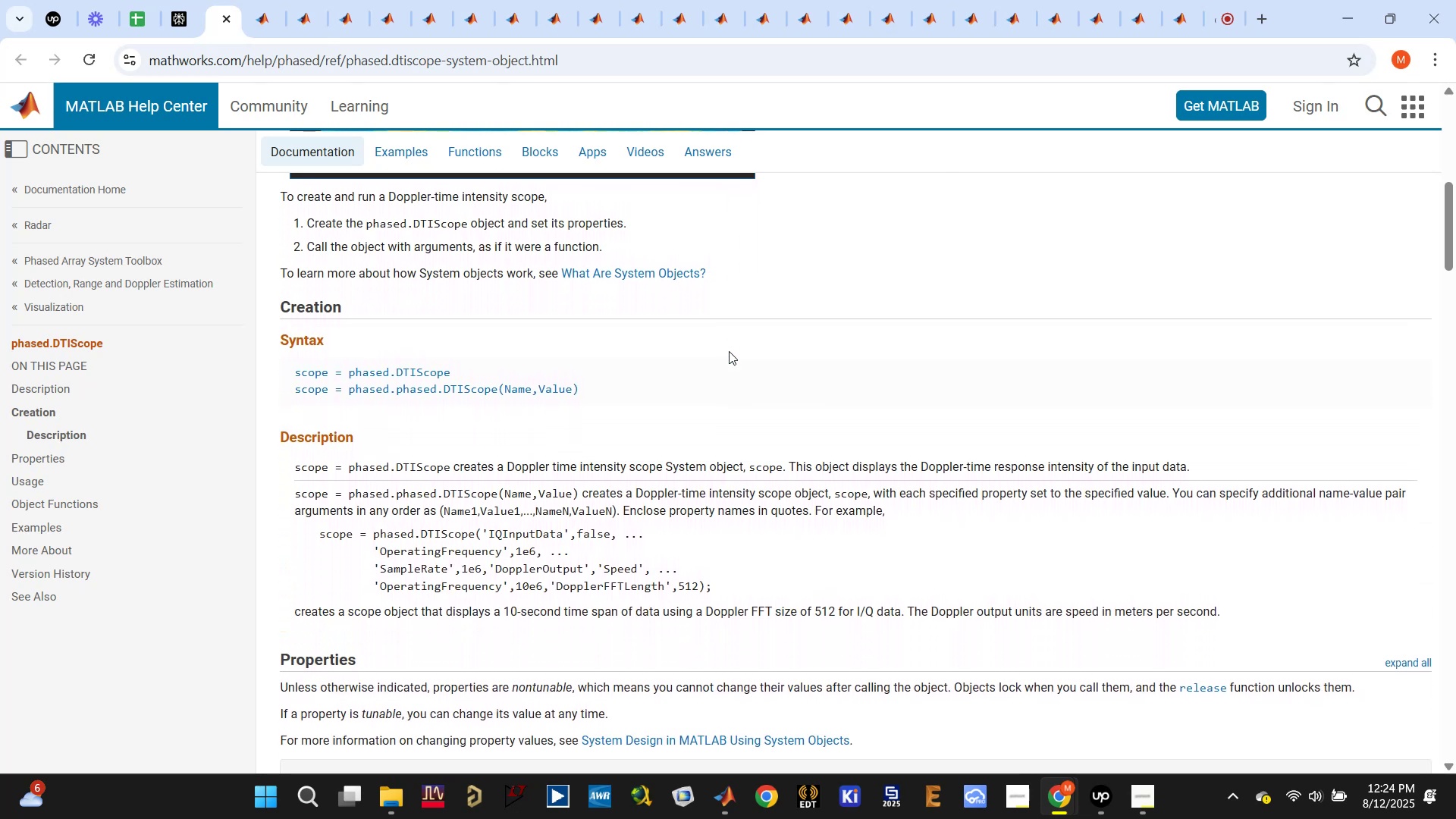 
key(ArrowDown)
 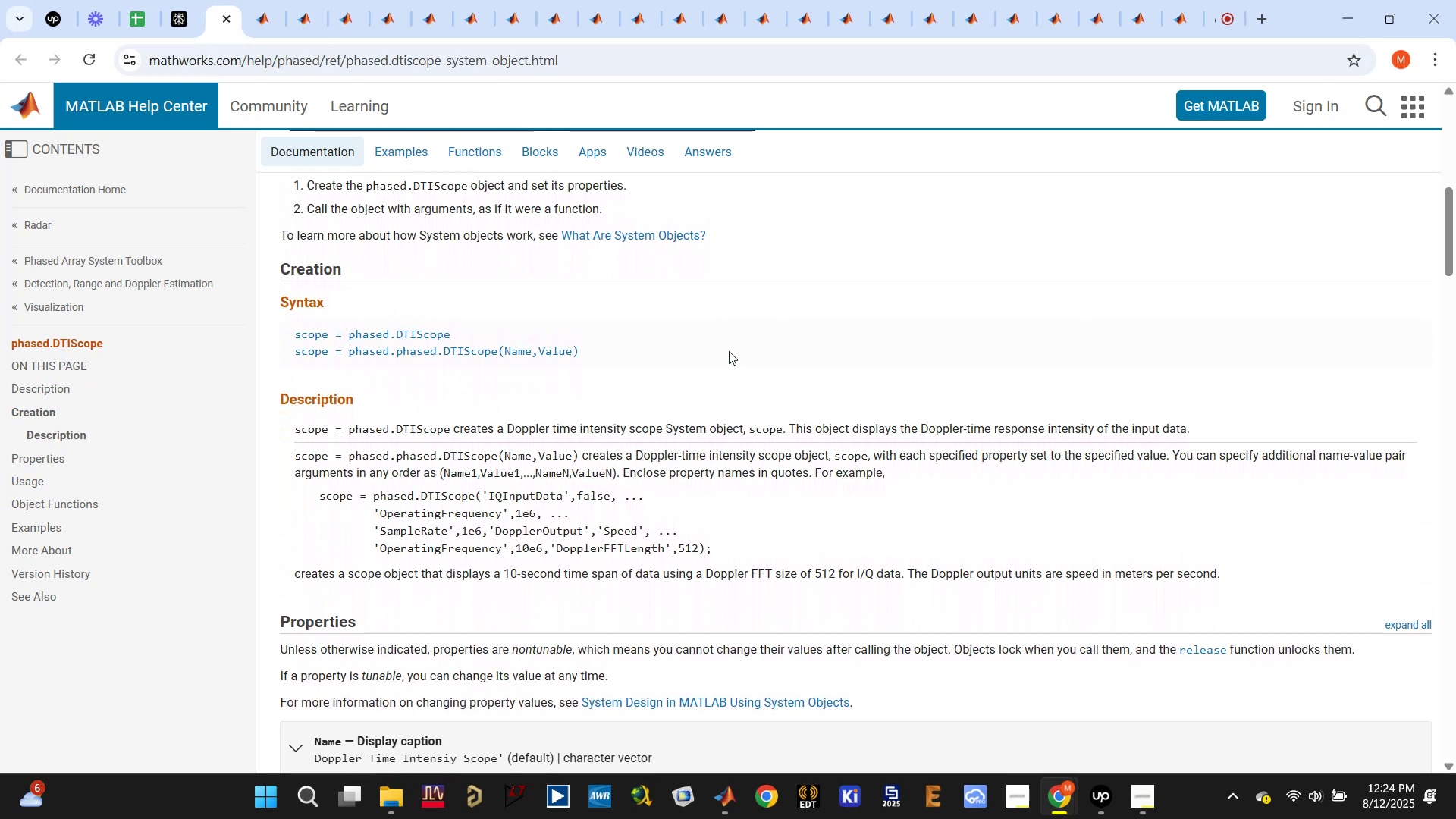 
wait(6.02)
 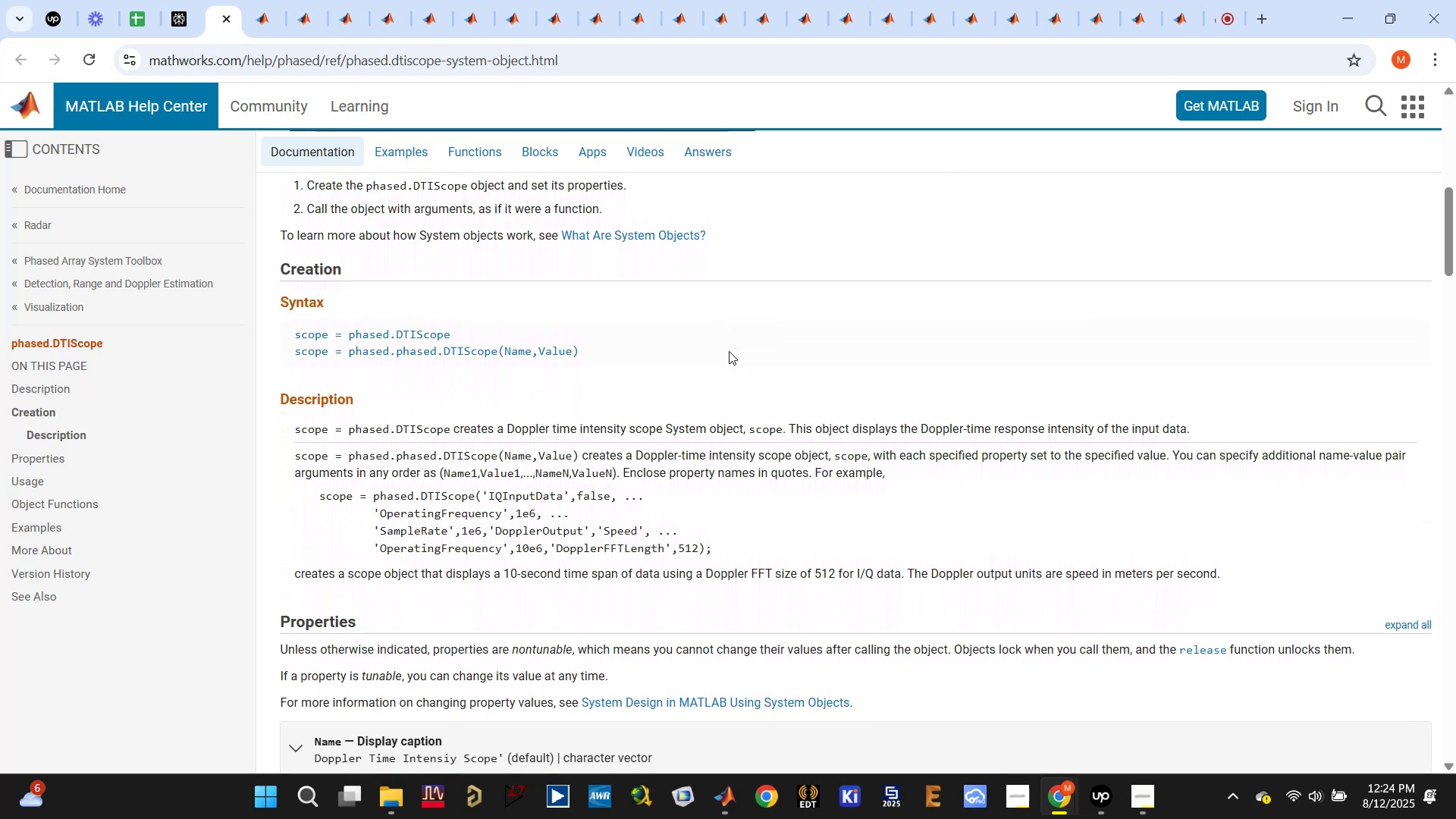 
key(ArrowDown)
 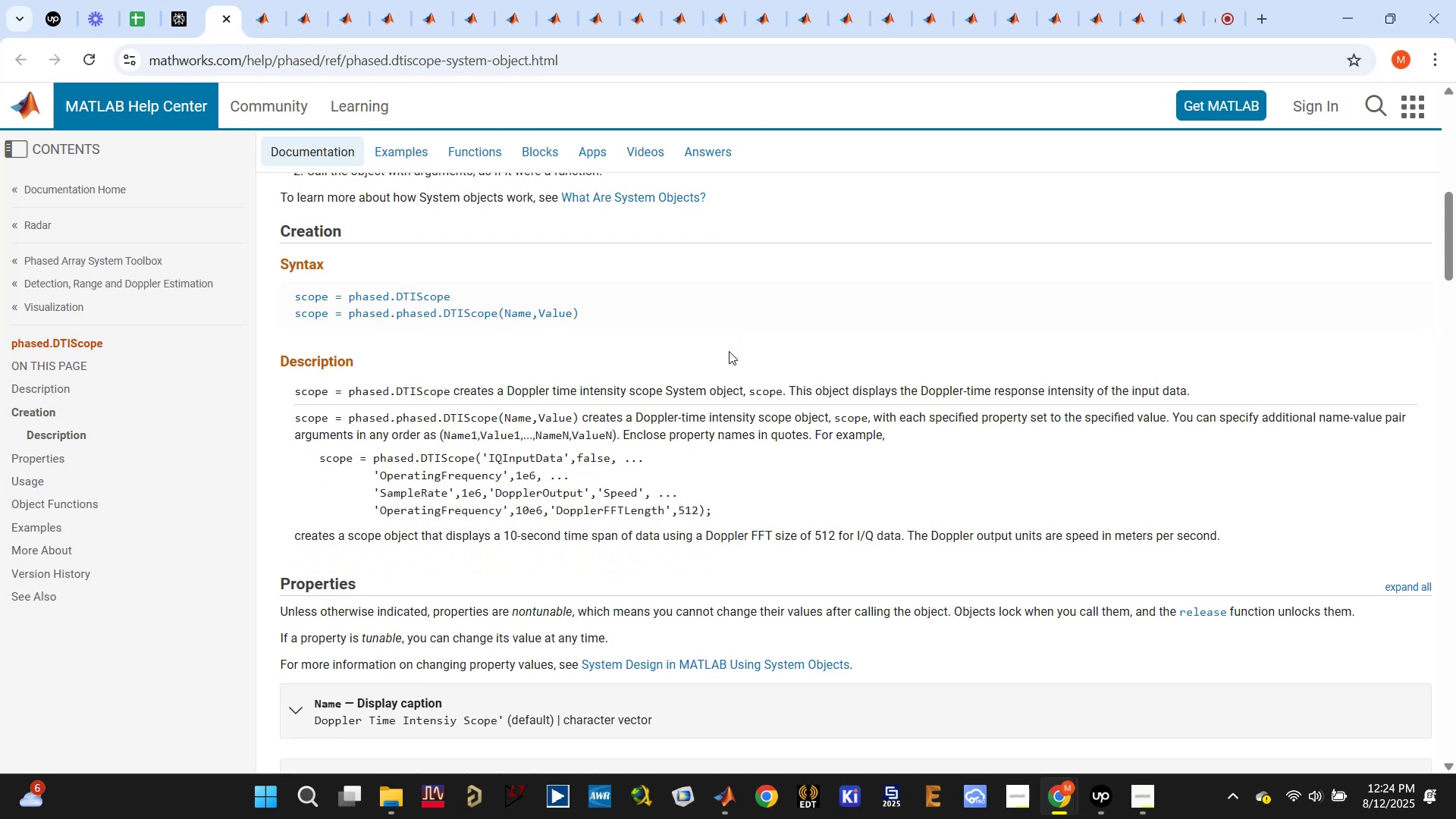 
key(ArrowDown)
 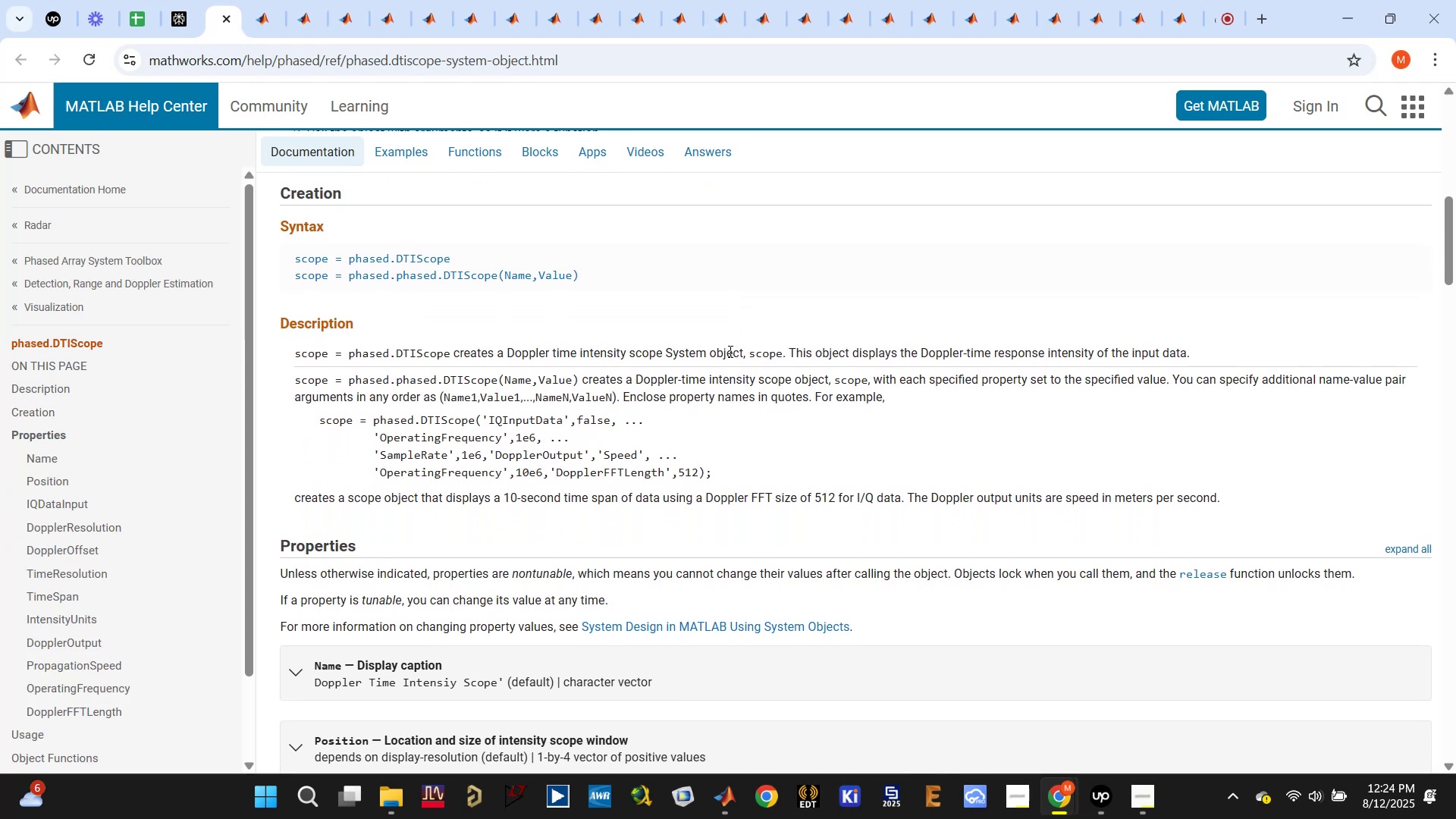 
key(ArrowDown)
 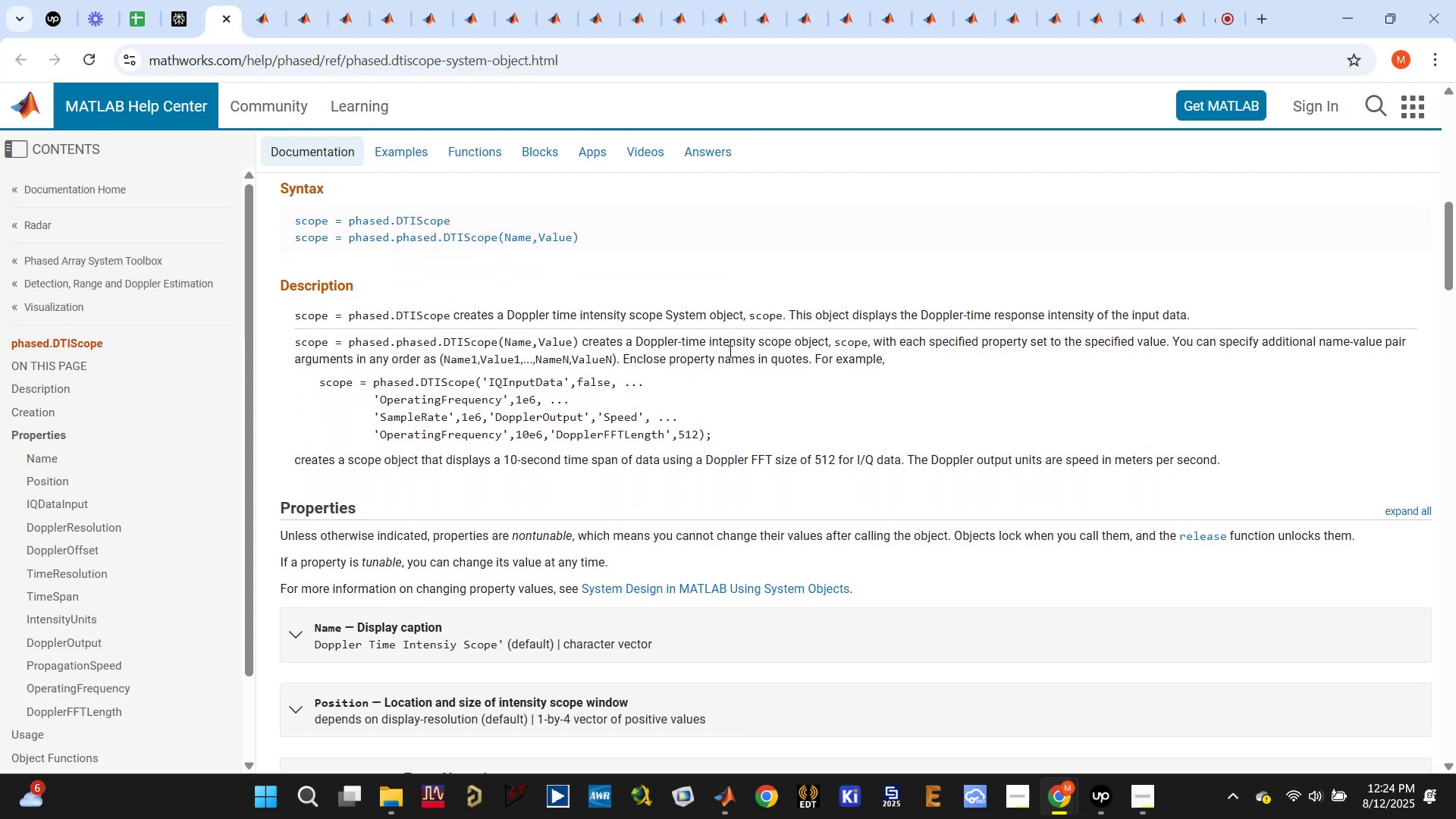 
key(ArrowDown)
 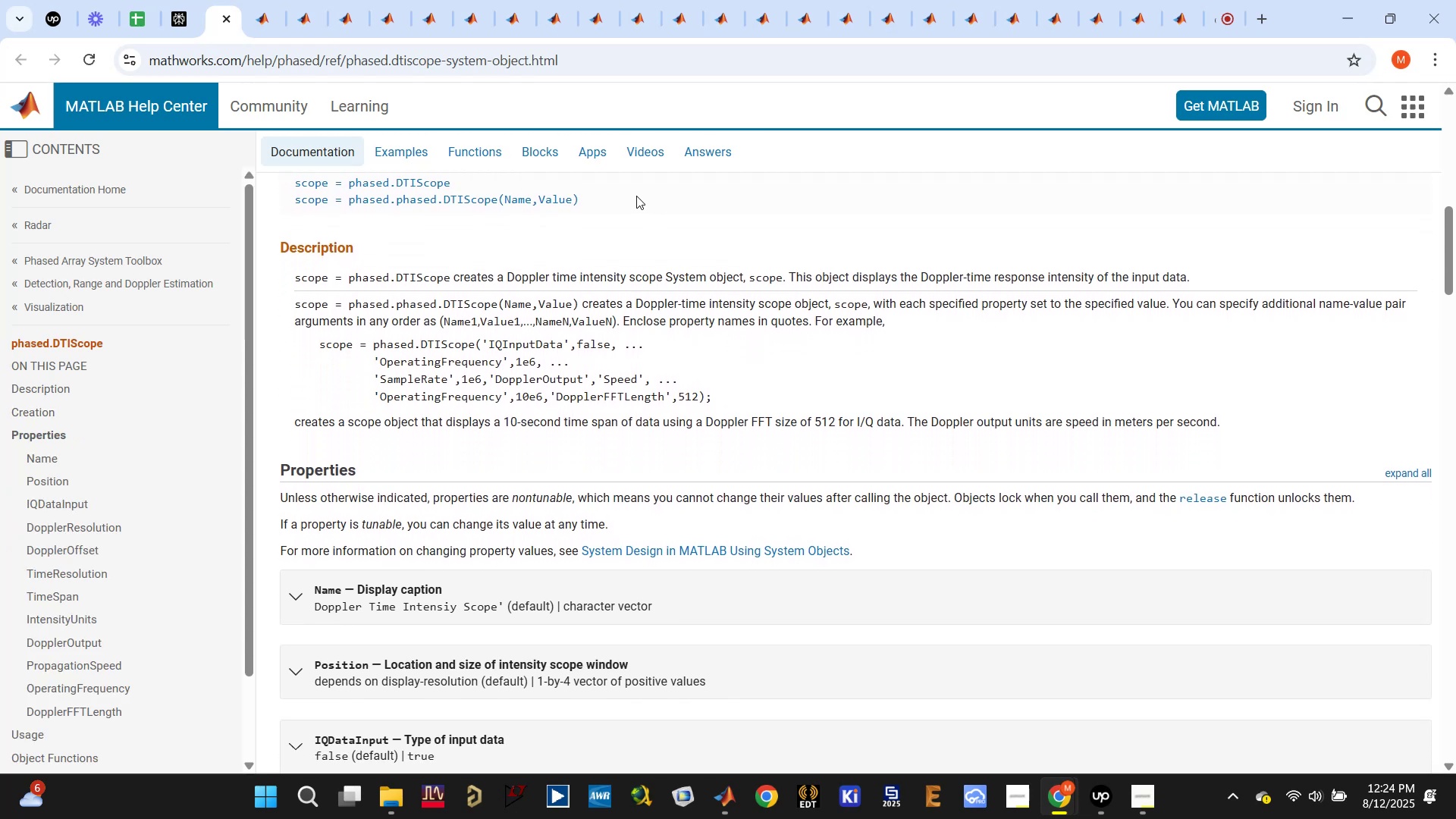 
wait(6.65)
 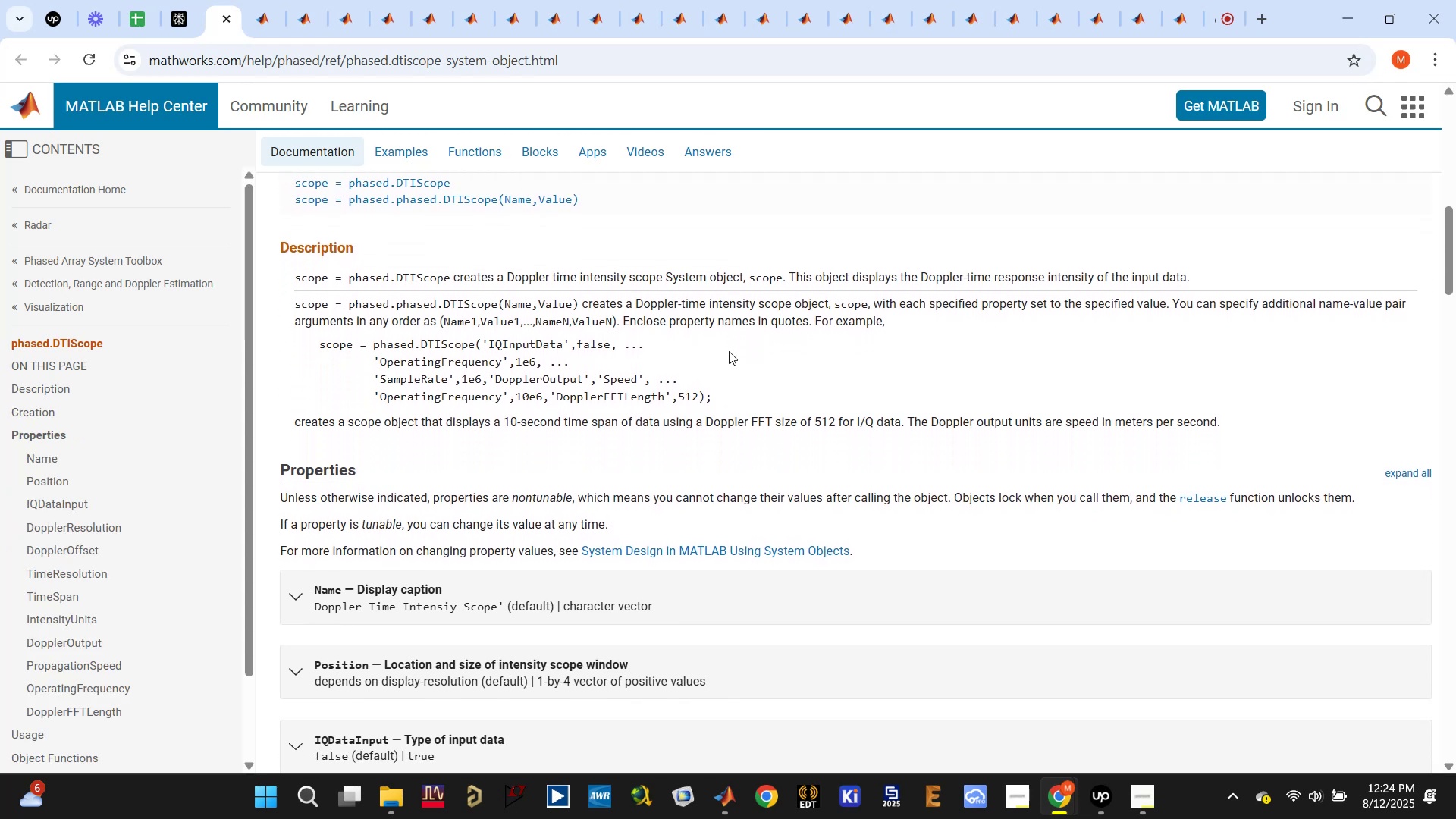 
left_click_drag(start_coordinate=[309, 207], to_coordinate=[338, 301])
 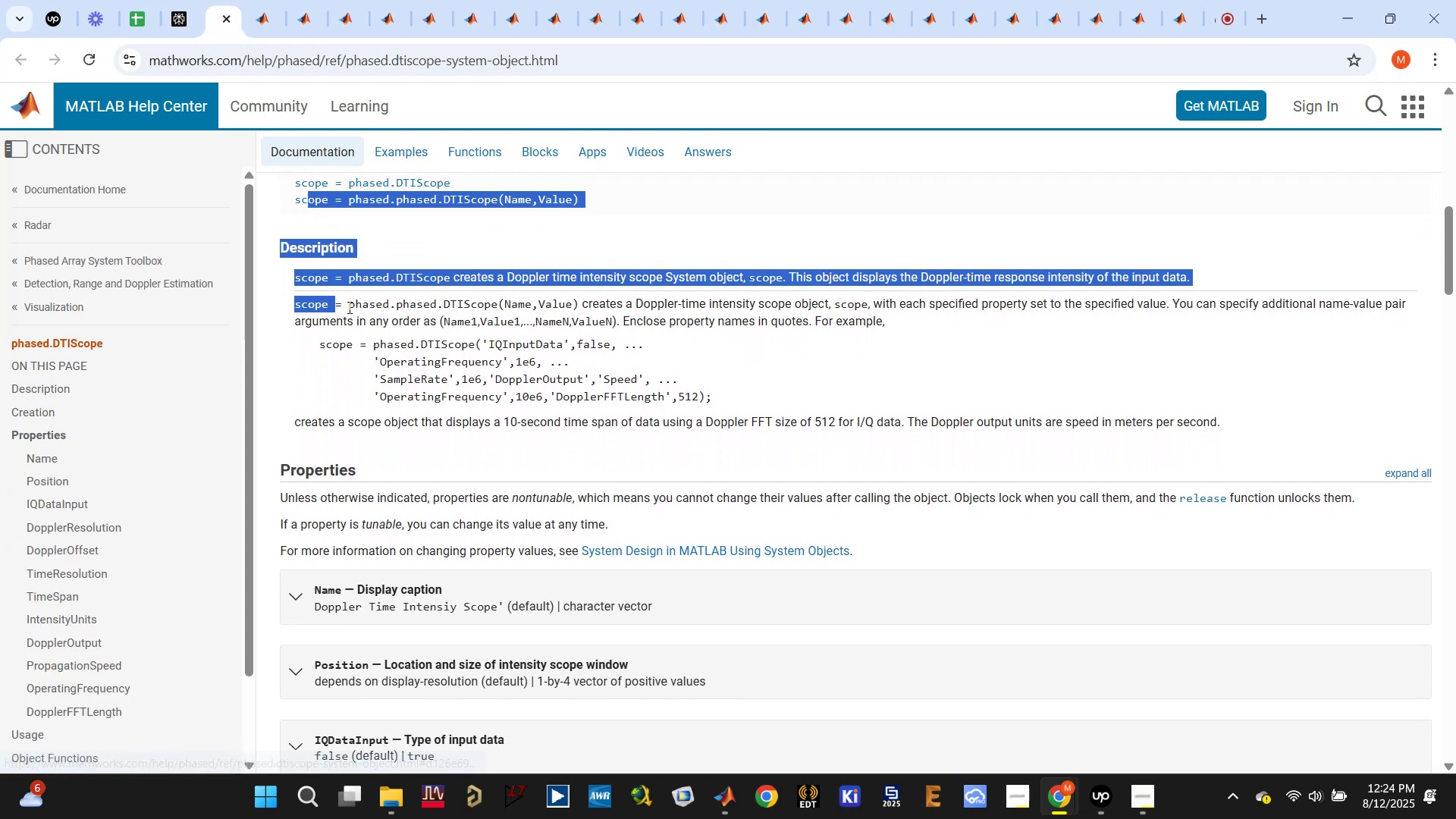 
left_click([412, 300])
 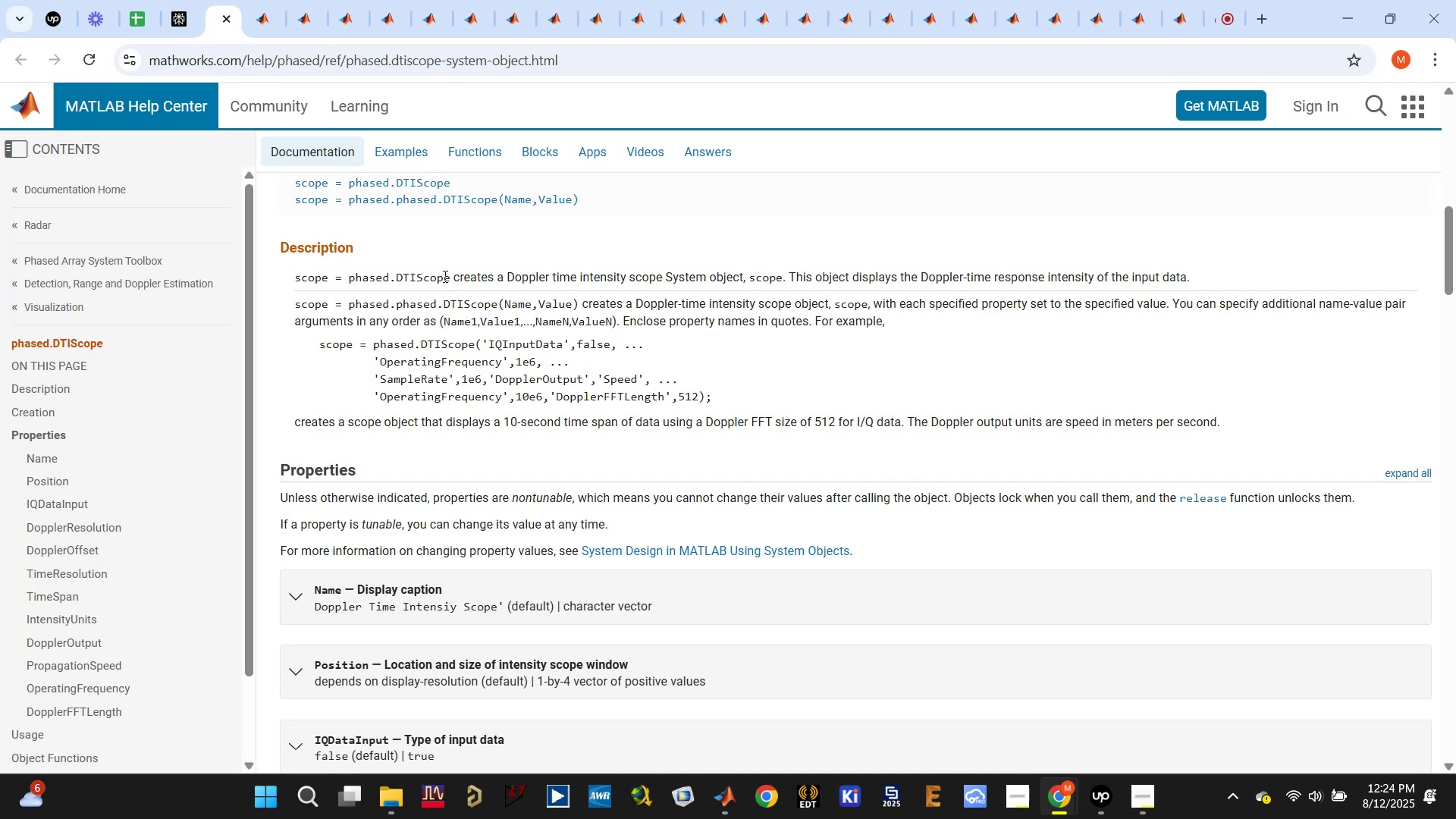 
wait(5.13)
 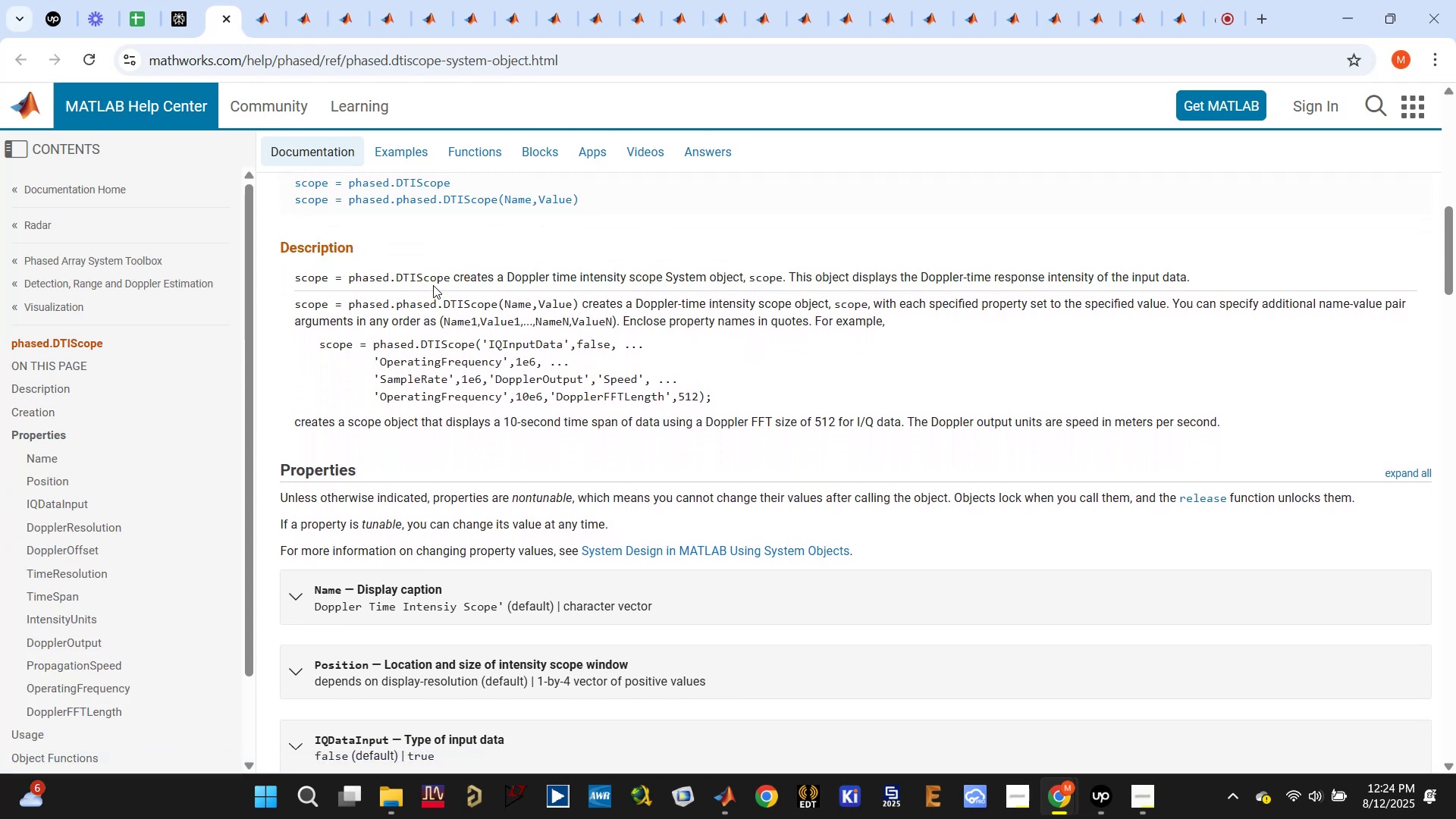 
left_click_drag(start_coordinate=[450, 277], to_coordinate=[300, 276])
 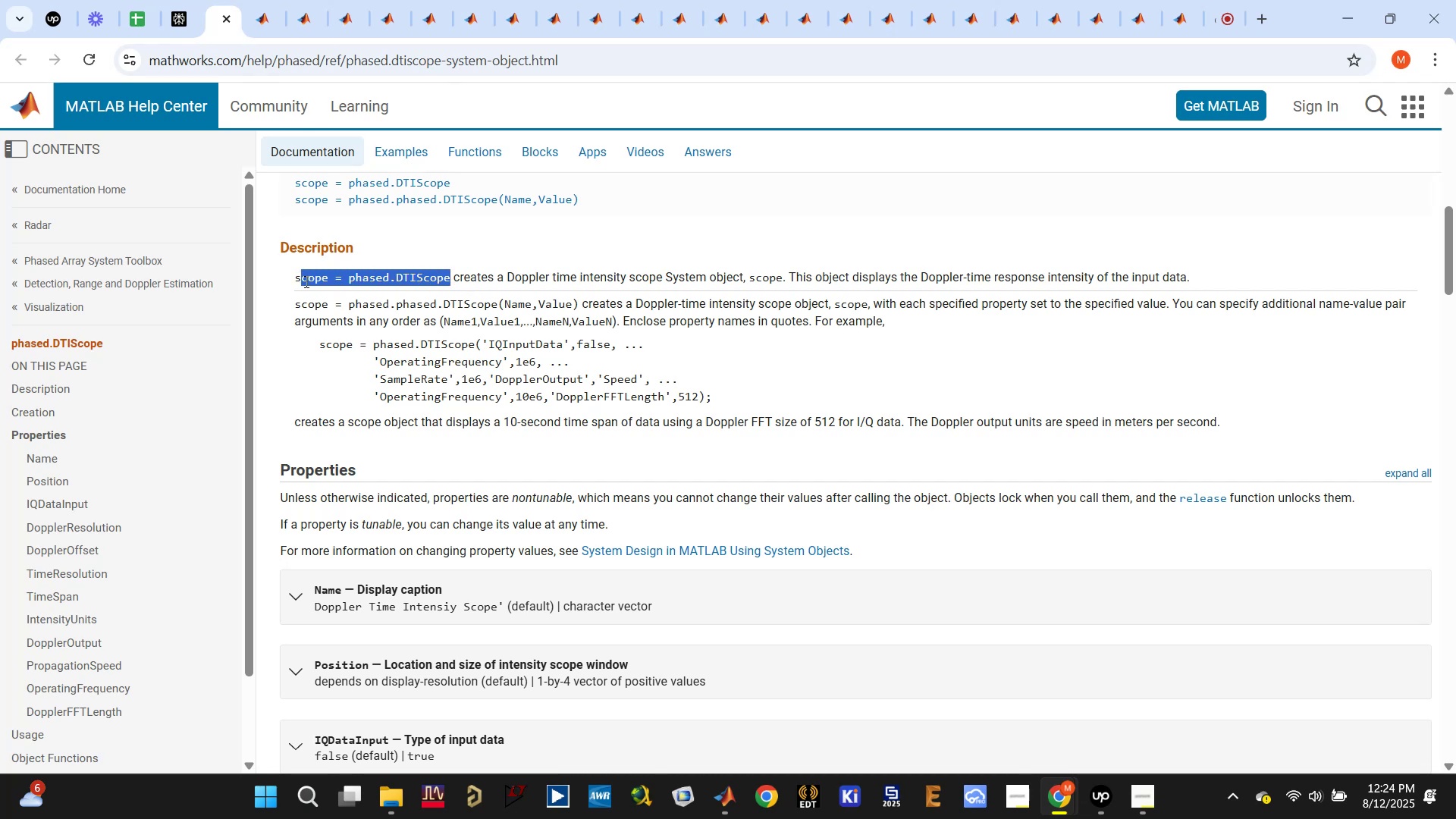 
hold_key(key=ControlLeft, duration=0.62)
 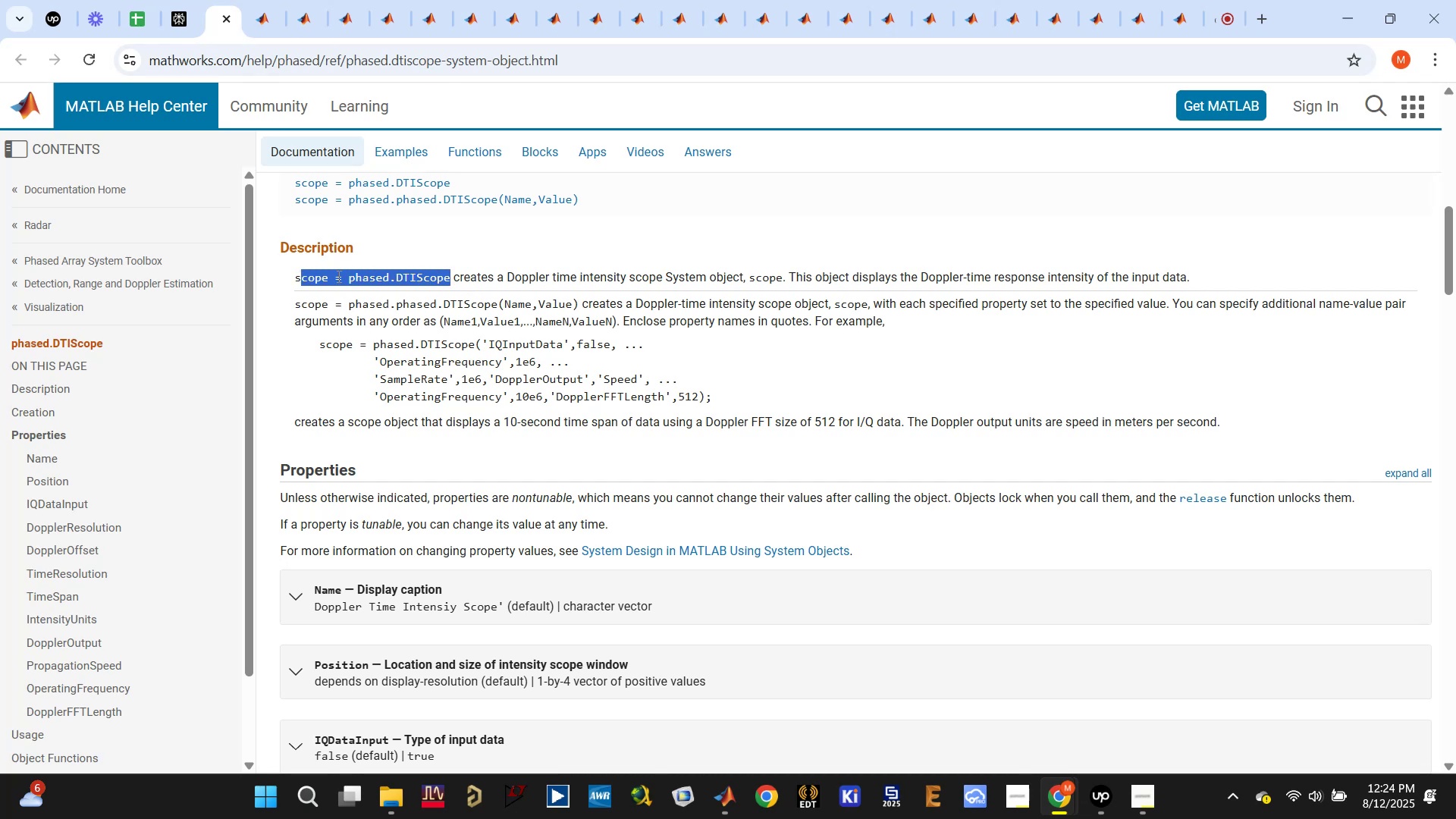 
double_click([337, 276])
 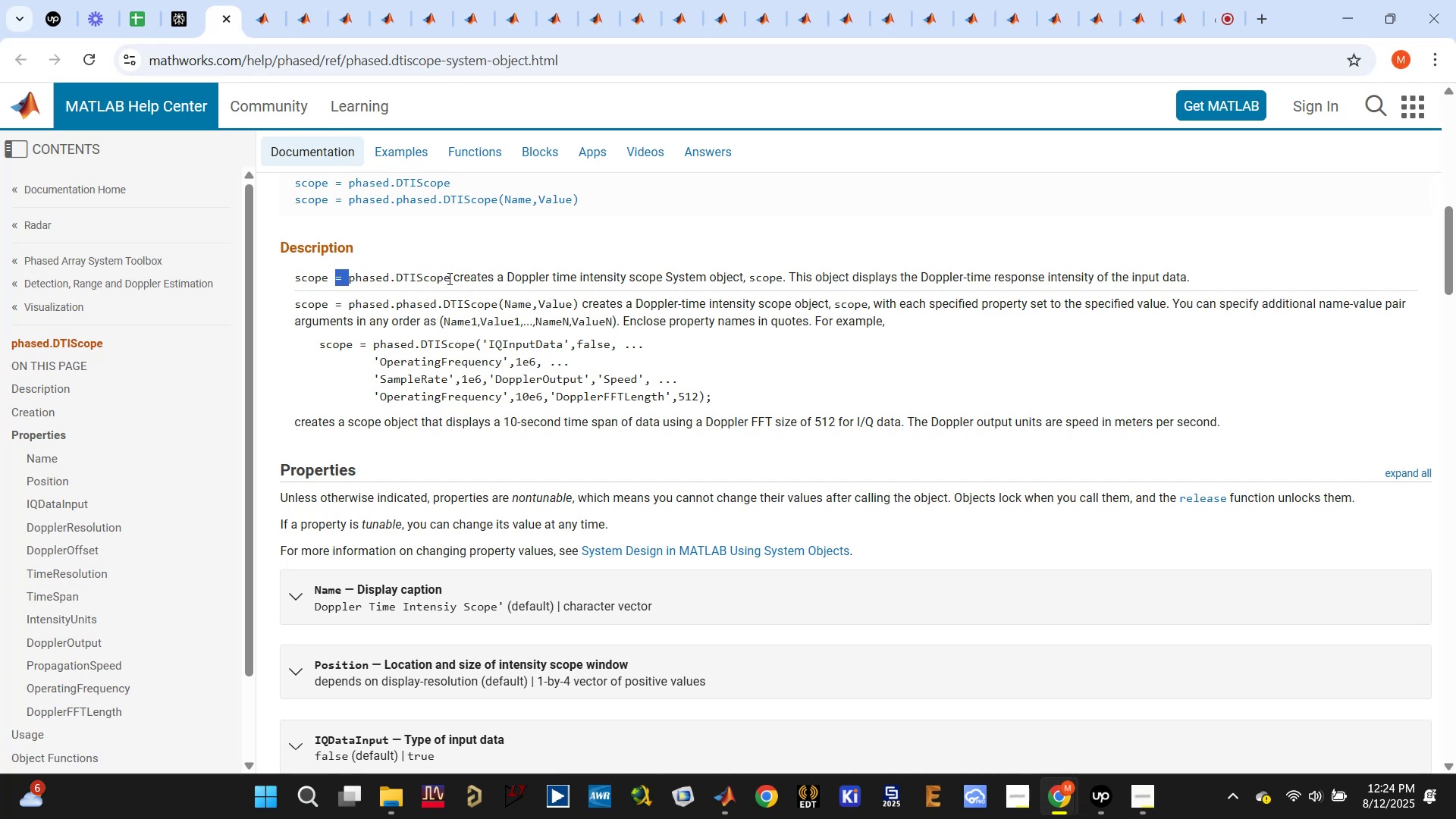 
left_click_drag(start_coordinate=[450, 278], to_coordinate=[287, 278])
 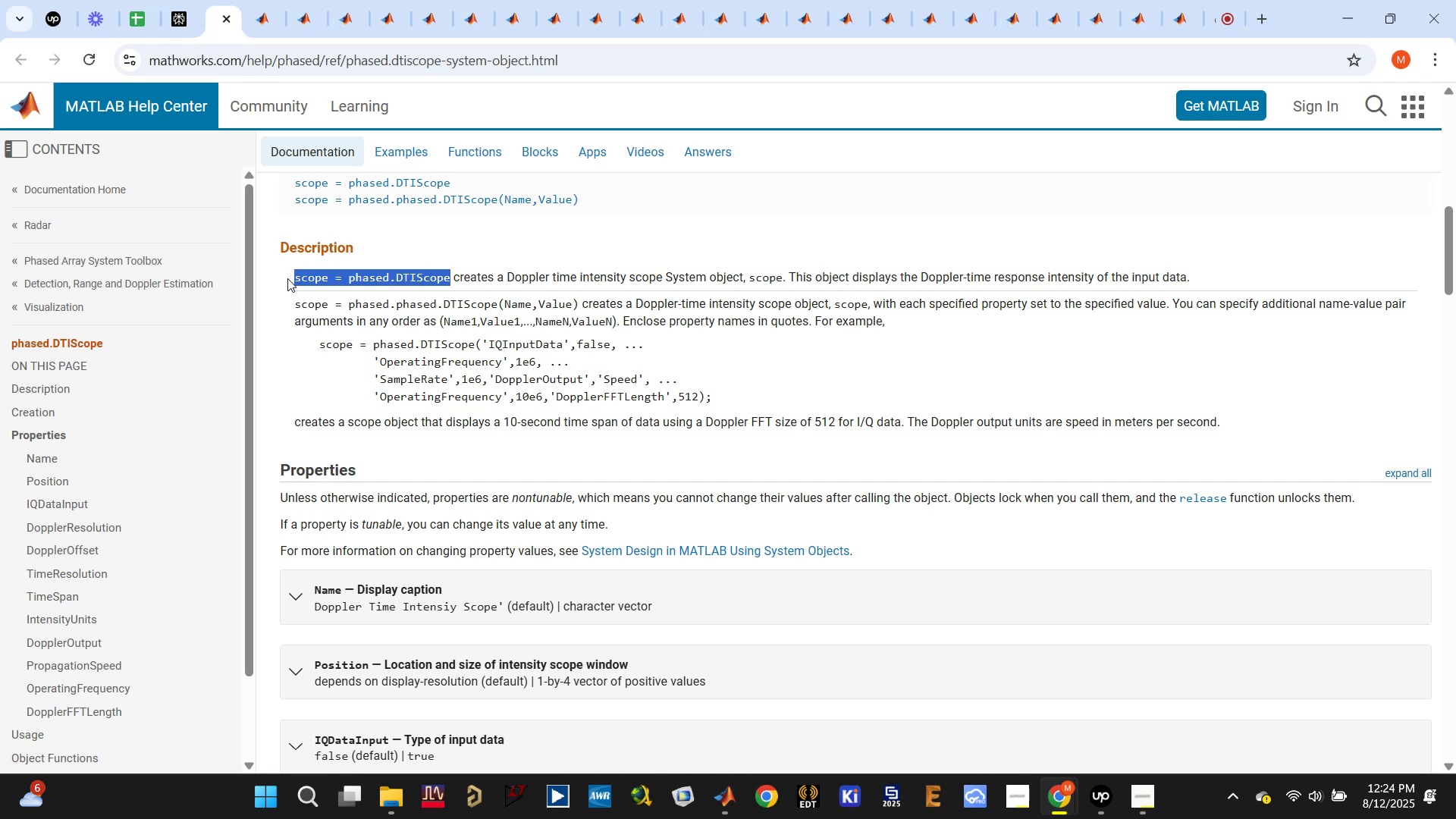 
key(Control+C)
 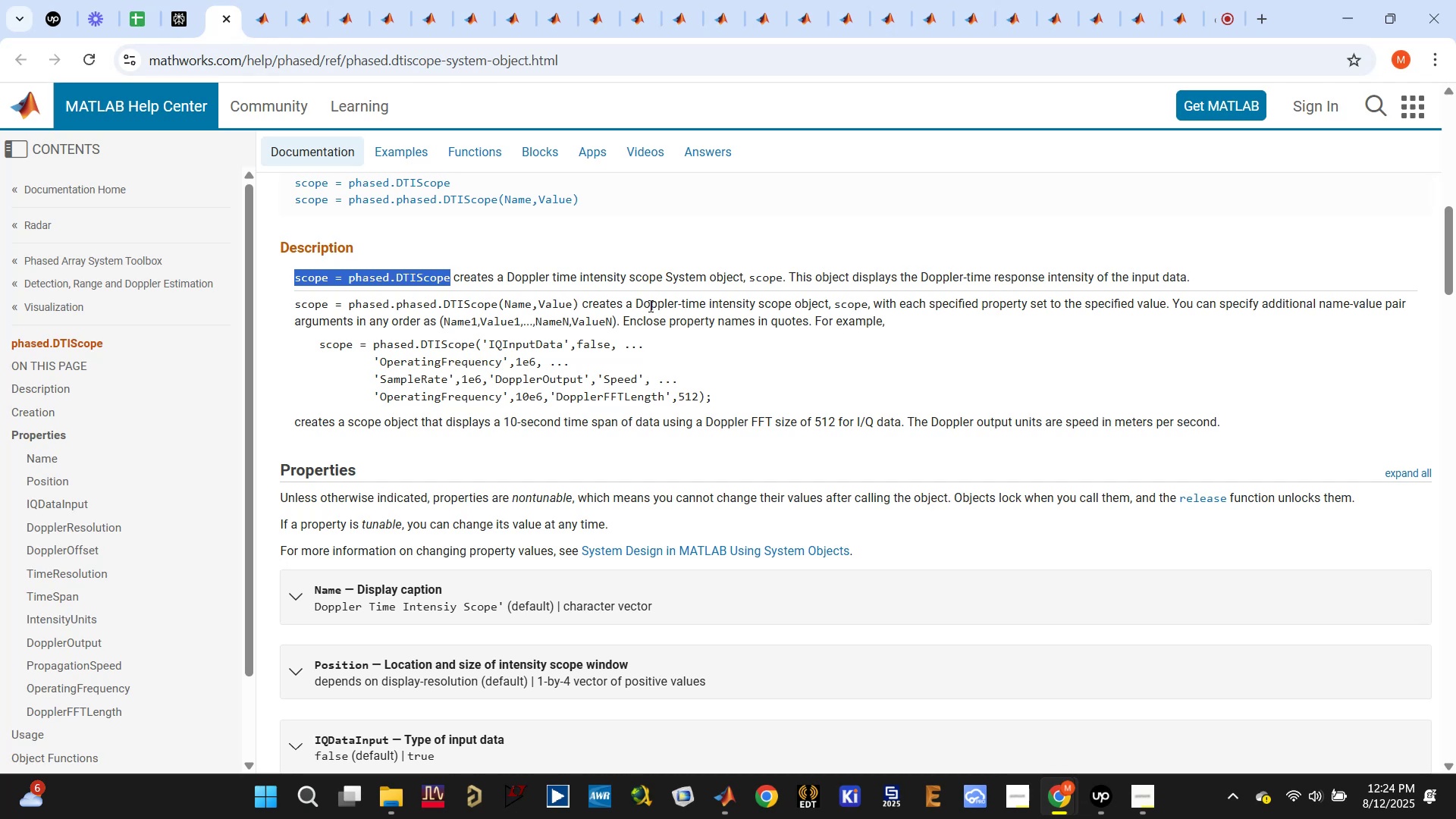 
wait(5.36)
 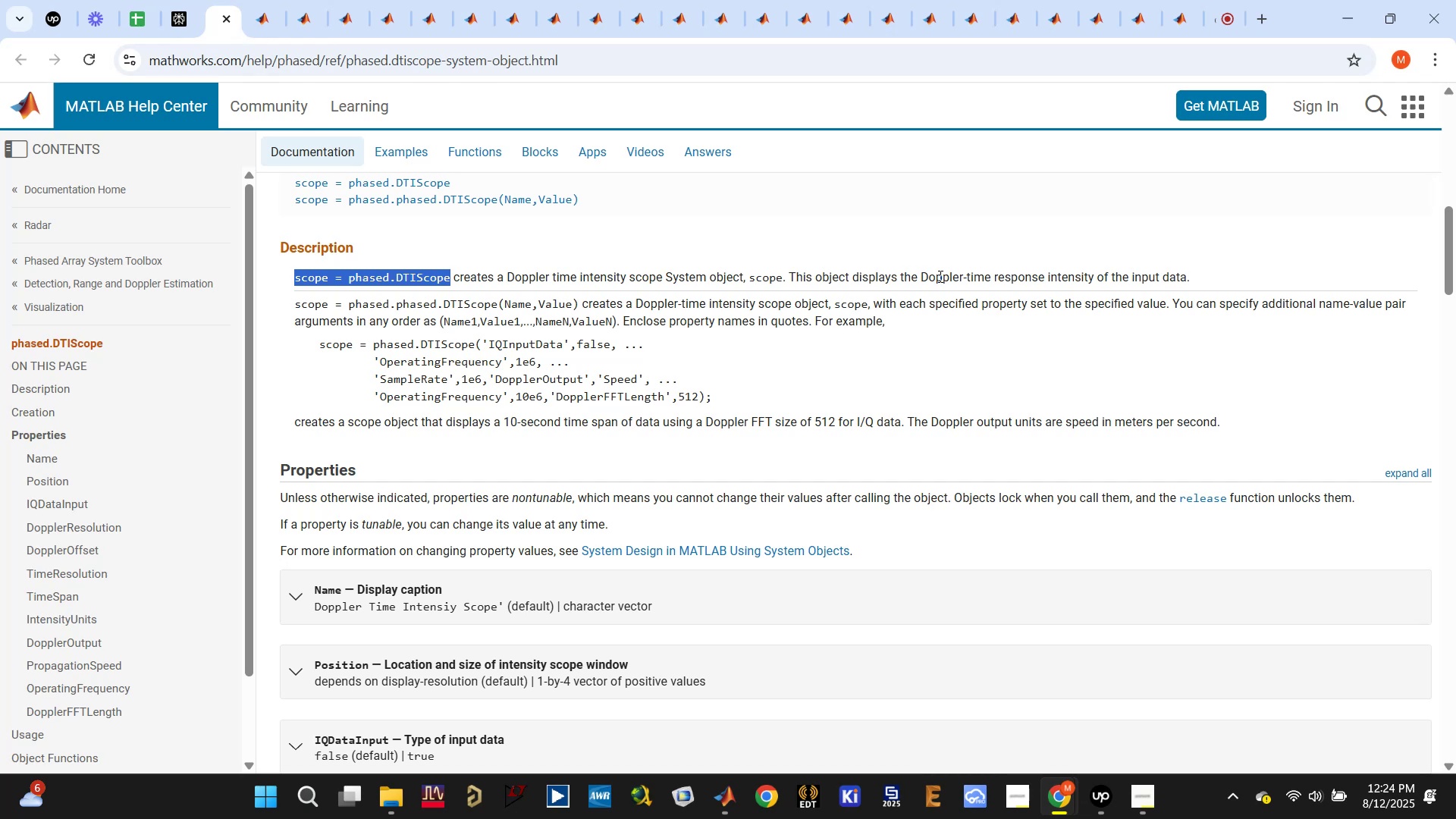 
scroll: coordinate [649, 306], scroll_direction: up, amount: 1.0
 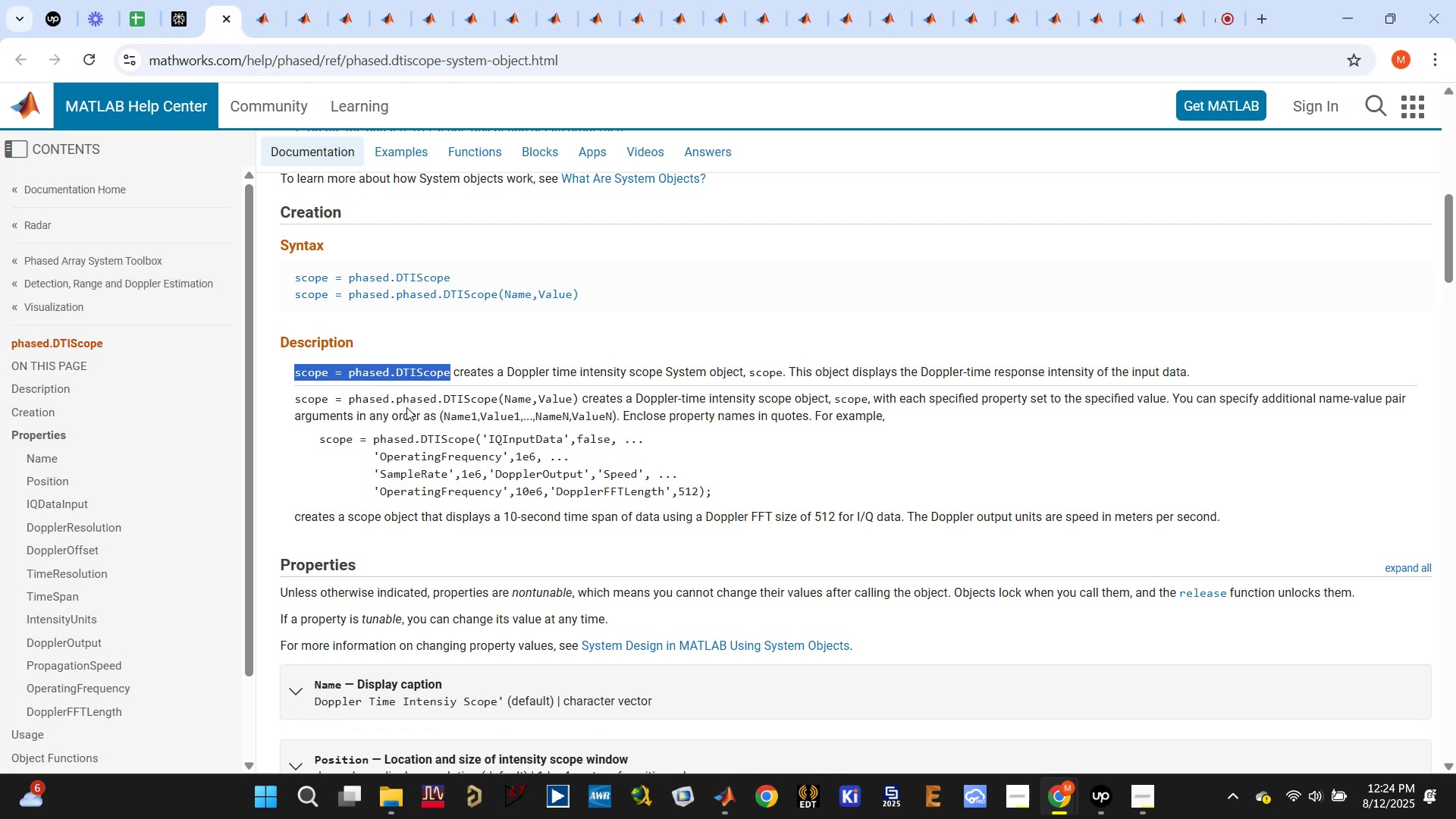 
wait(11.01)
 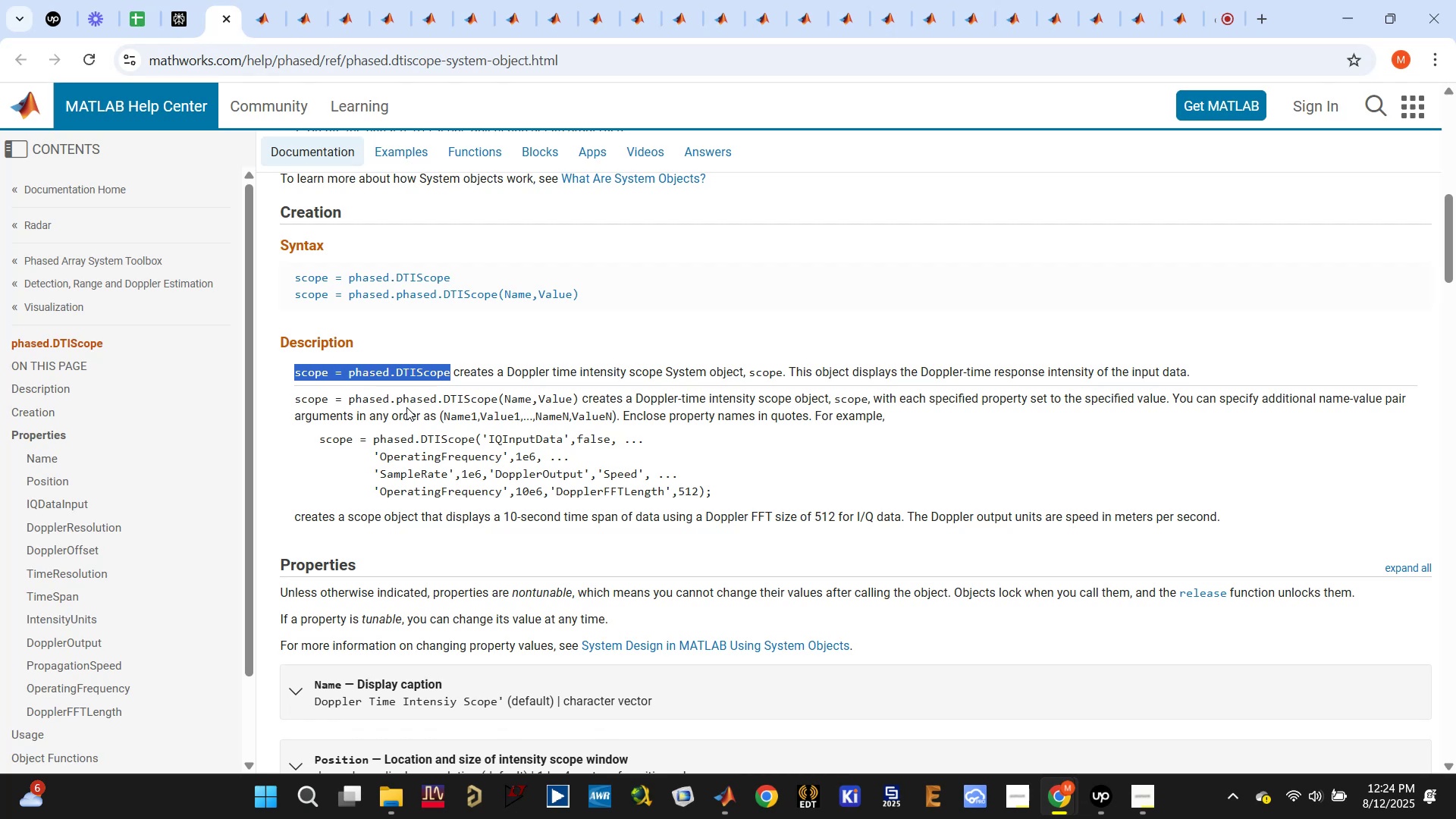 
scroll: coordinate [357, 413], scroll_direction: down, amount: 1.0
 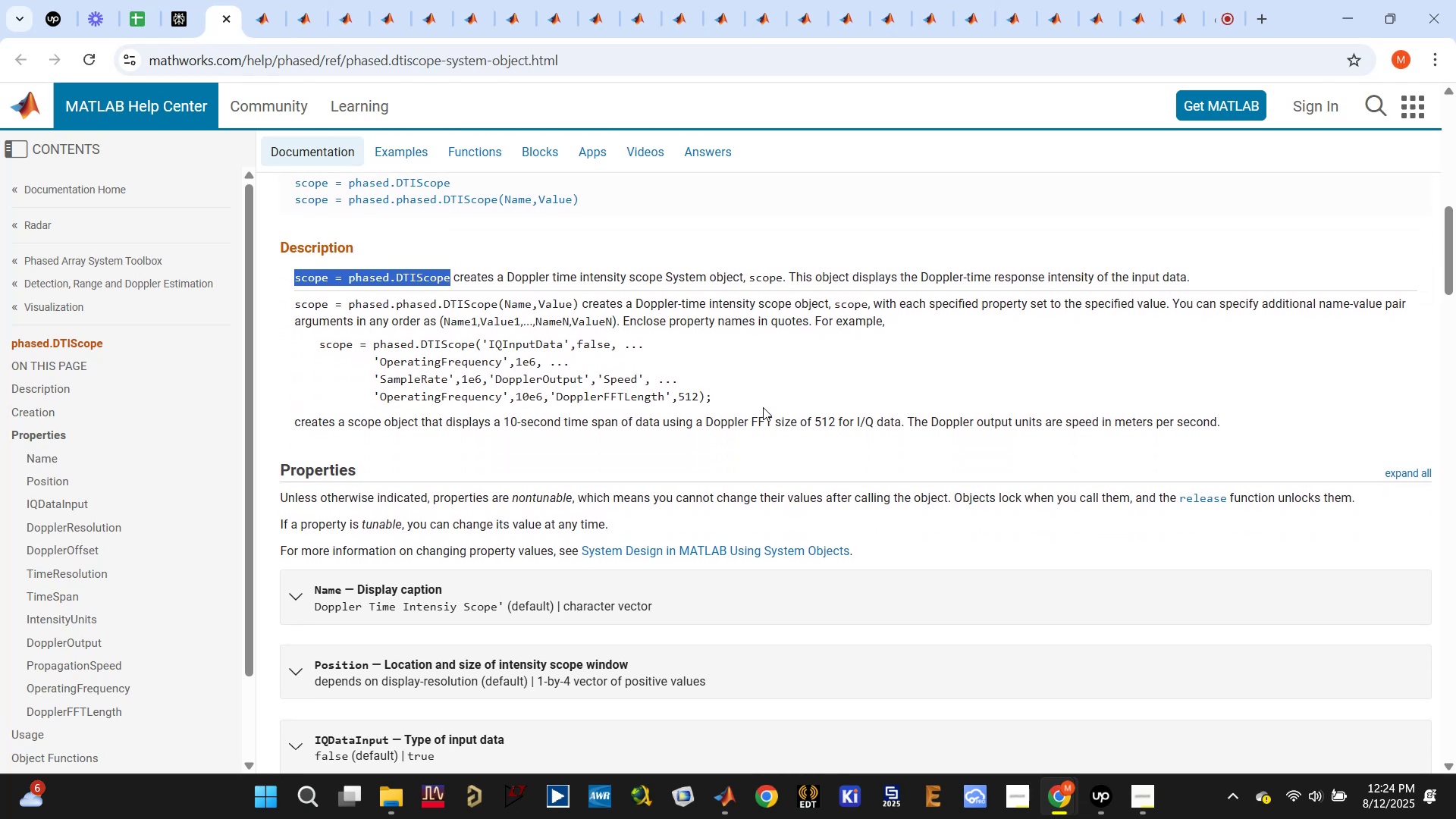 
left_click_drag(start_coordinate=[736, 397], to_coordinate=[314, 343])
 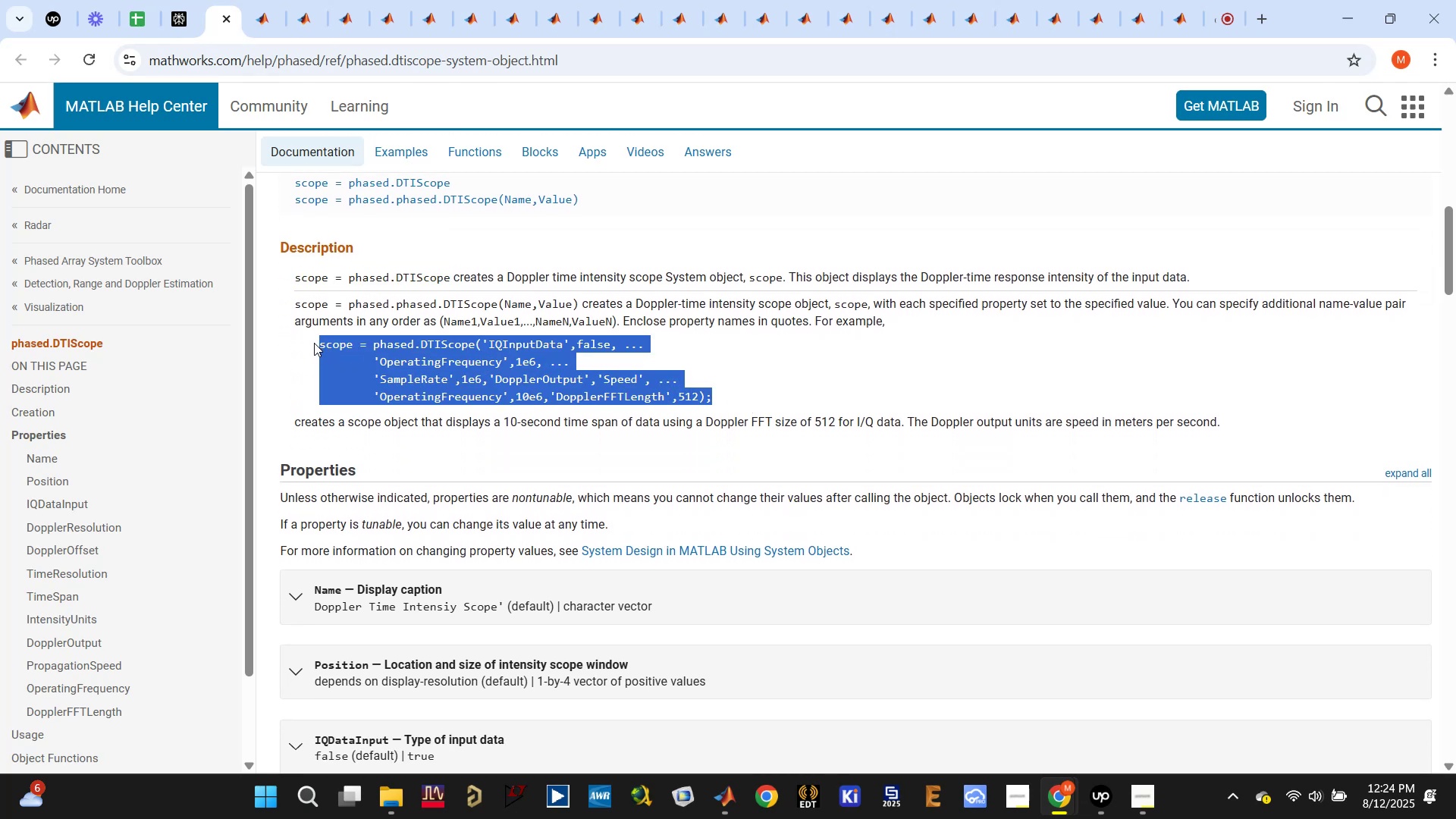 
key(Control+C)
 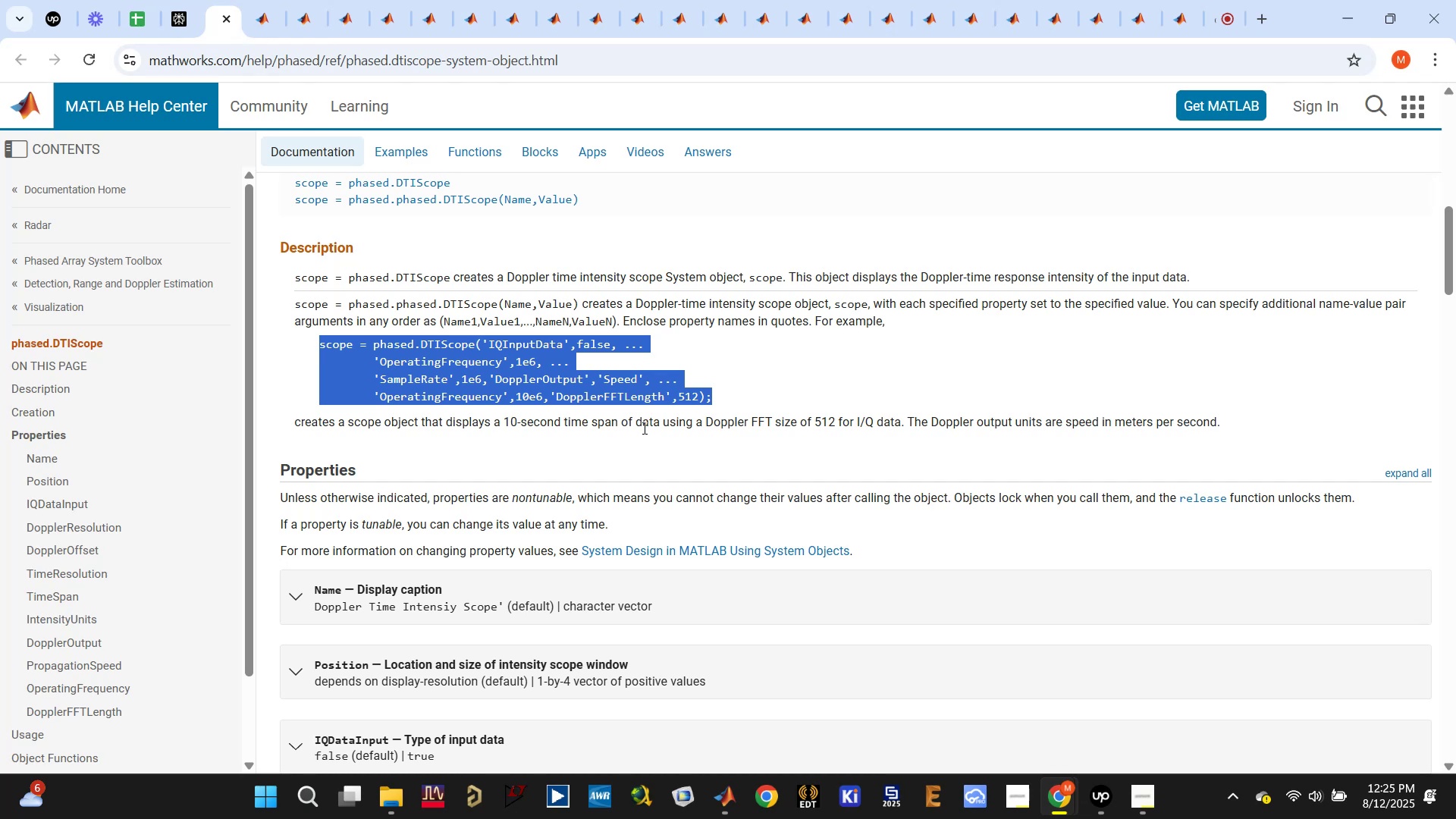 
scroll: coordinate [639, 434], scroll_direction: down, amount: 3.0
 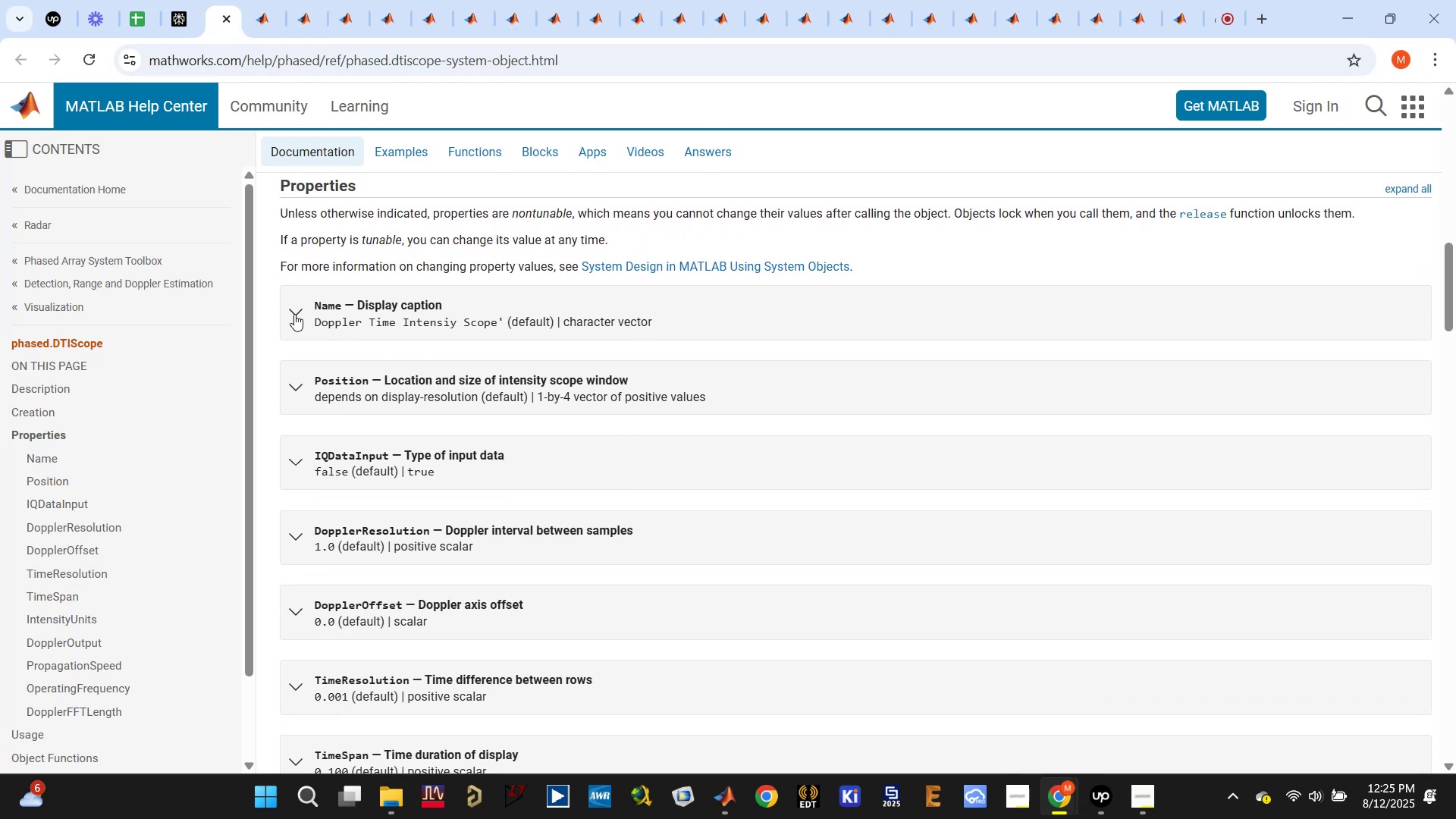 
left_click([294, 314])
 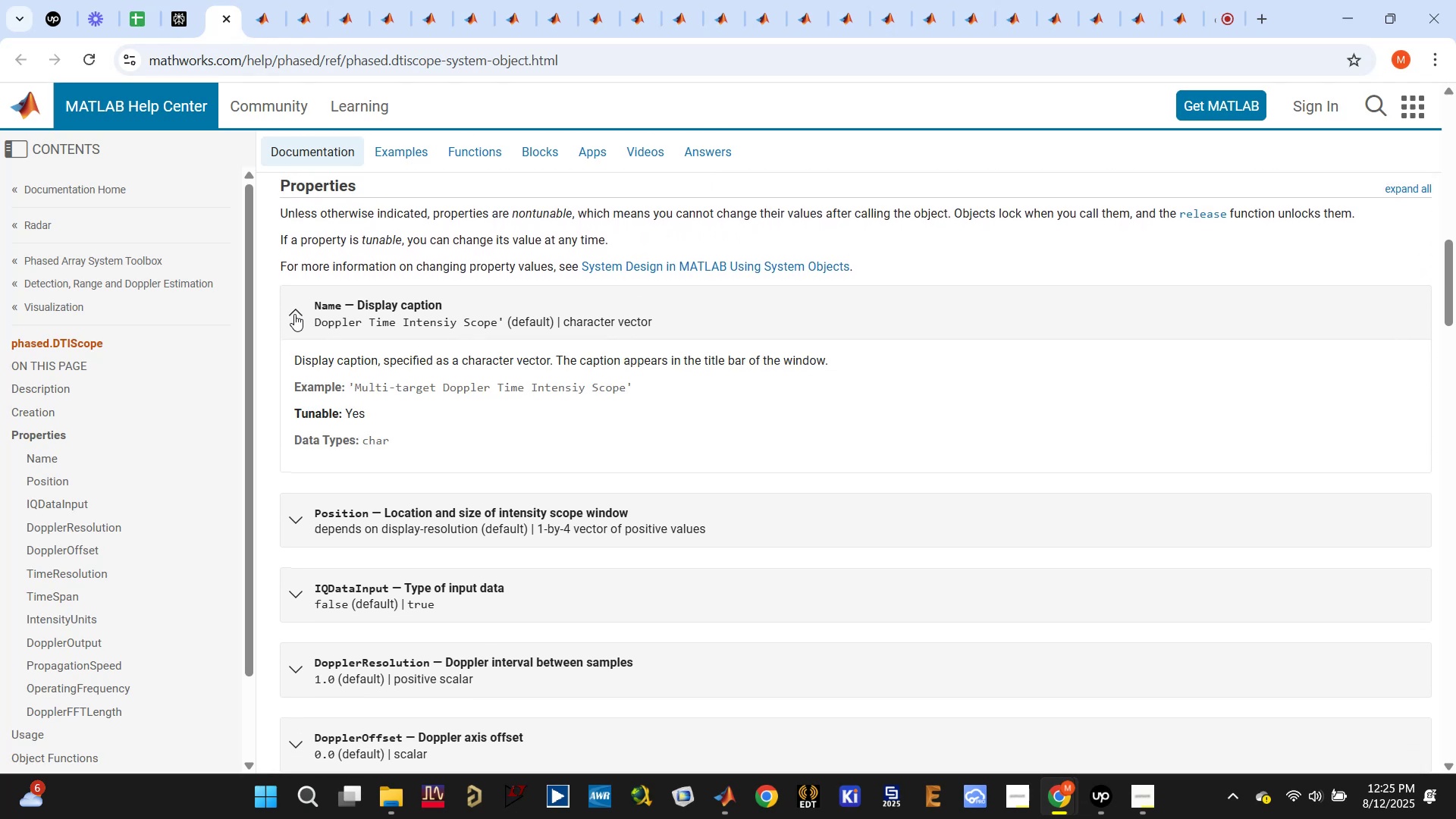 
left_click([294, 314])
 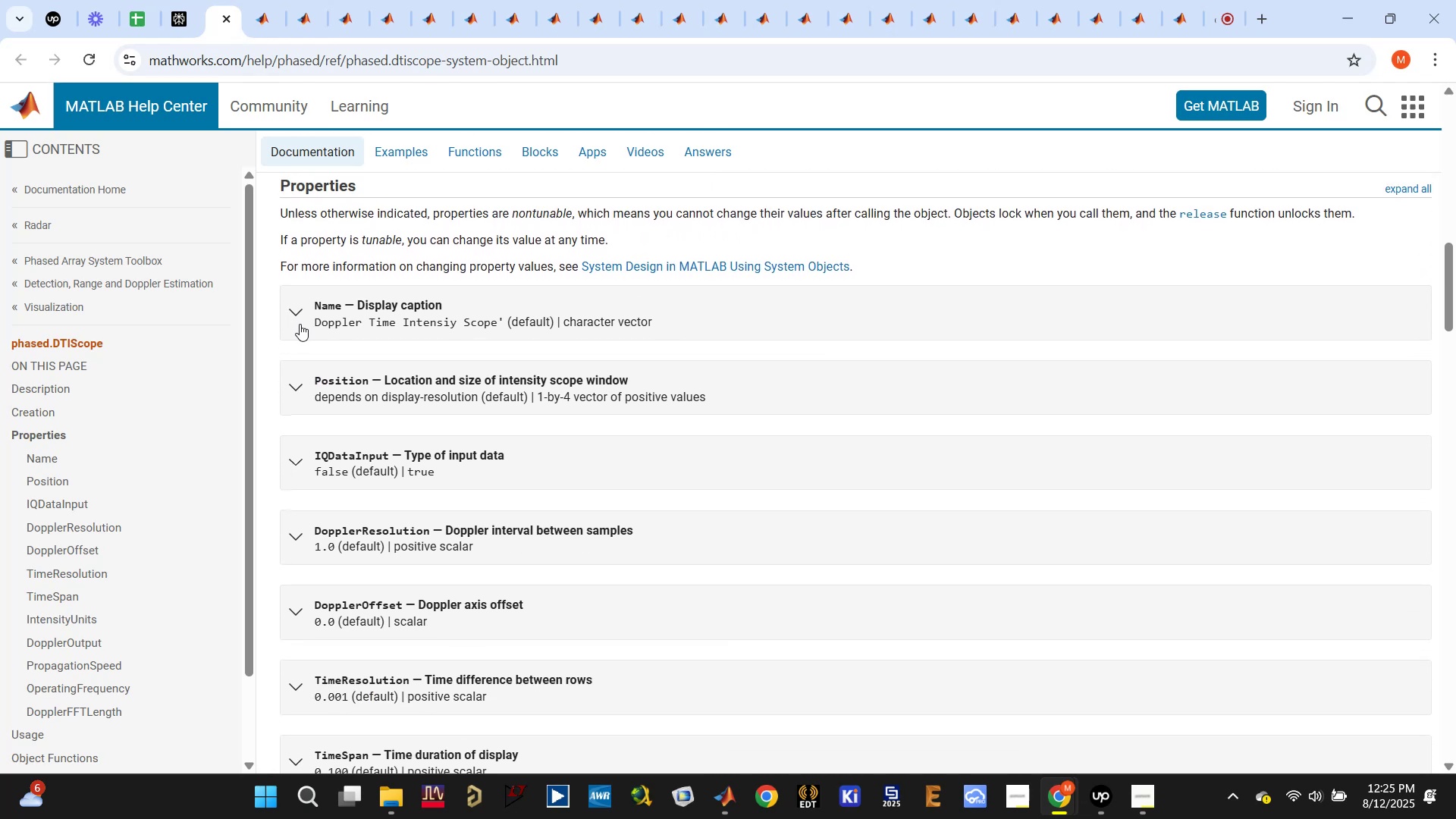 
scroll: coordinate [623, 438], scroll_direction: down, amount: 18.0
 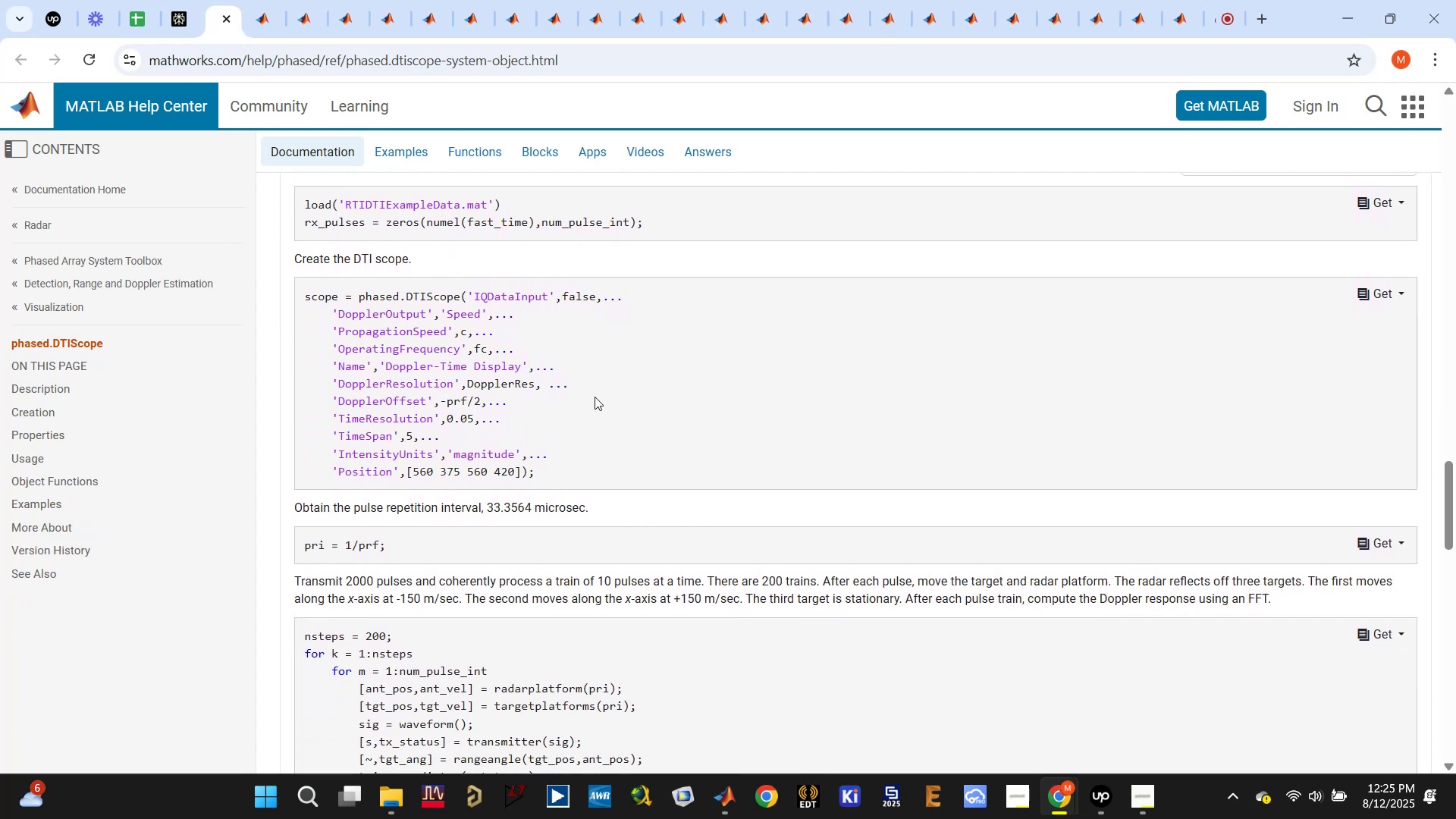 
wait(5.5)
 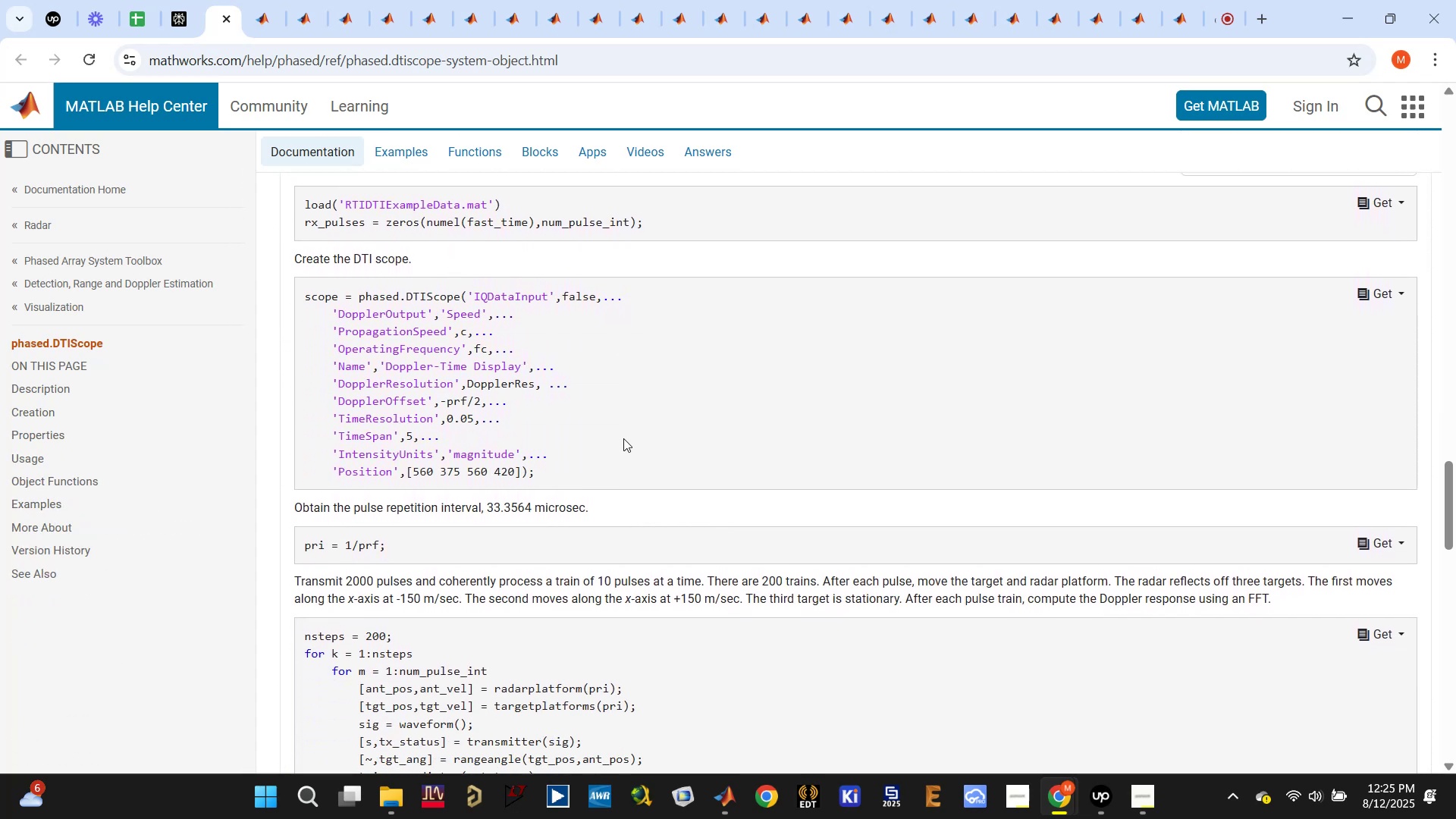 
double_click([601, 209])
 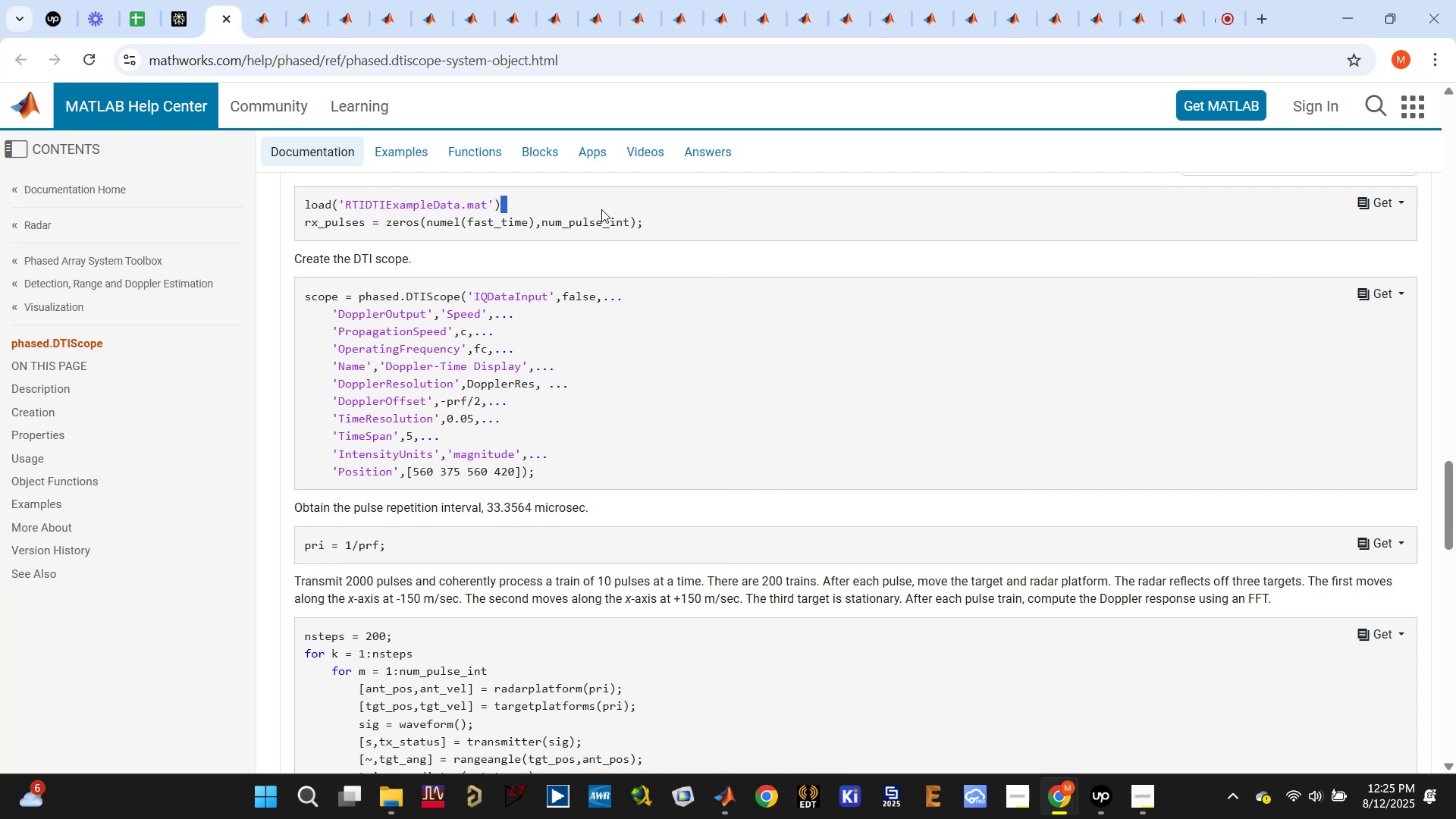 
triple_click([601, 209])
 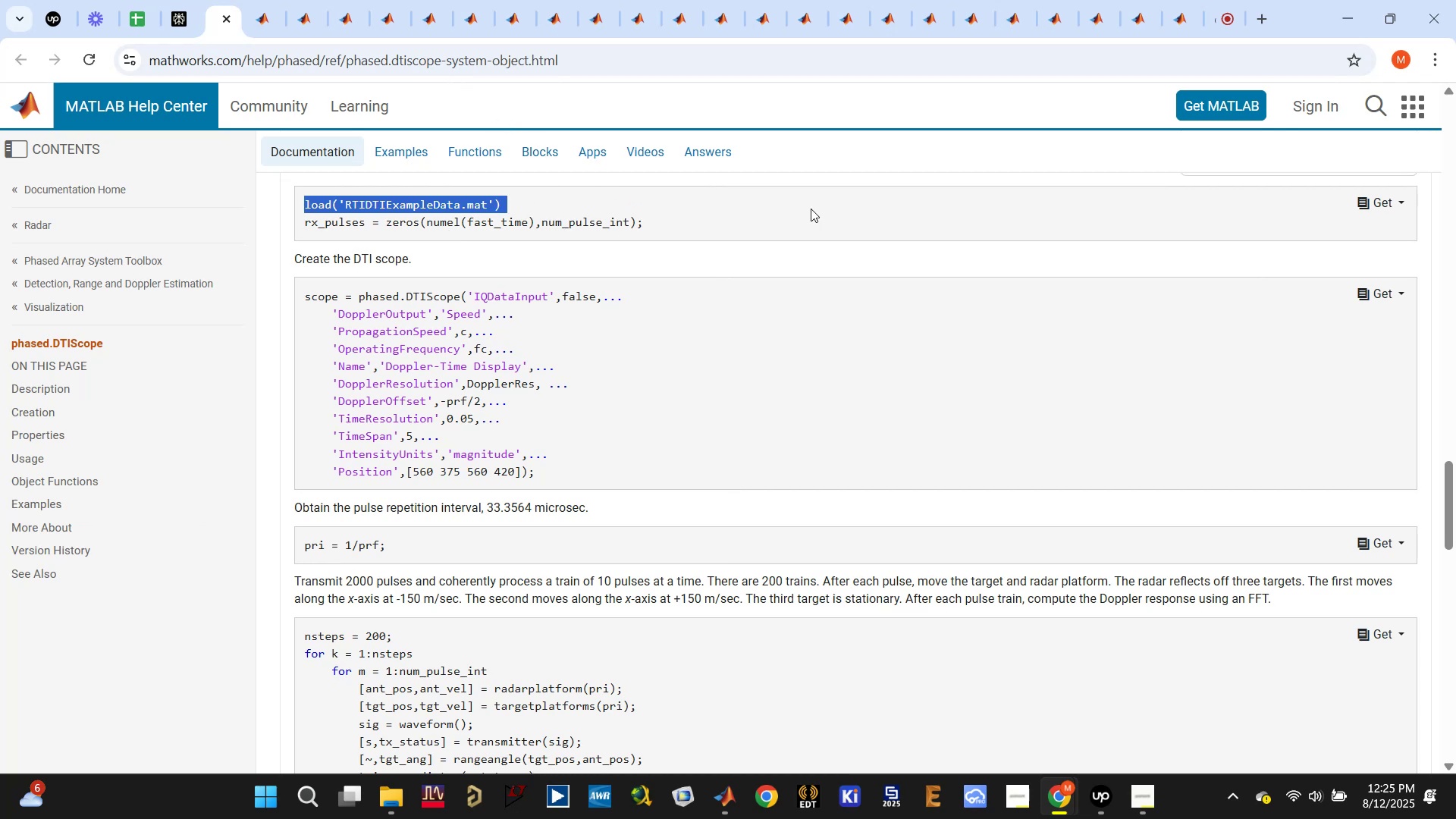 
left_click([1382, 202])
 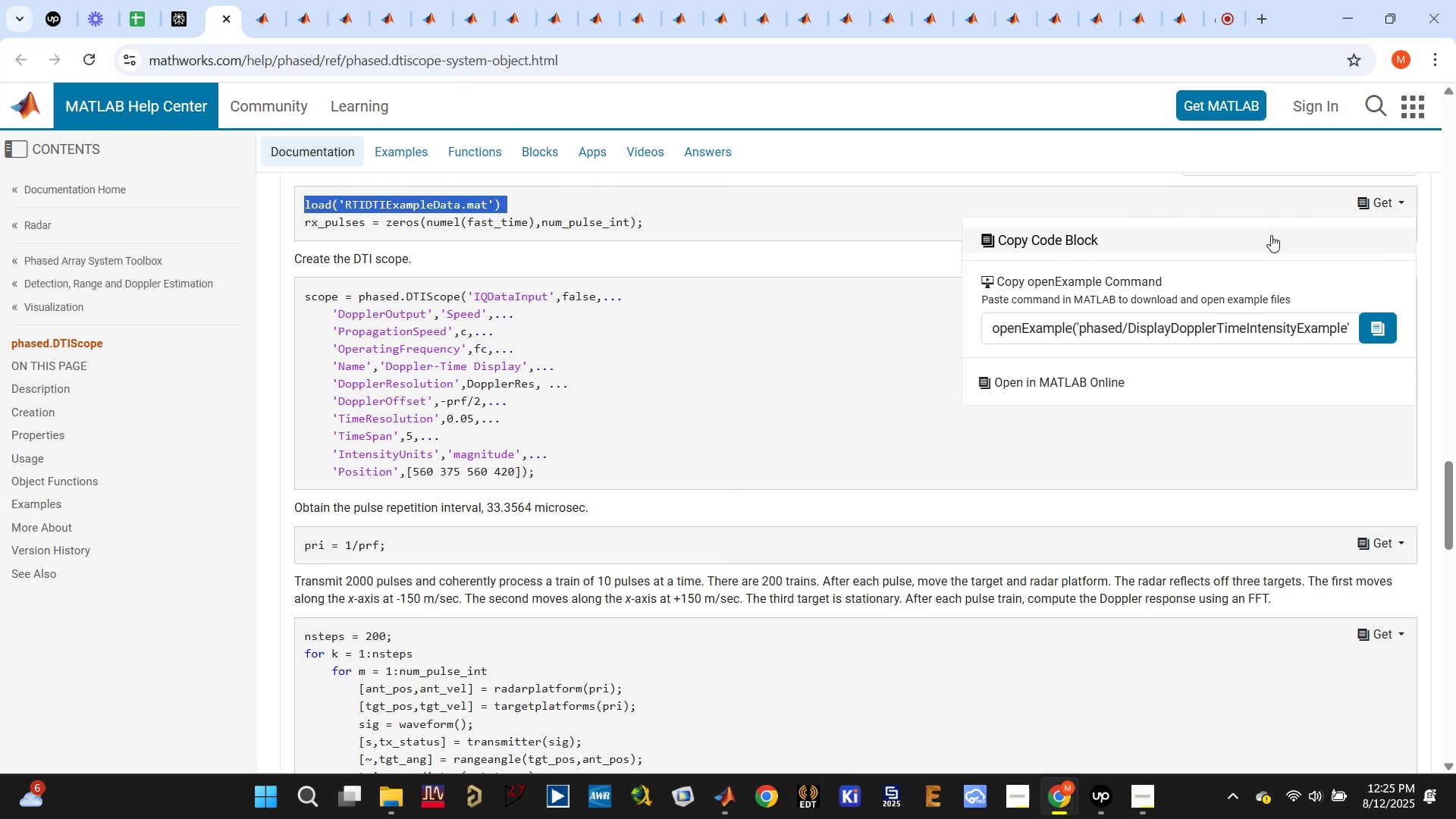 
left_click([1270, 236])
 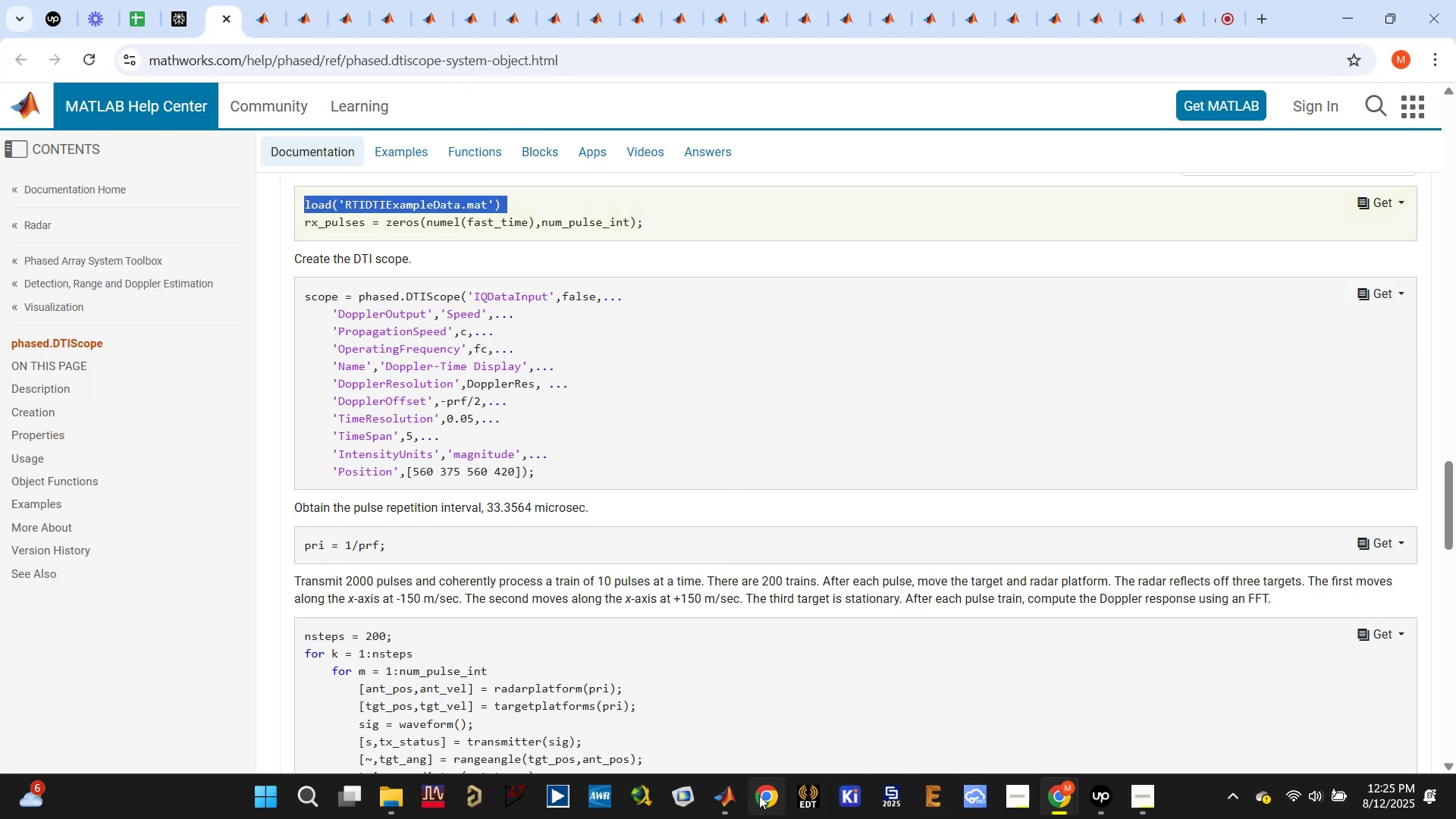 
left_click([724, 804])
 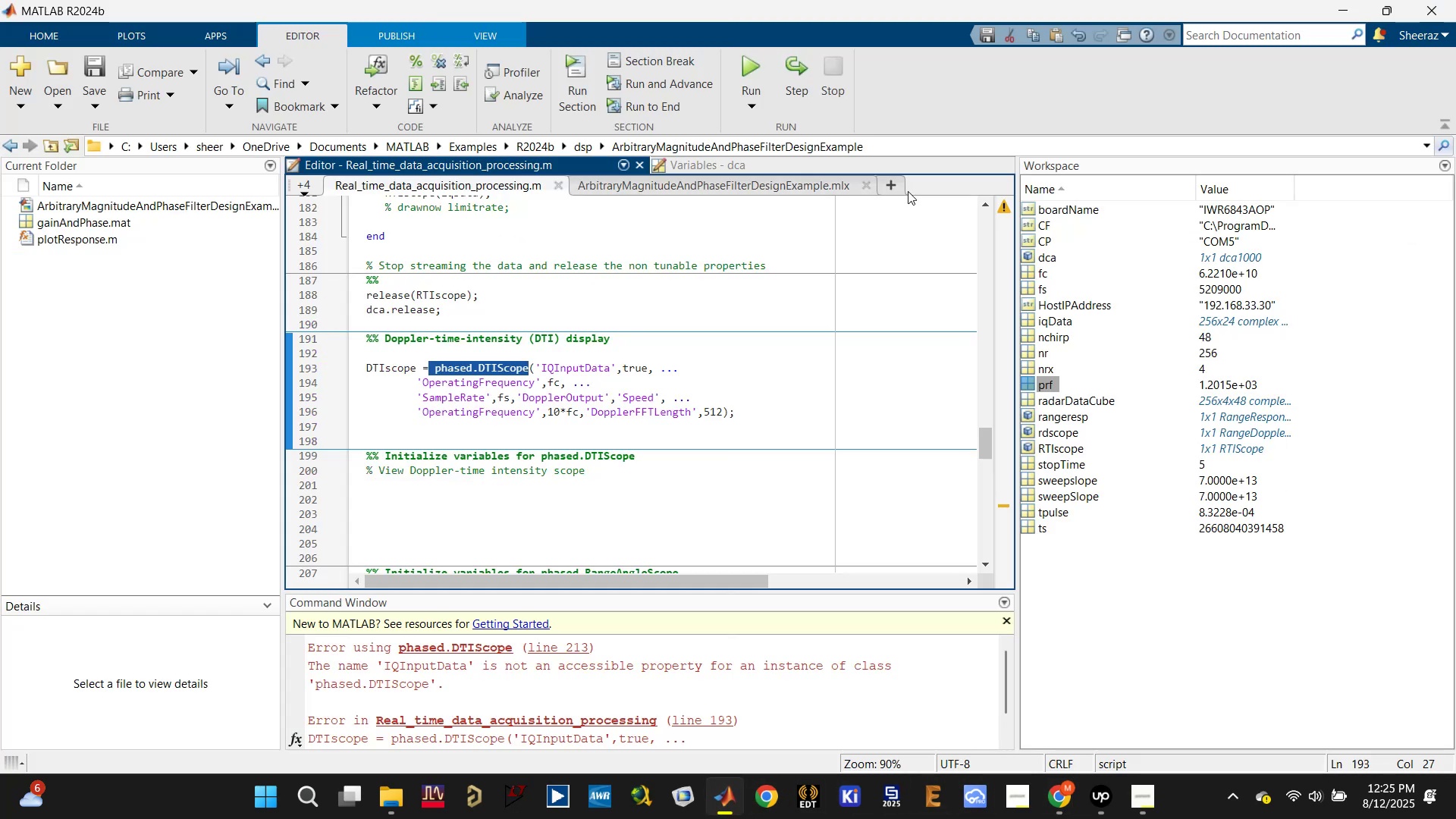 
left_click([898, 184])
 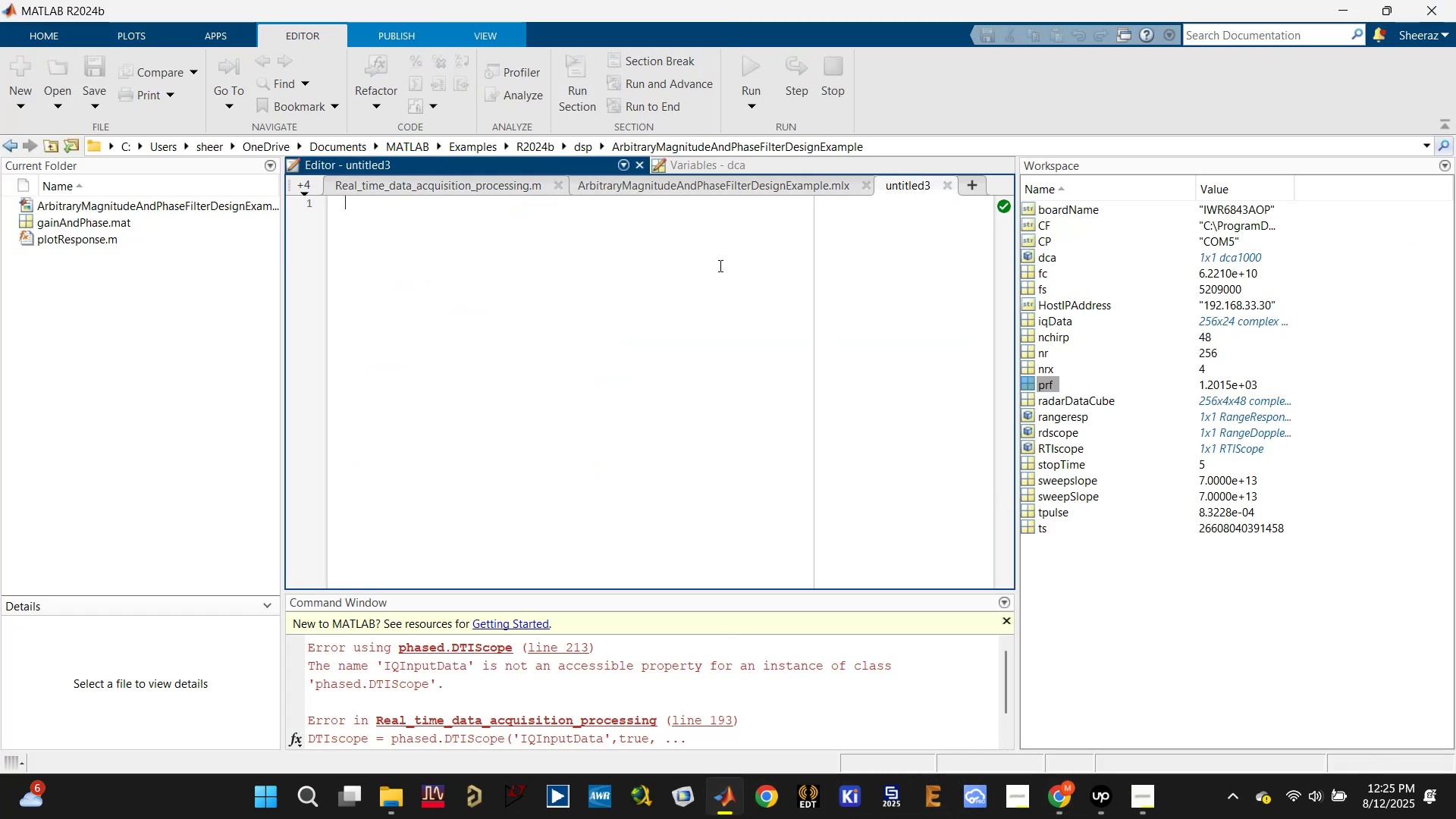 
key(Control+V)
 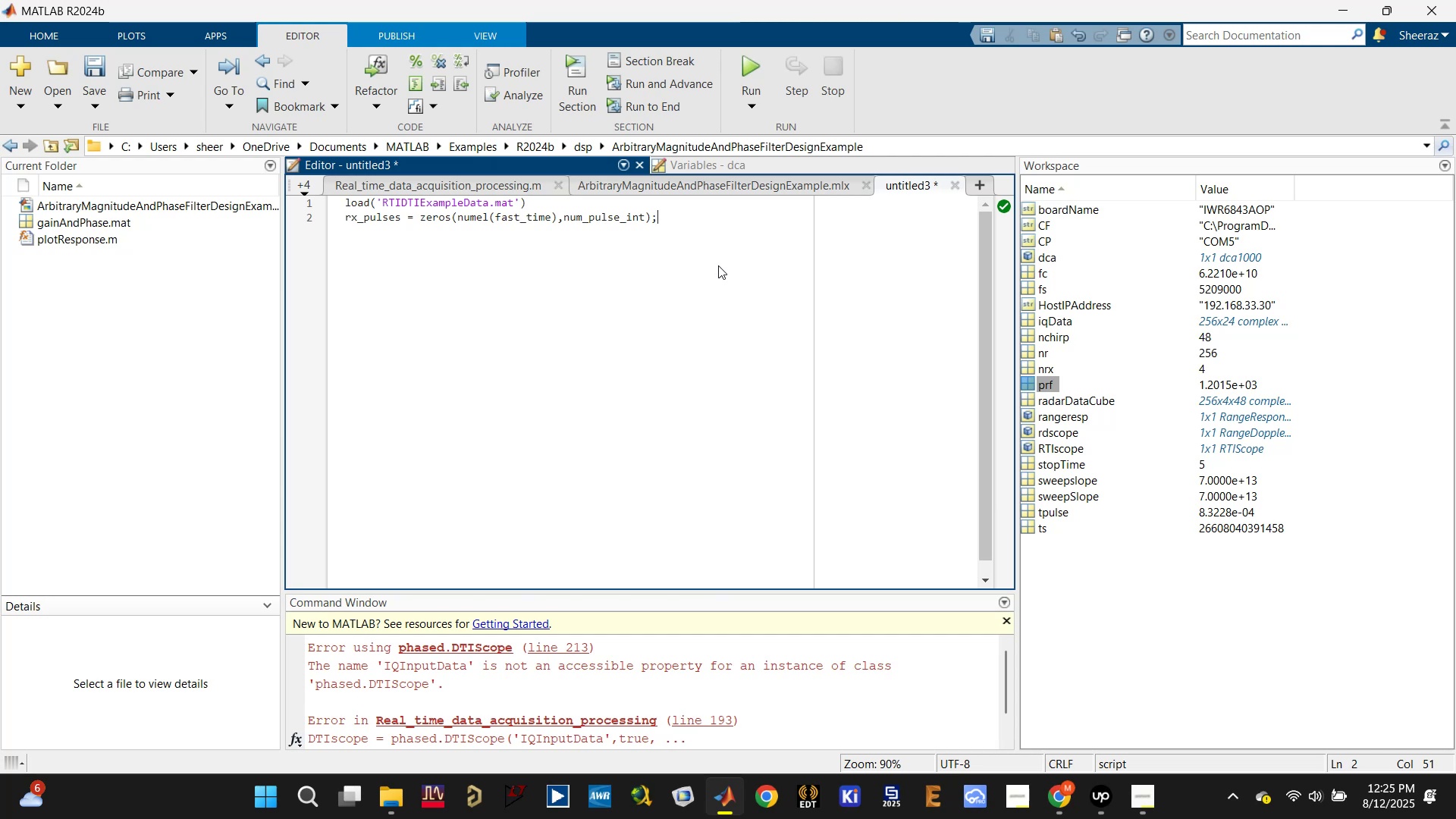 
key(Control+S)
 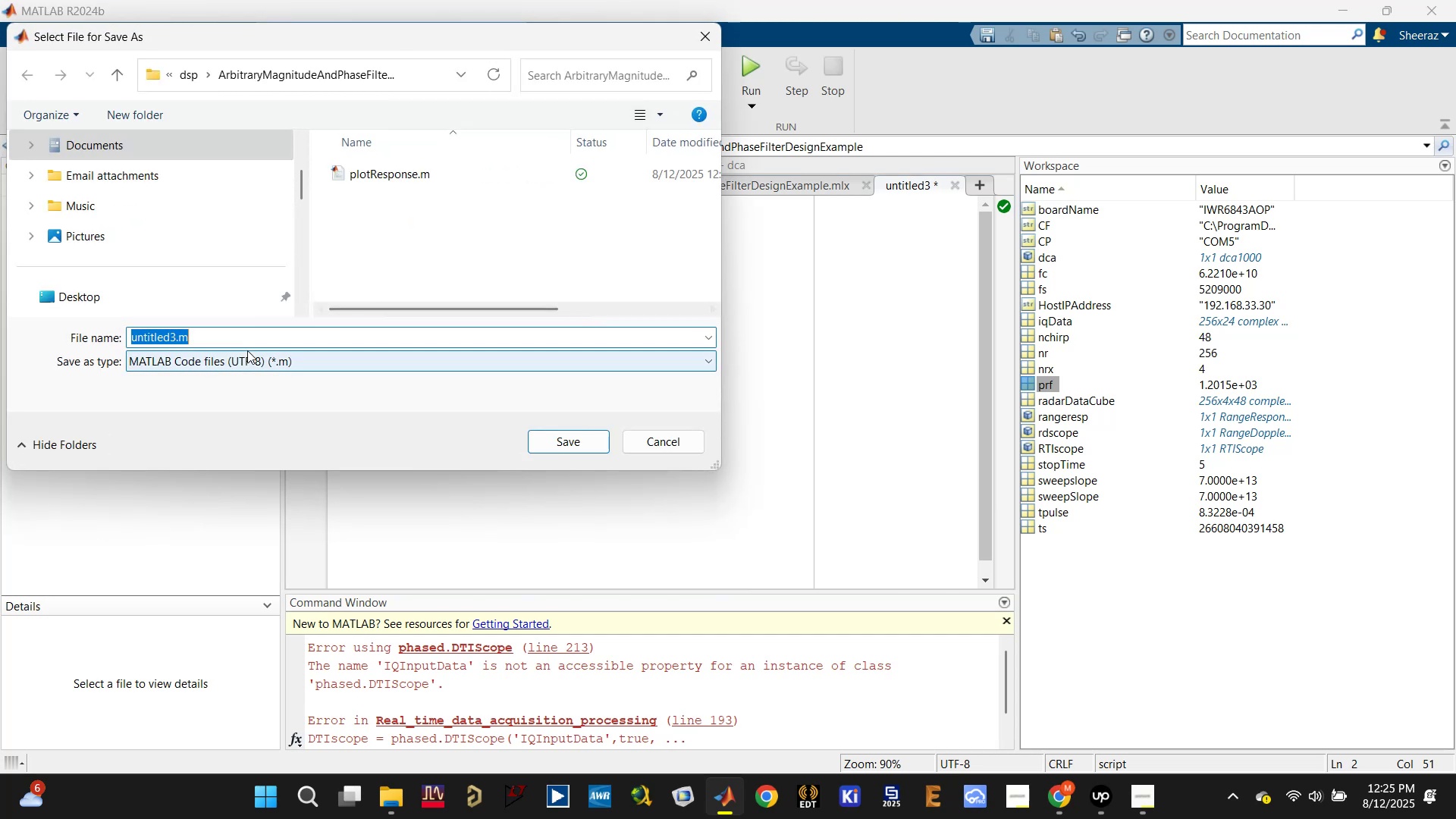 
left_click([167, 334])
 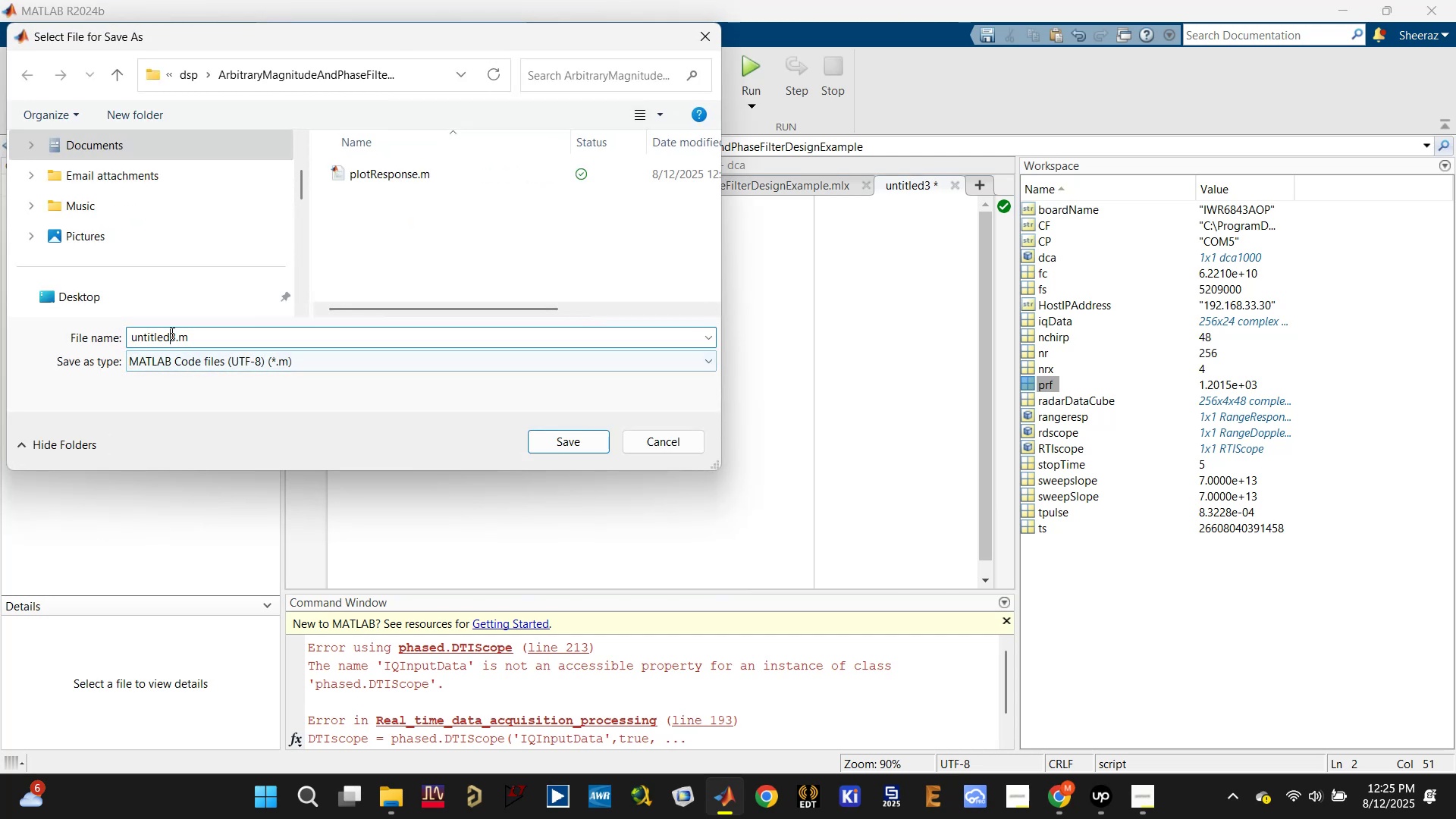 
left_click_drag(start_coordinate=[171, 332], to_coordinate=[56, 332])
 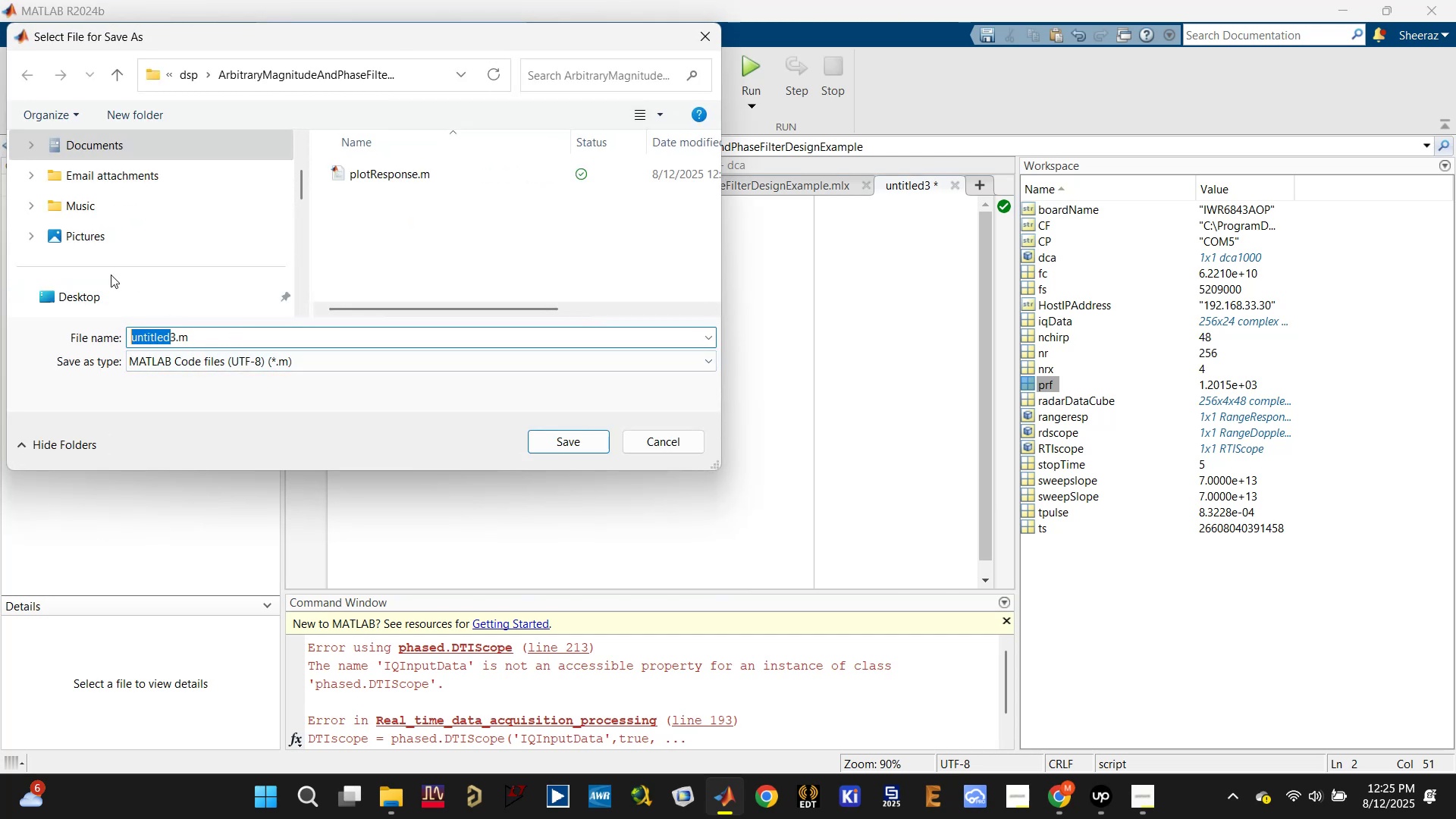 
scroll: coordinate [106, 262], scroll_direction: down, amount: 1.0
 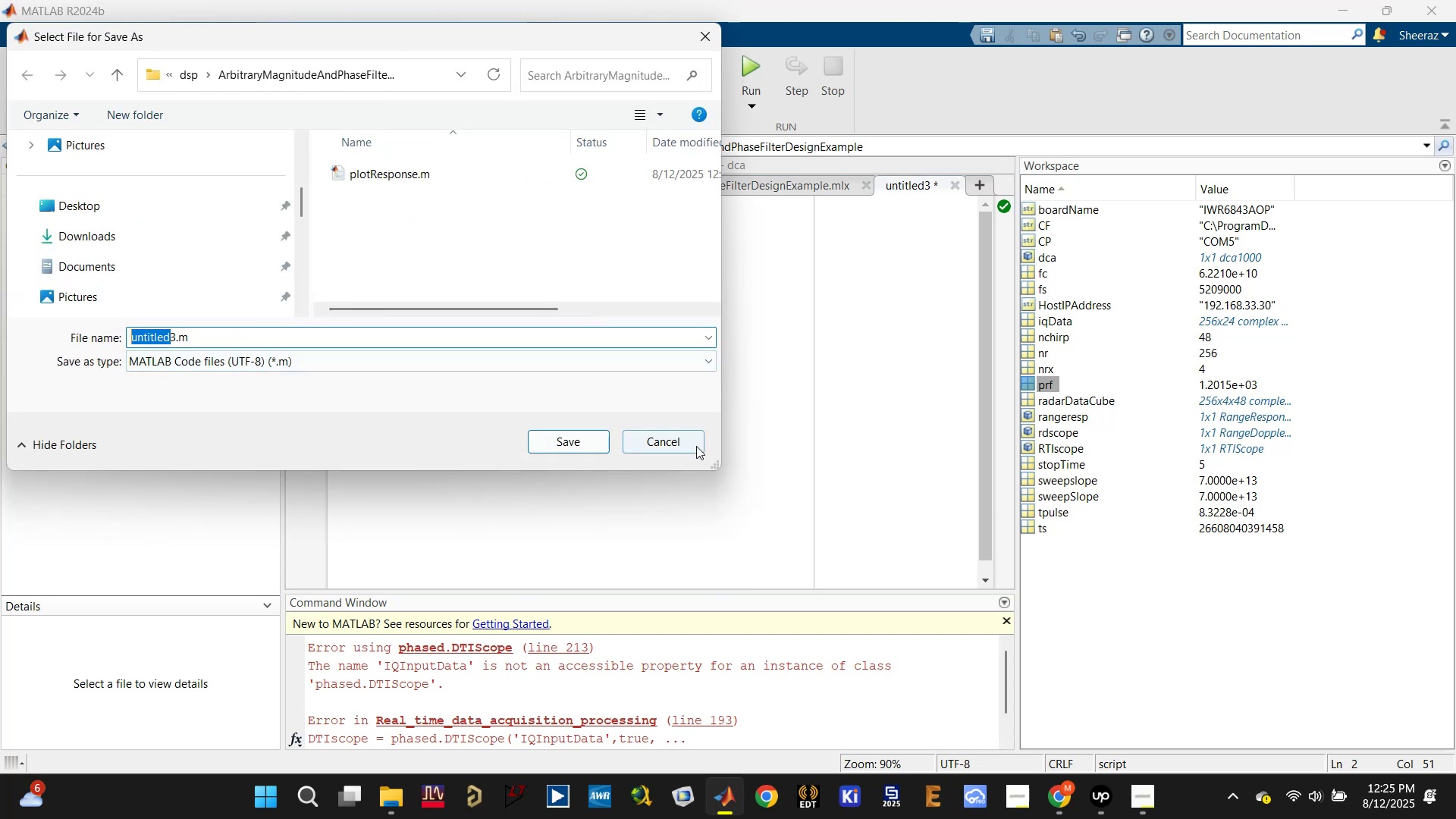 
double_click([689, 354])
 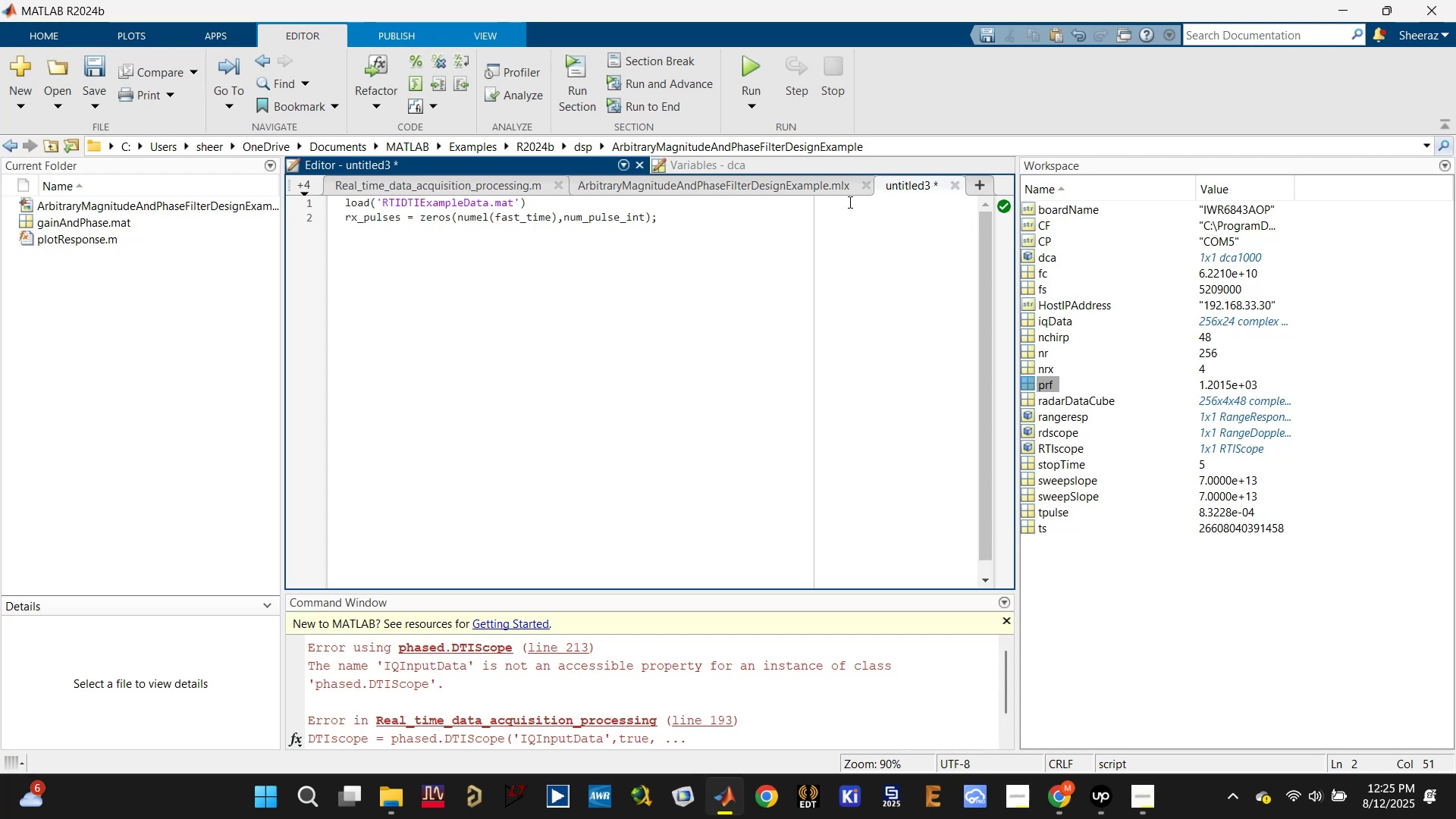 
left_click([805, 185])
 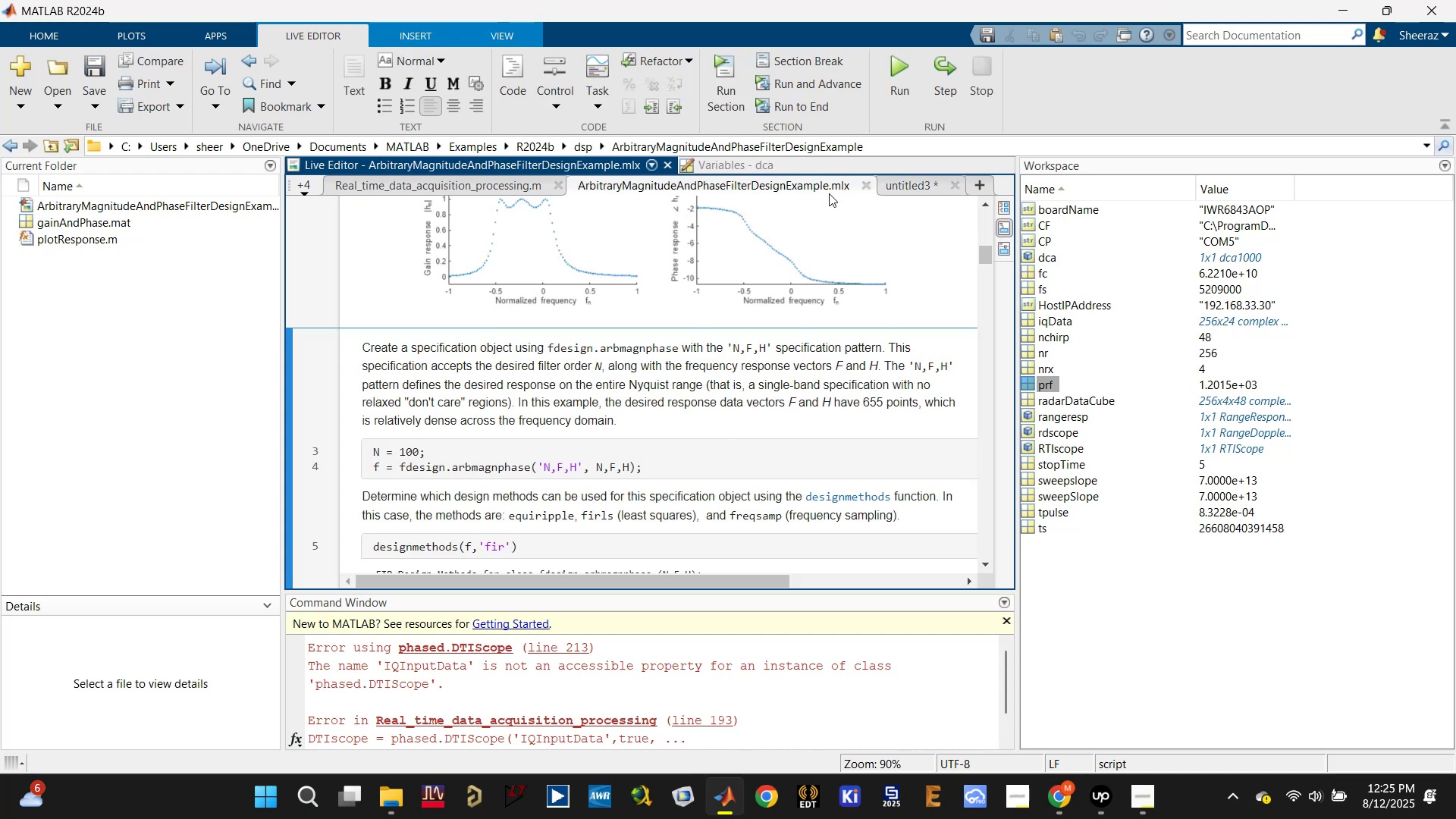 
left_click([867, 189])
 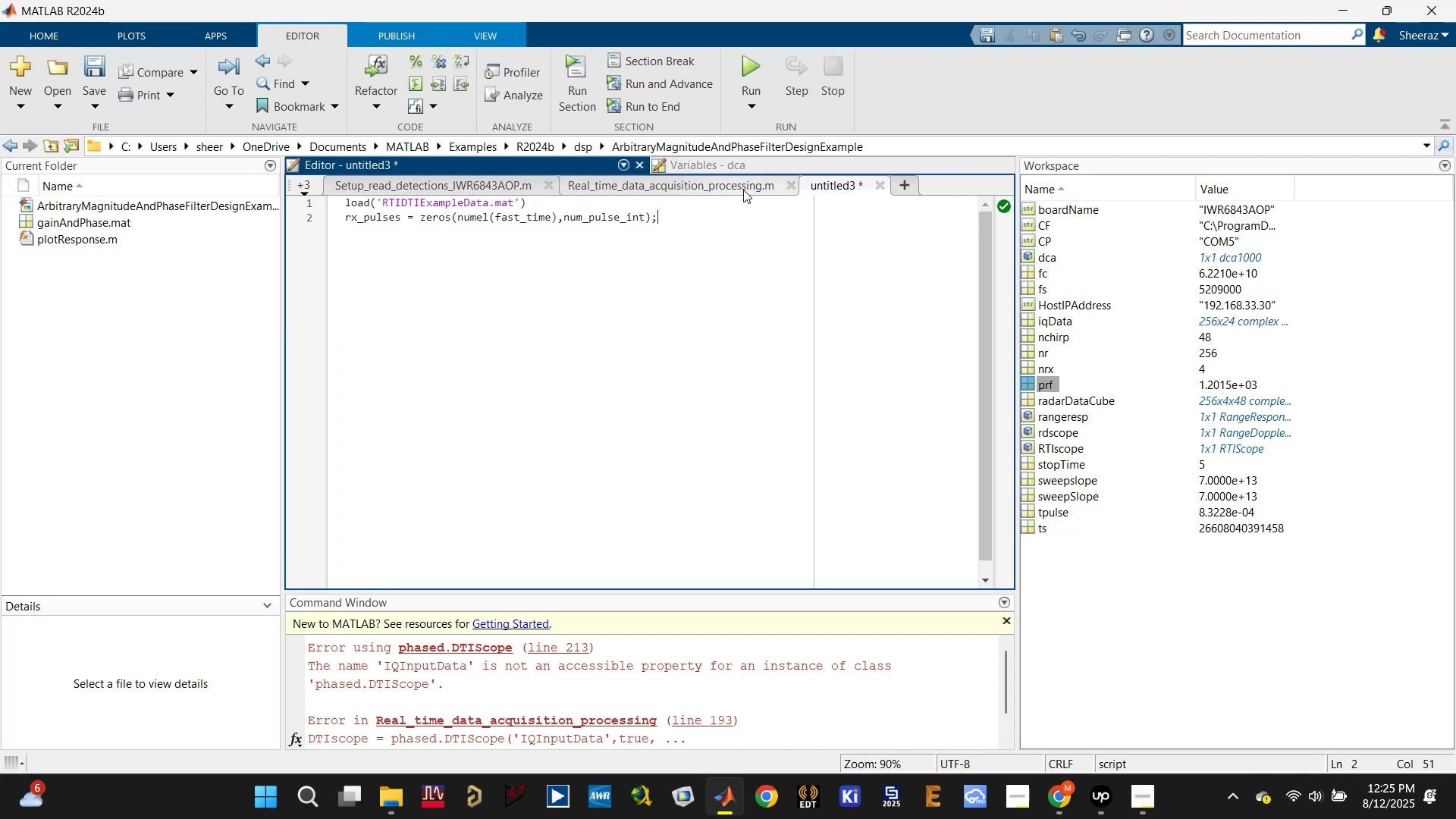 
left_click([725, 185])
 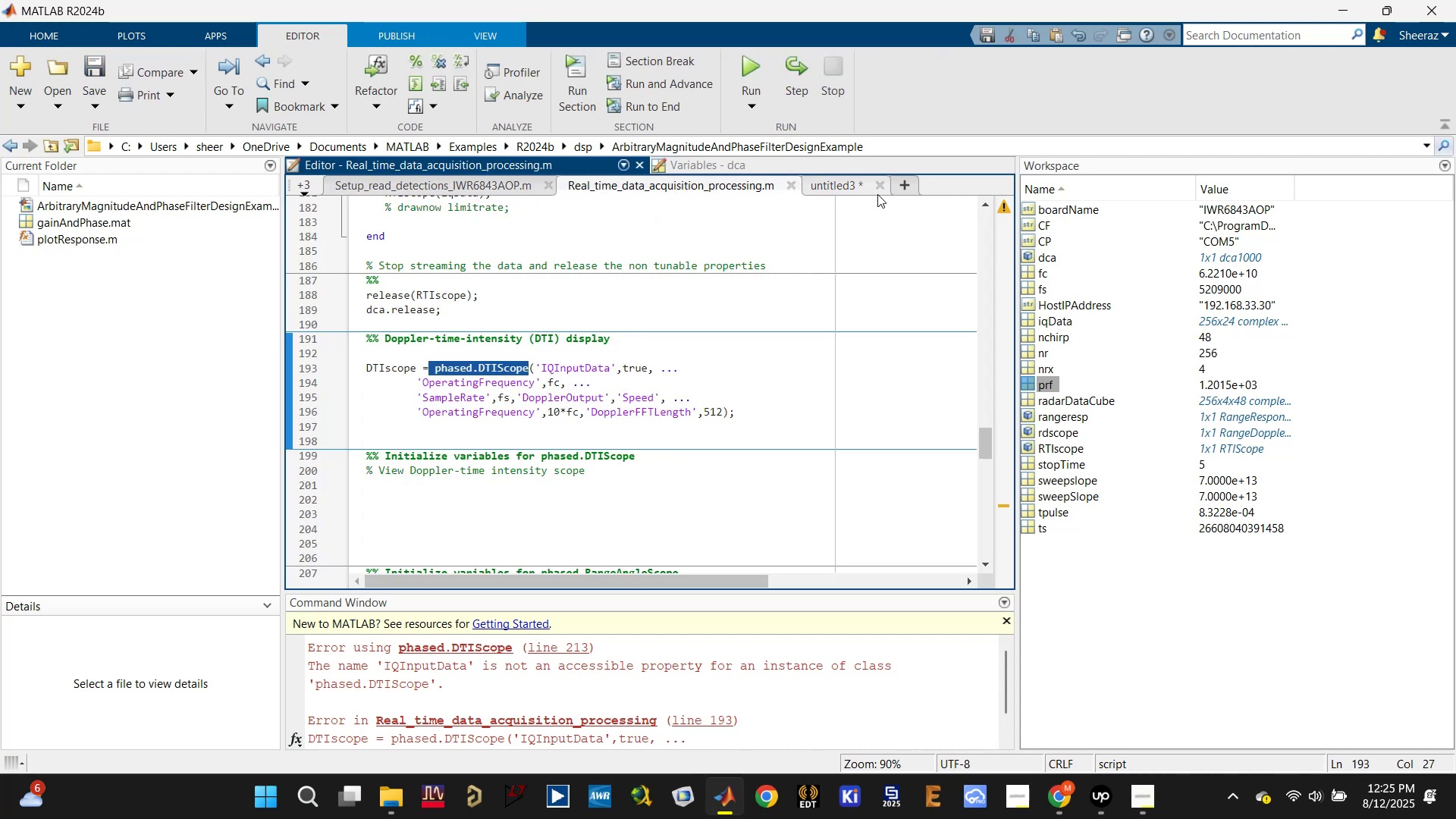 
left_click([878, 186])
 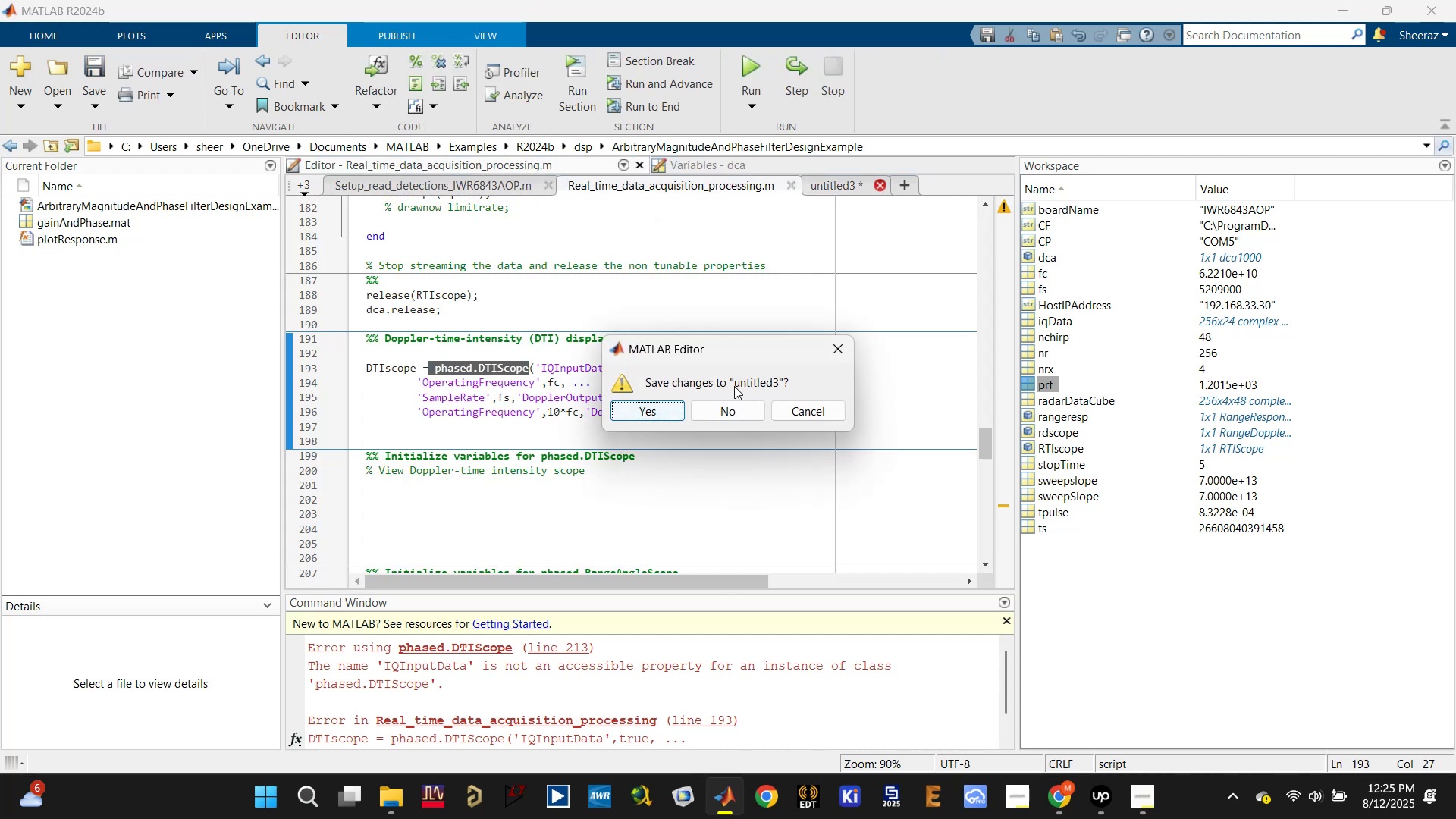 
left_click([735, 409])
 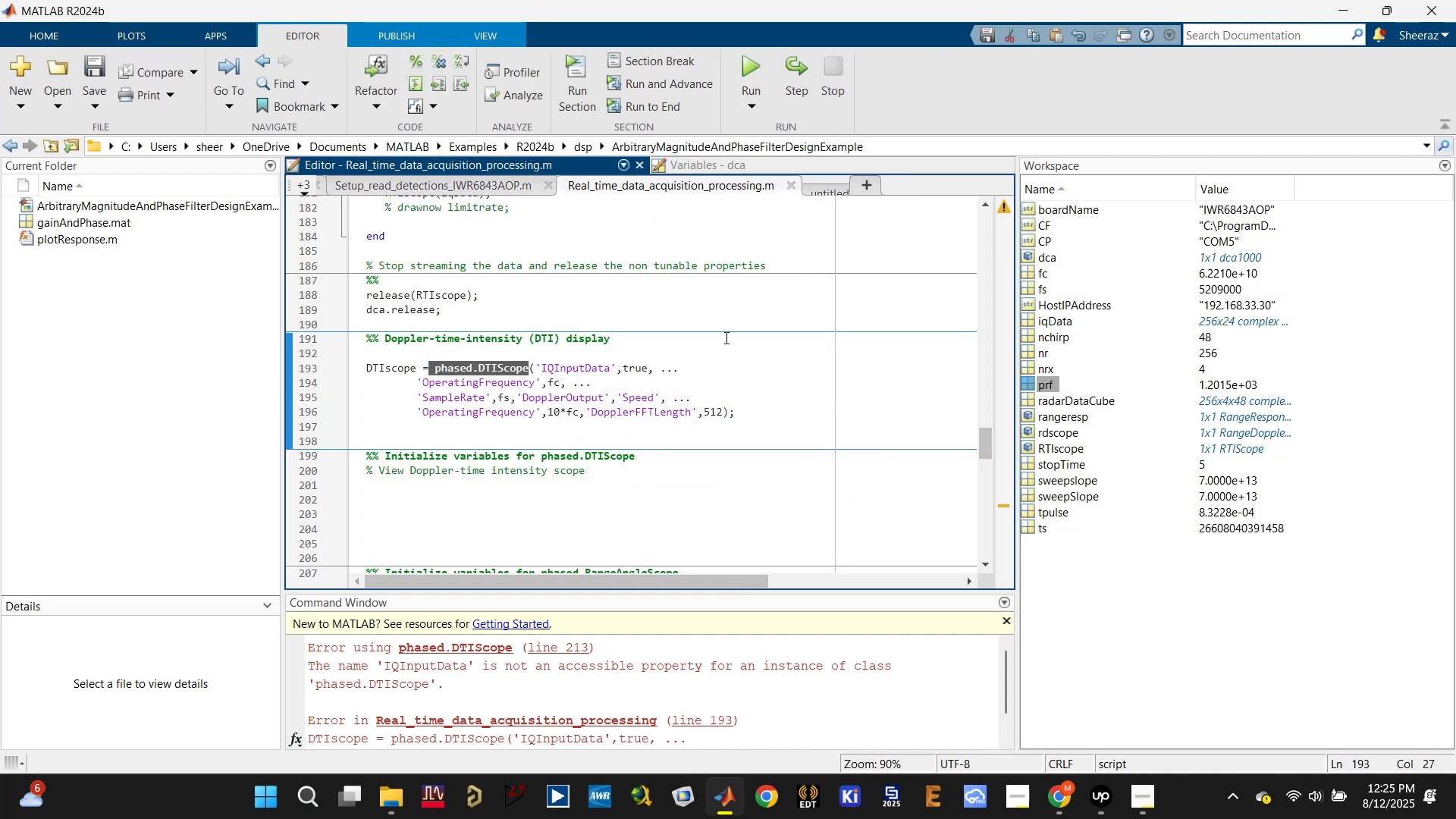 
scroll: coordinate [681, 331], scroll_direction: up, amount: 36.0
 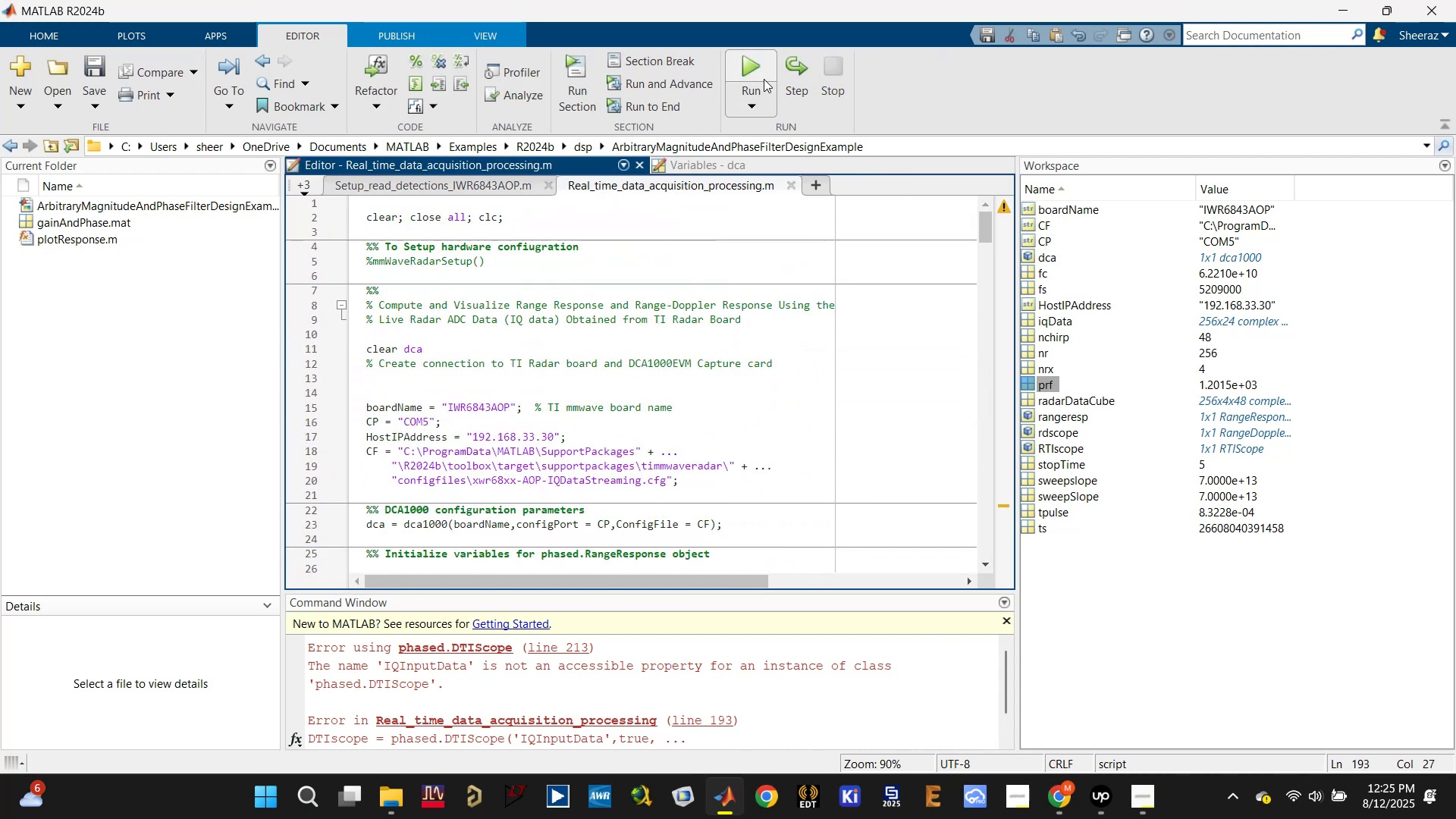 
left_click([755, 64])
 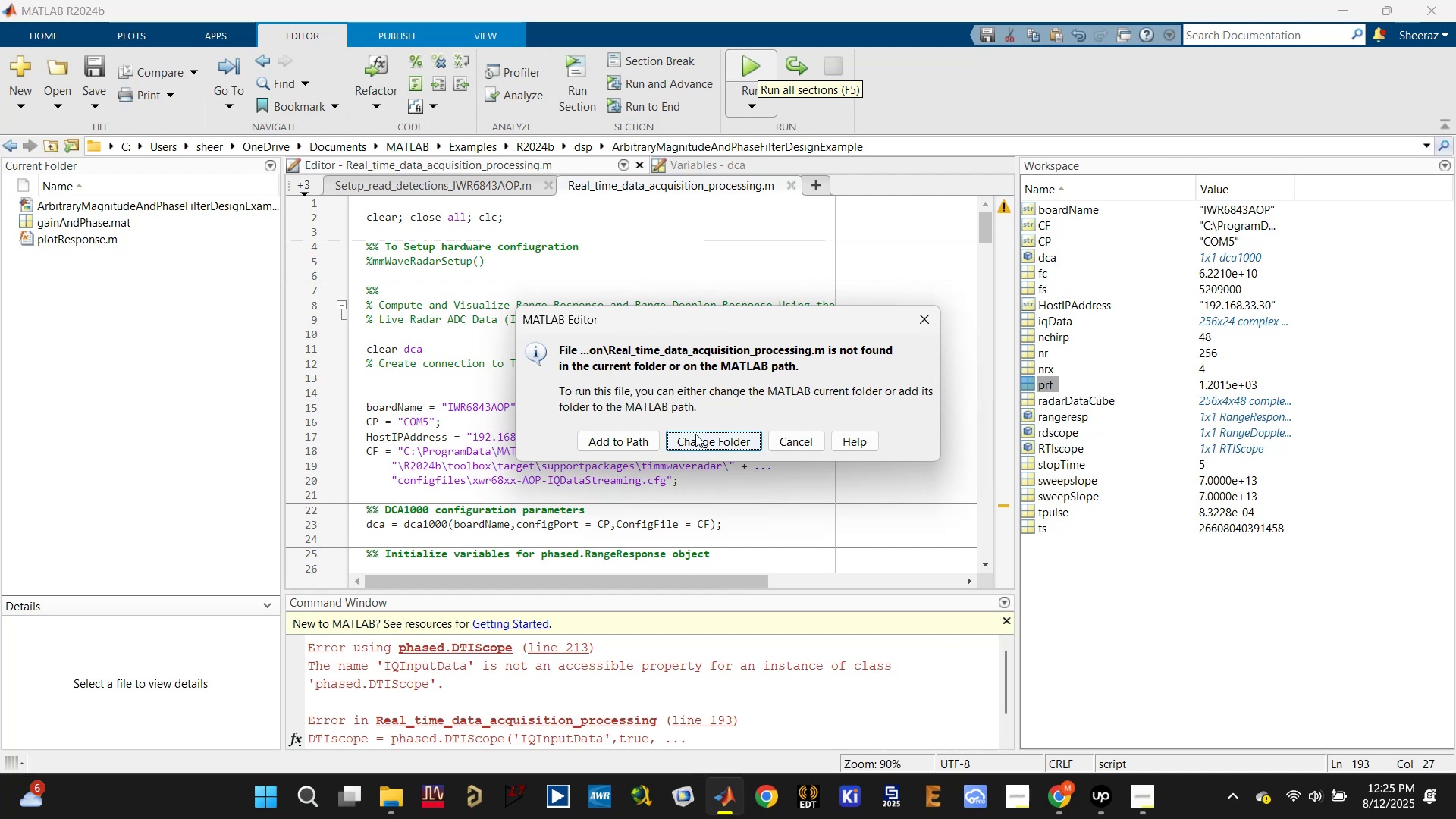 
left_click([695, 442])
 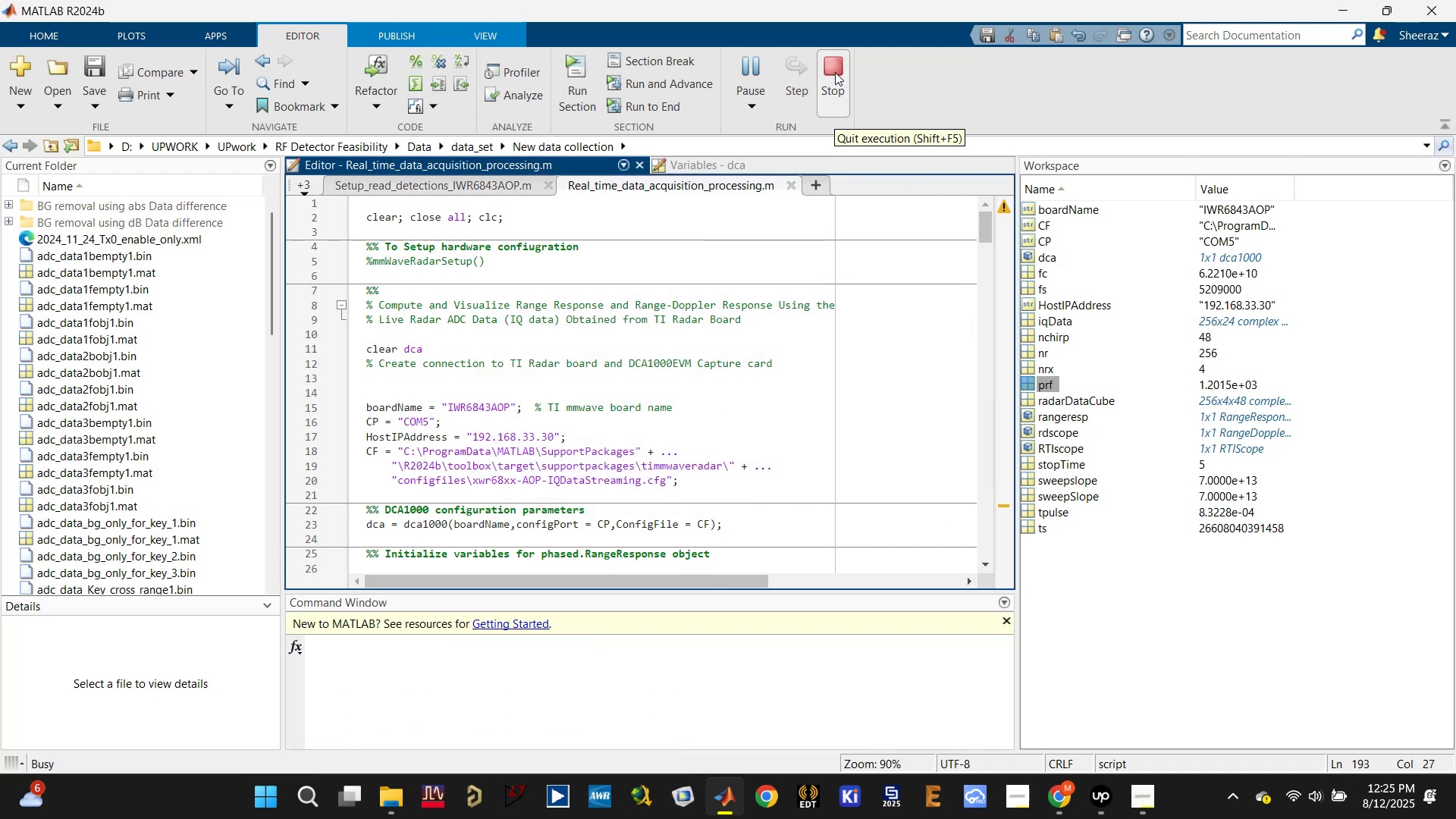 
wait(8.28)
 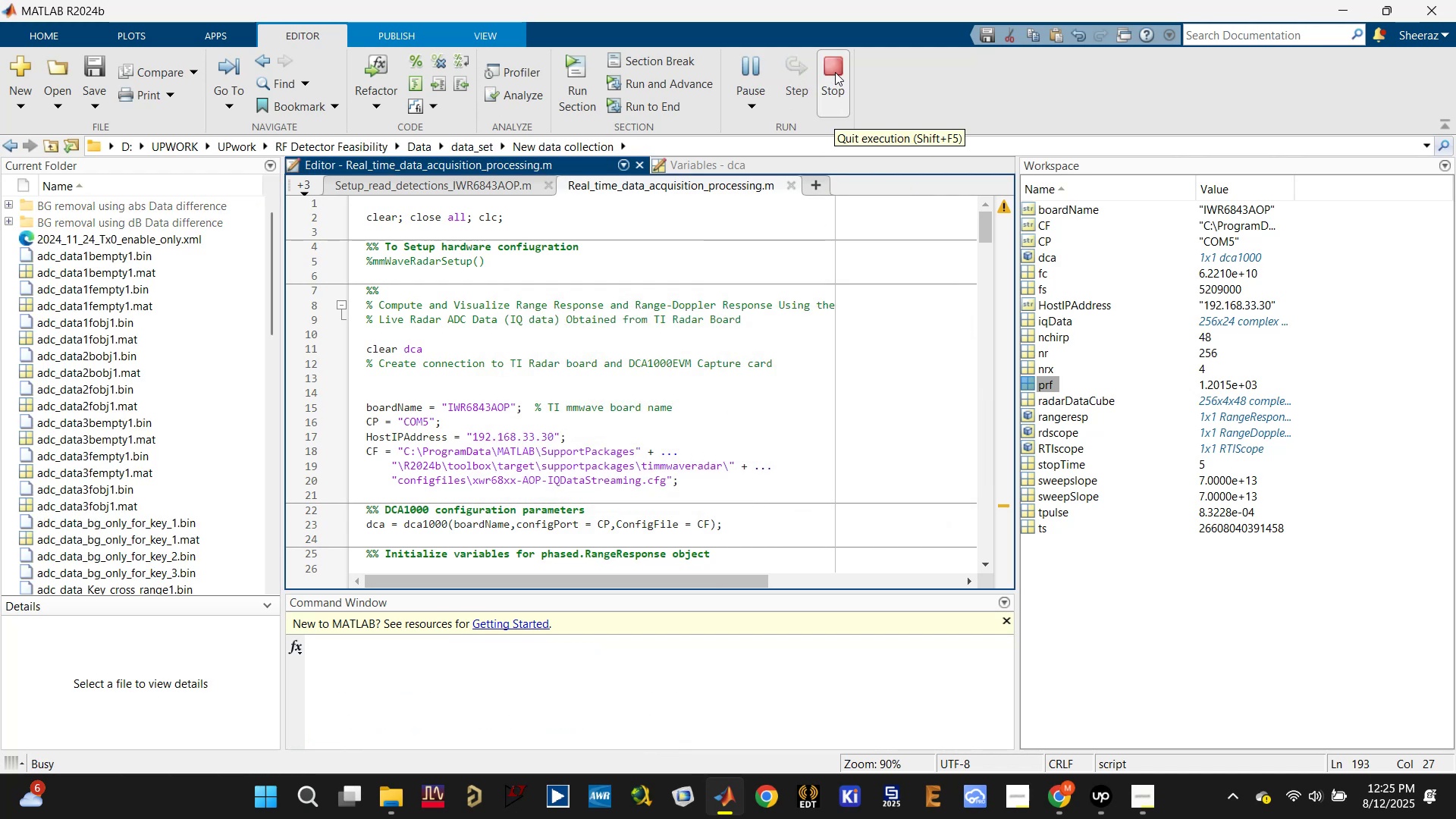 
left_click([833, 74])
 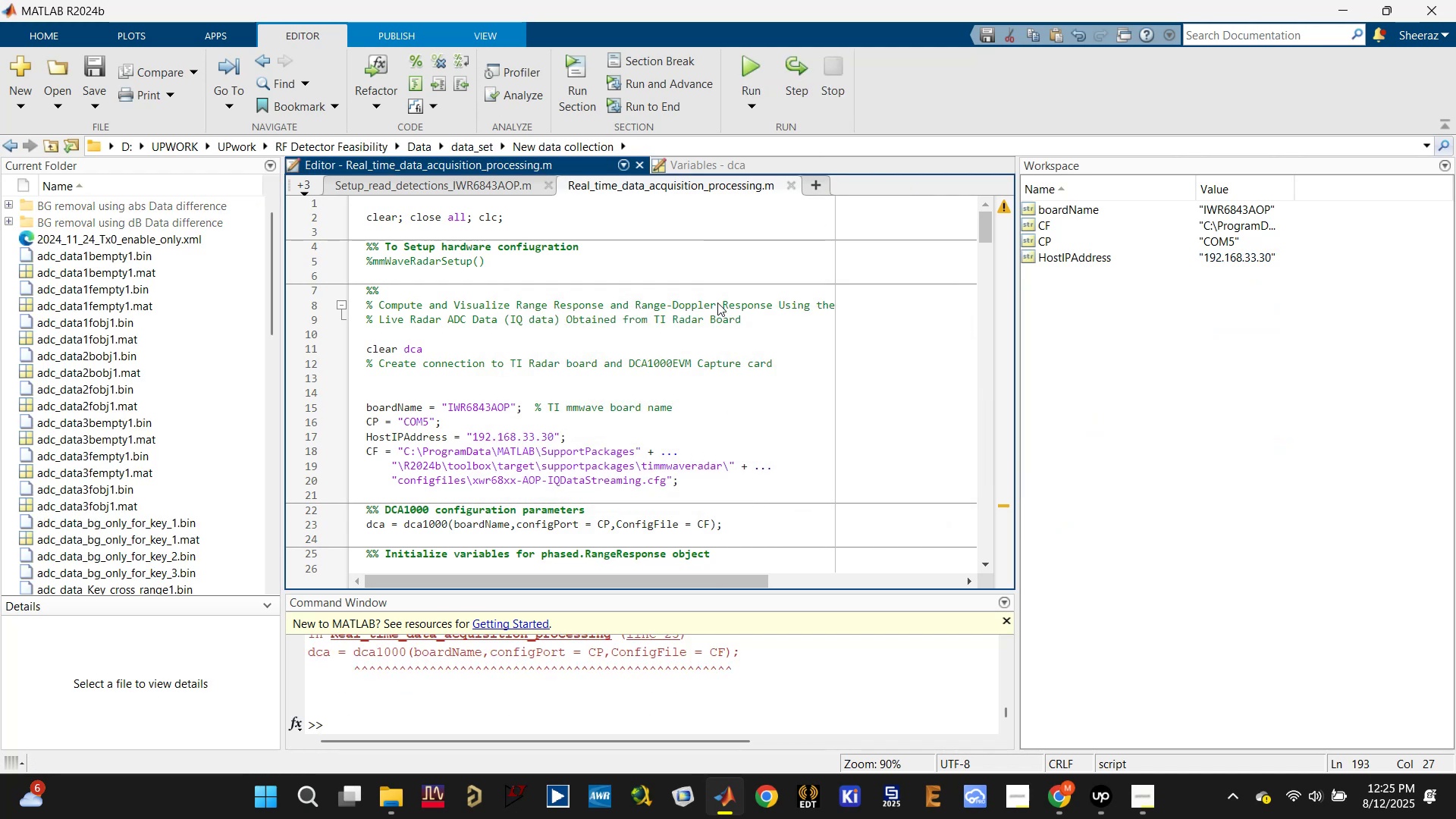 
scroll: coordinate [717, 304], scroll_direction: down, amount: 2.0
 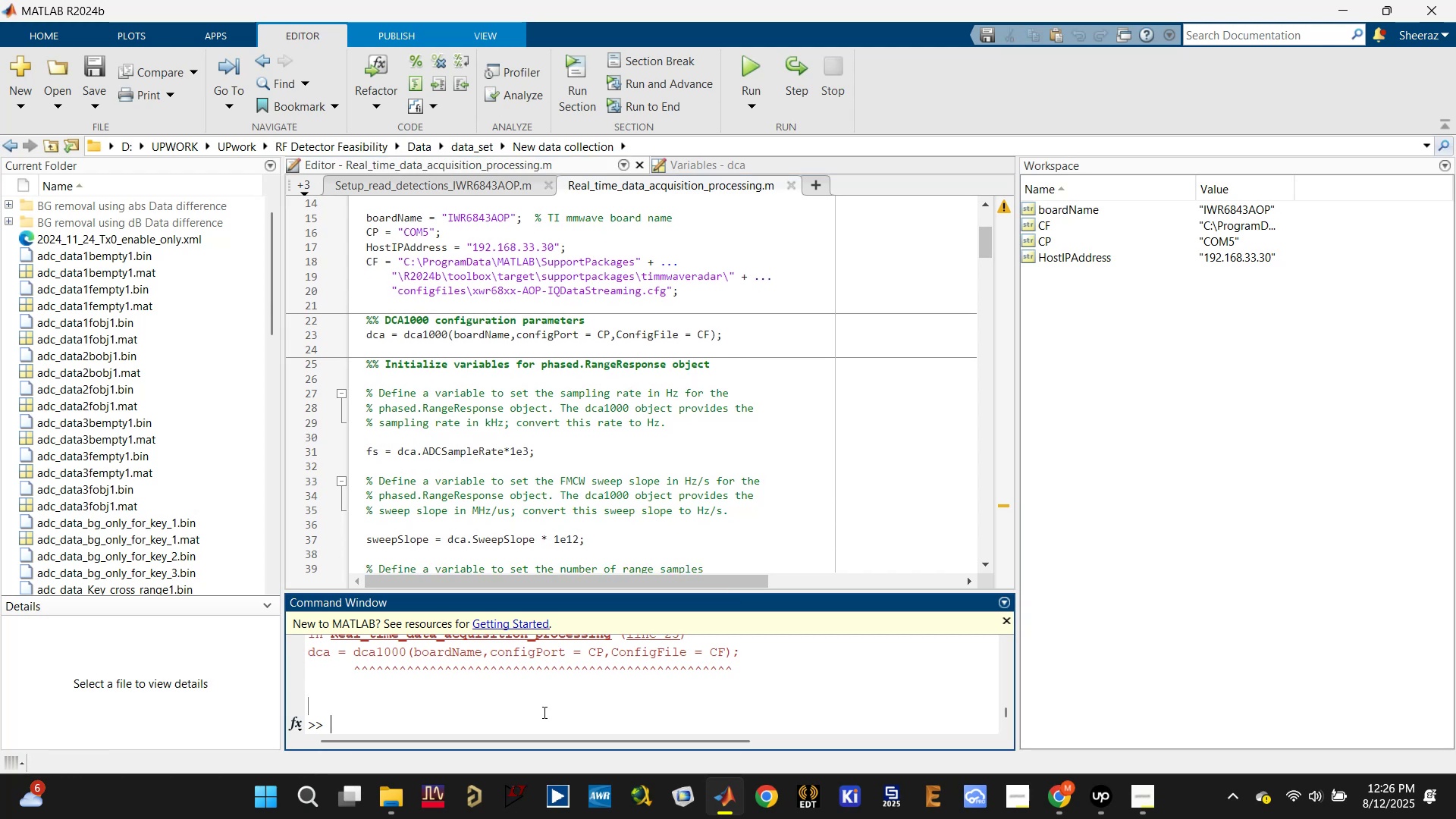 
type(clc)
 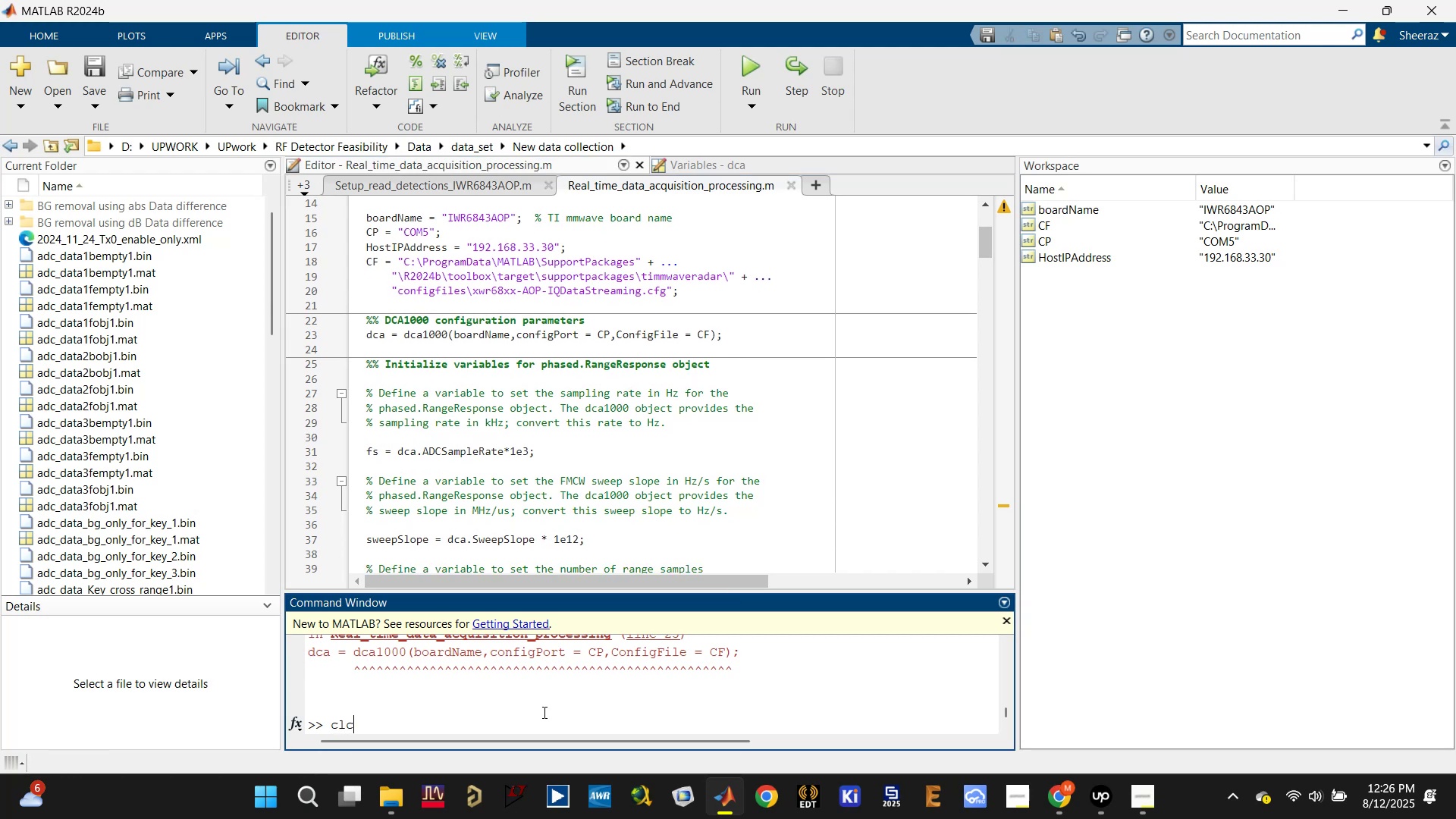 
key(Enter)
 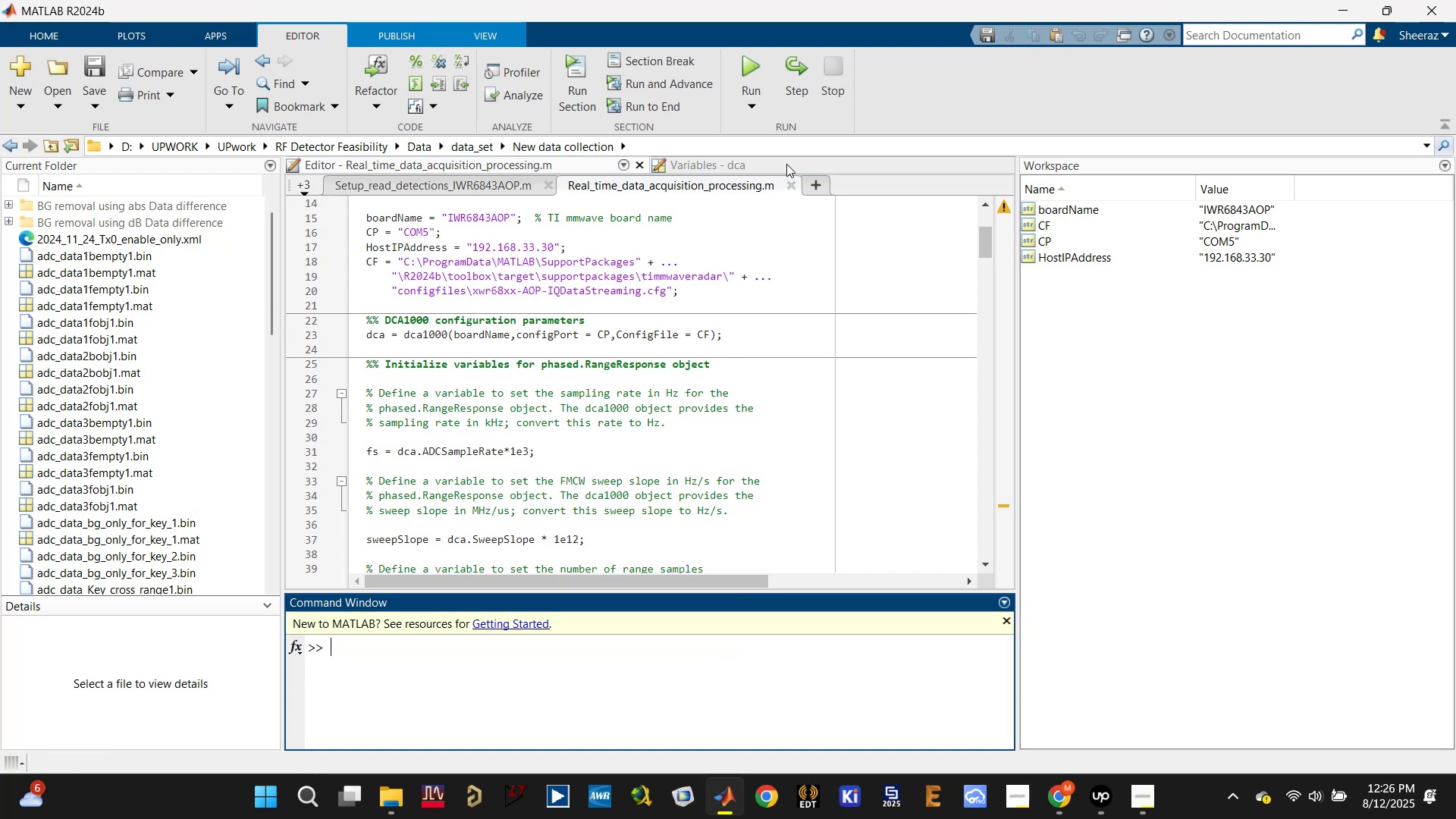 
left_click([816, 183])
 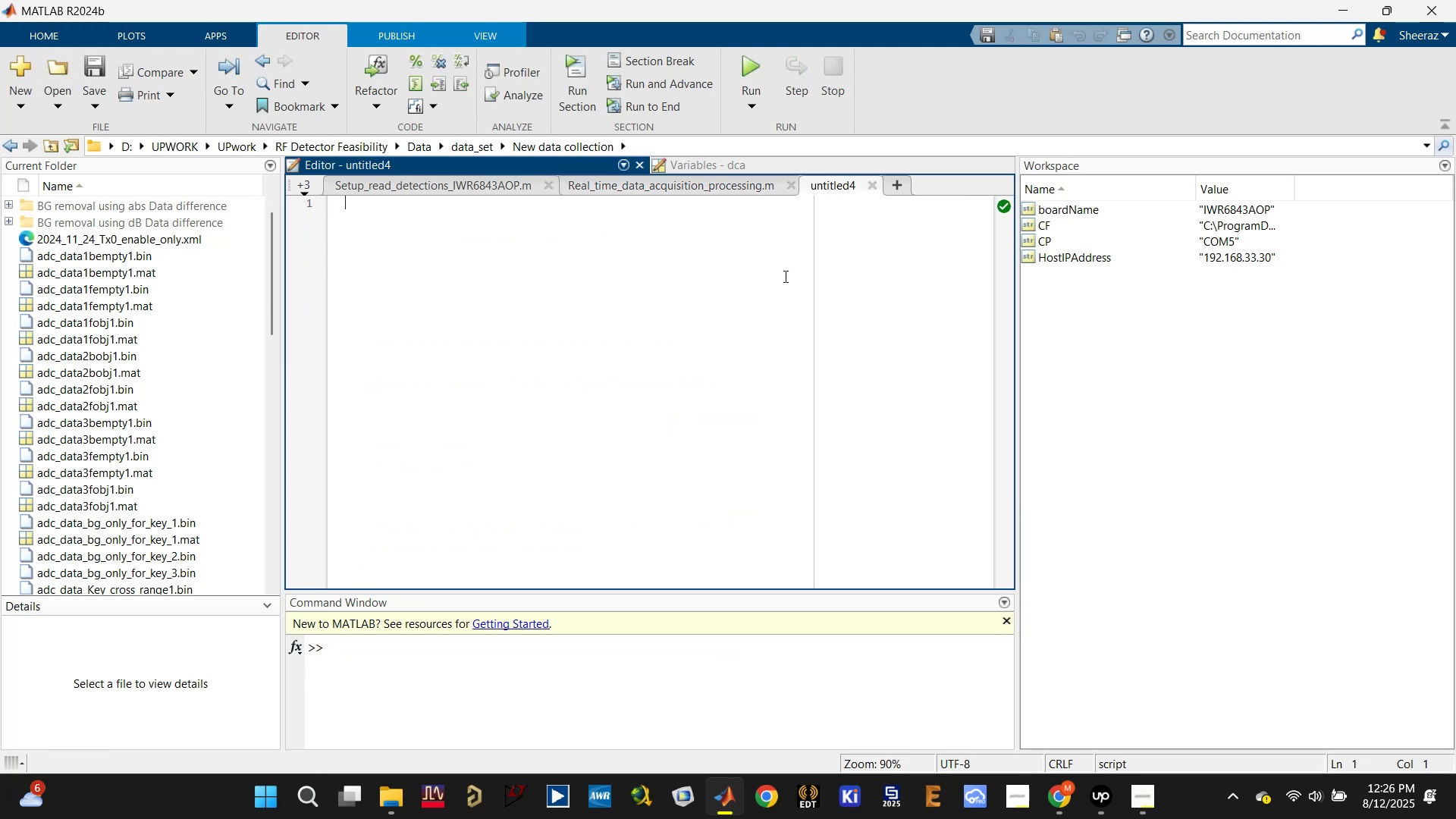 
left_click([761, 294])
 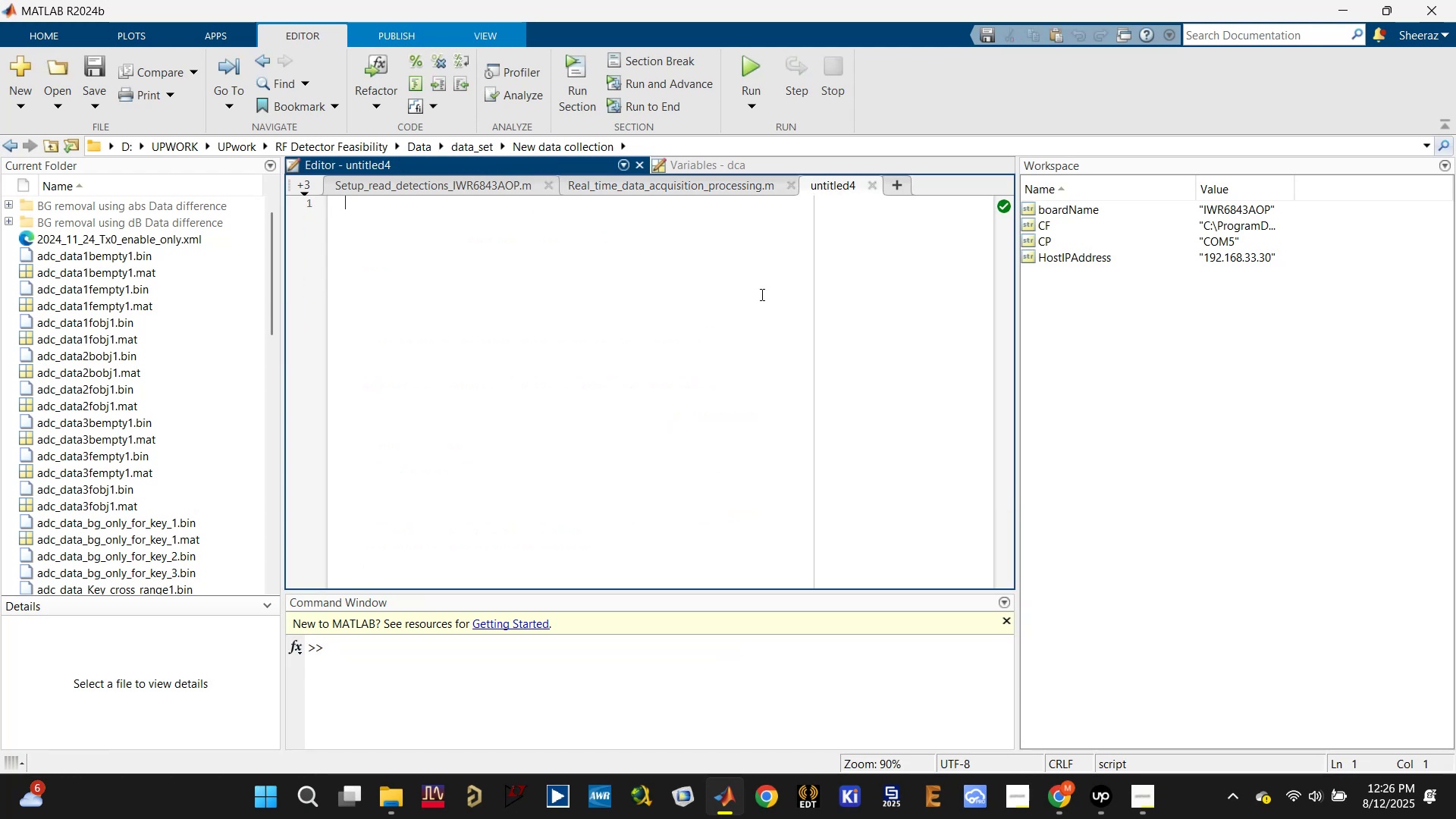 
key(Control+S)
 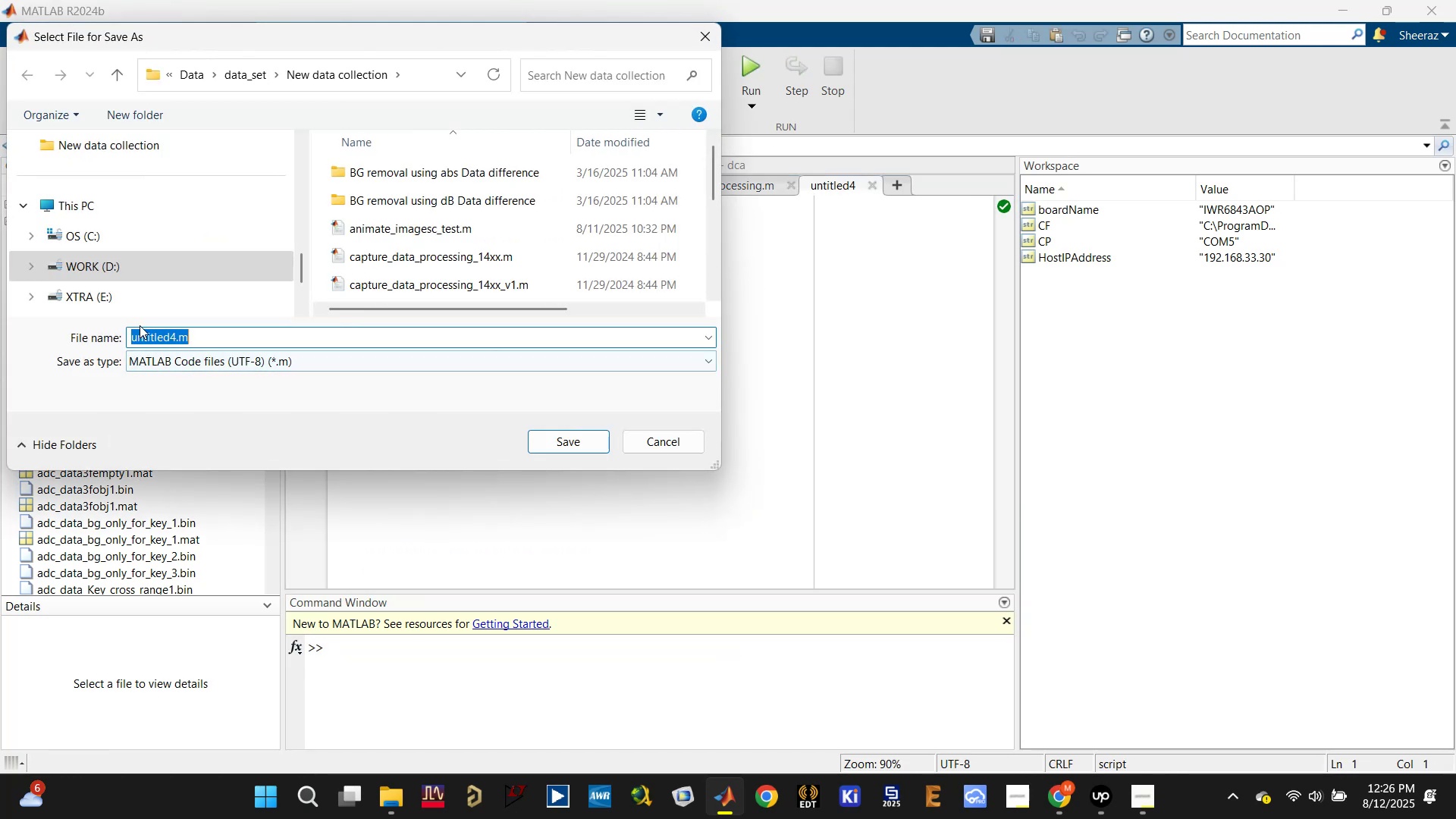 
left_click([150, 339])
 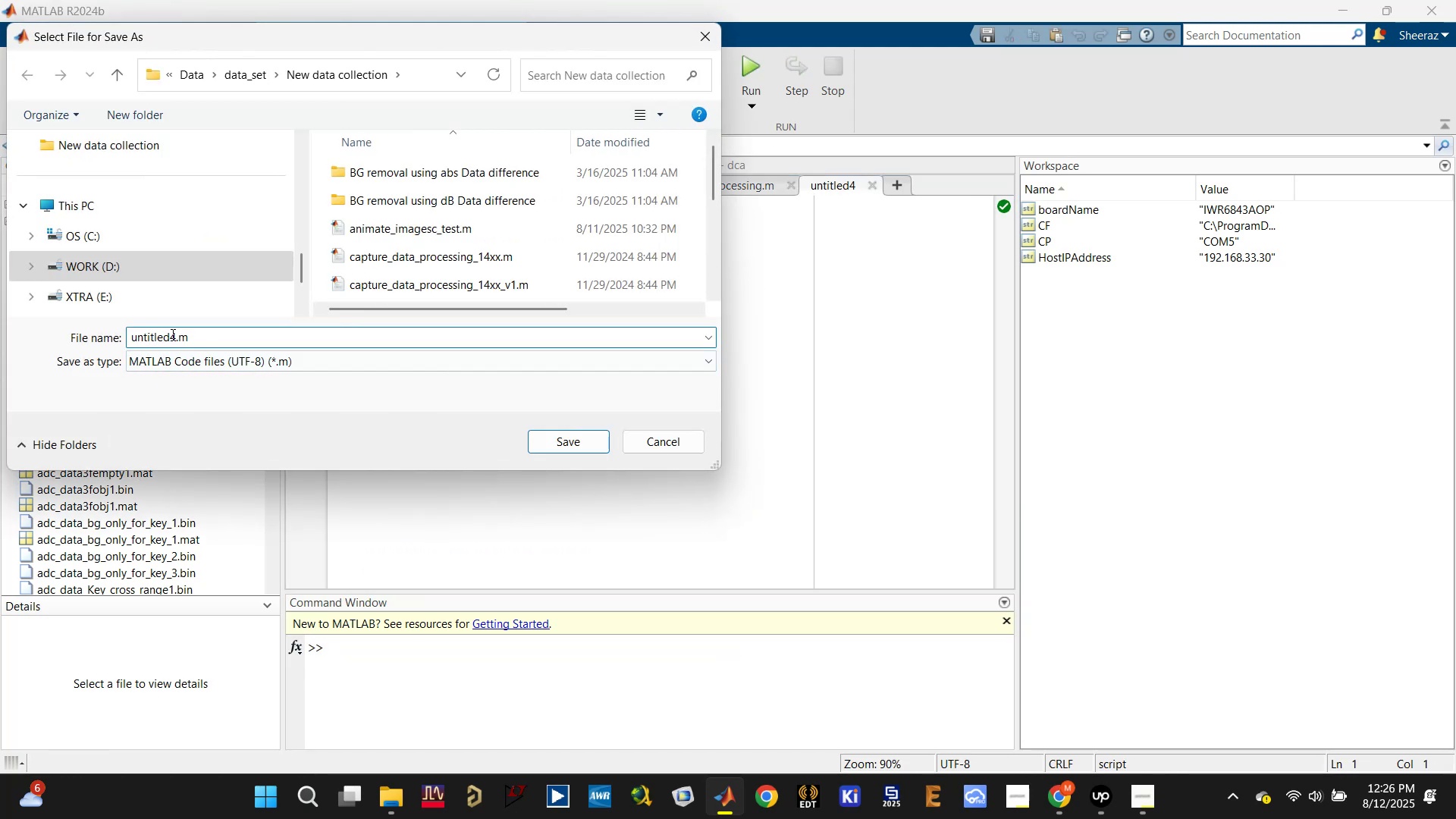 
left_click_drag(start_coordinate=[176, 335], to_coordinate=[44, 337])
 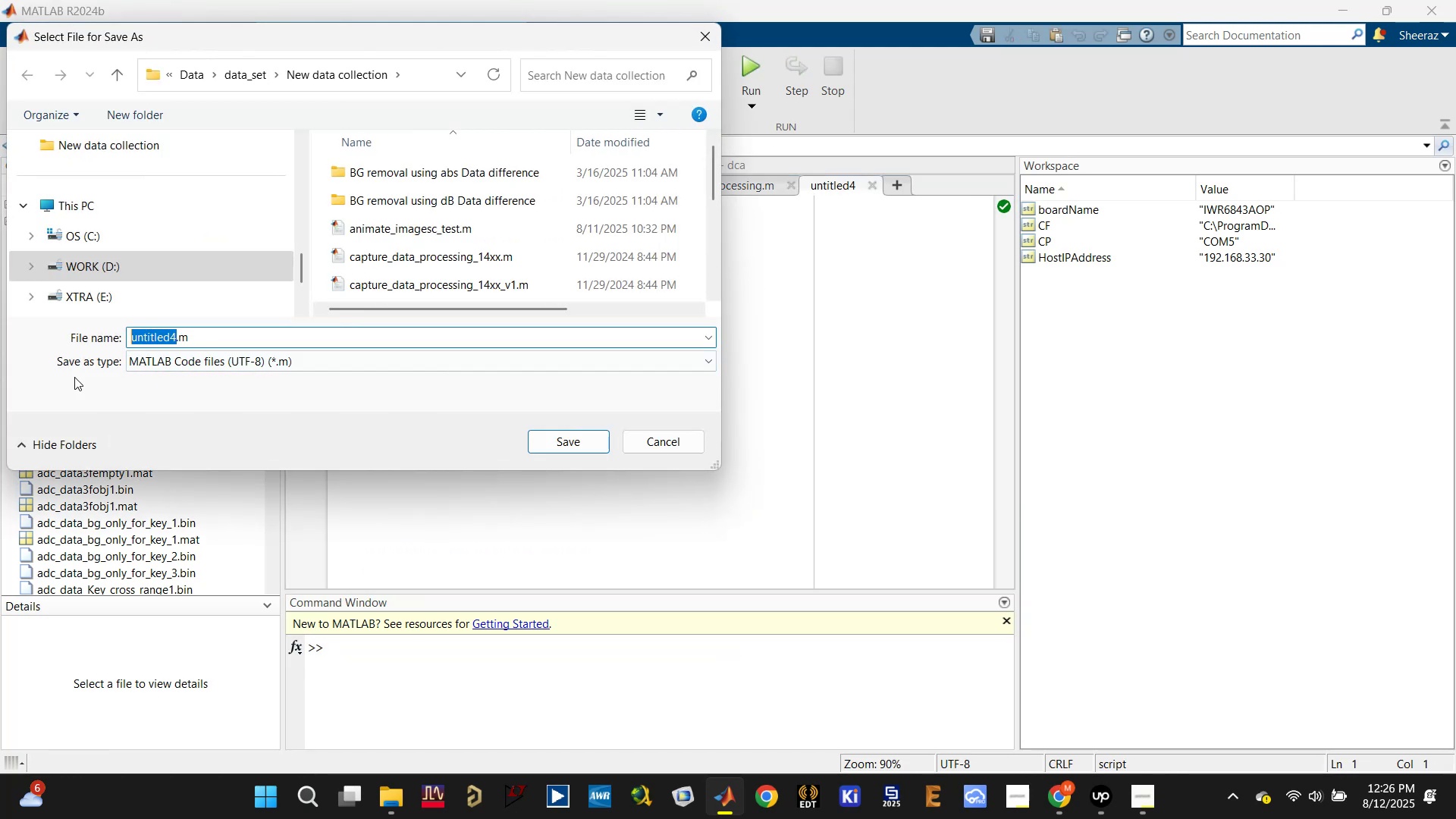 
type(Test_DTIP)
key(Backspace)
type(scope)
 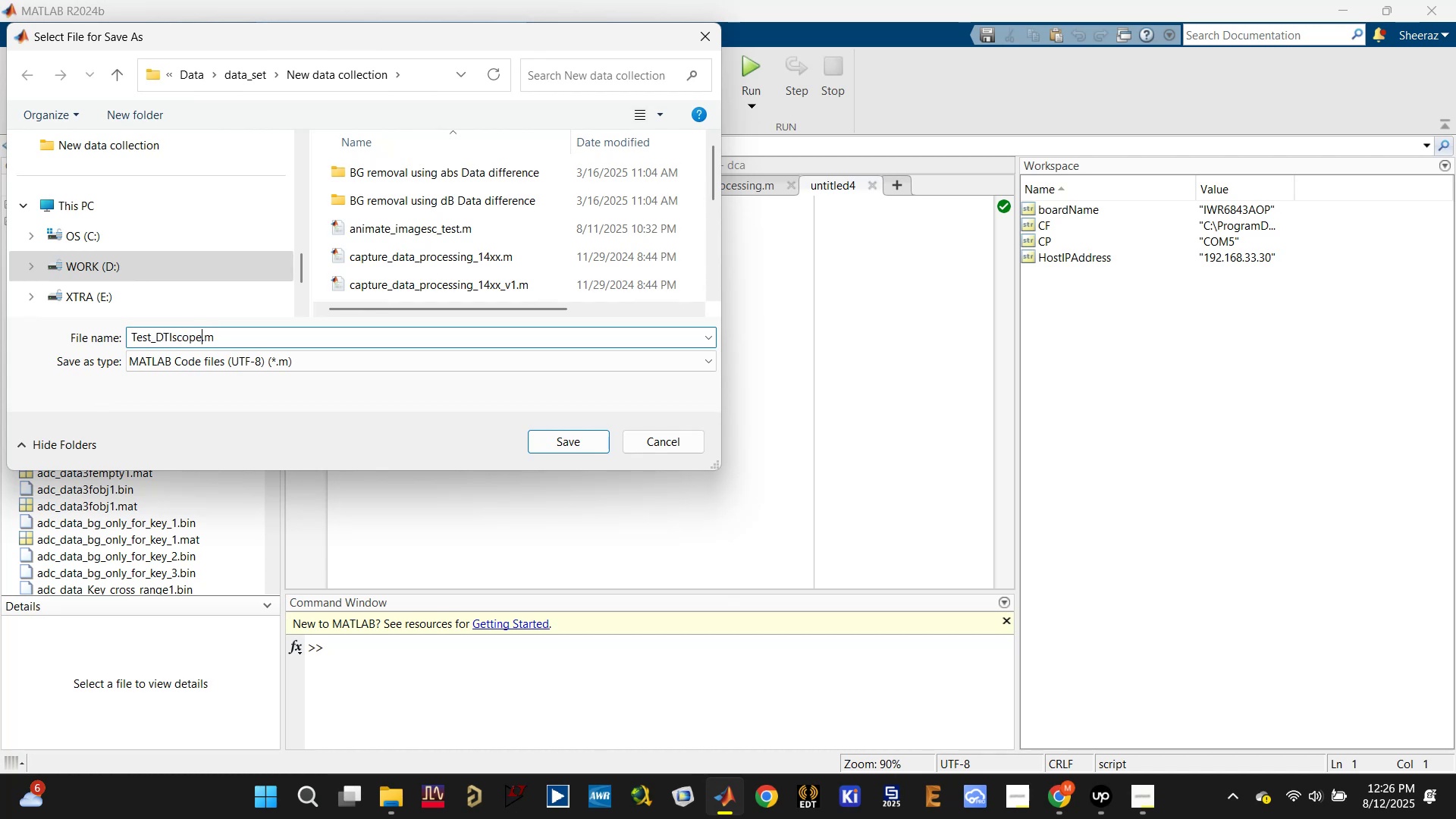 
left_click([159, 337])
 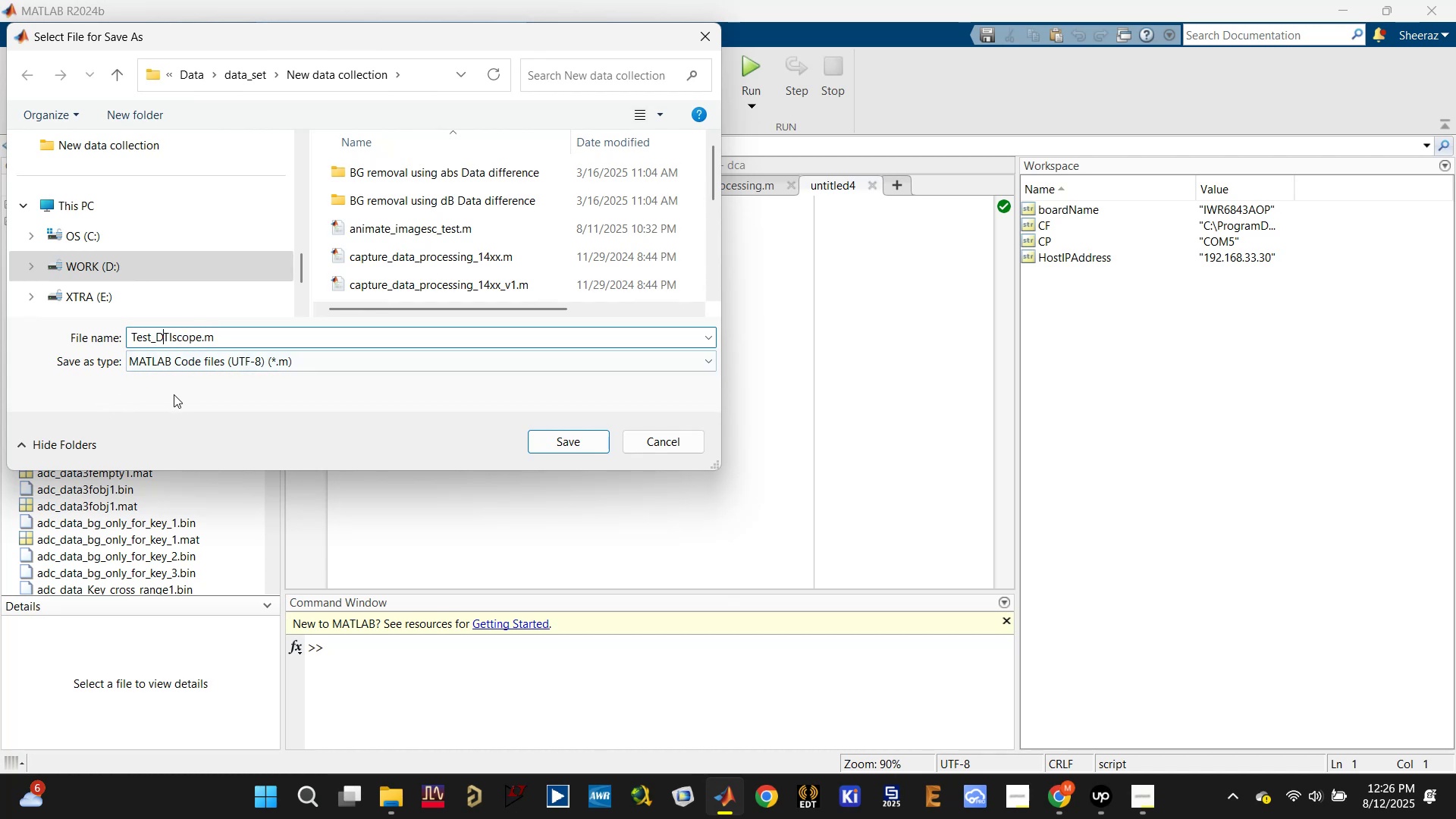 
key(ArrowLeft)
 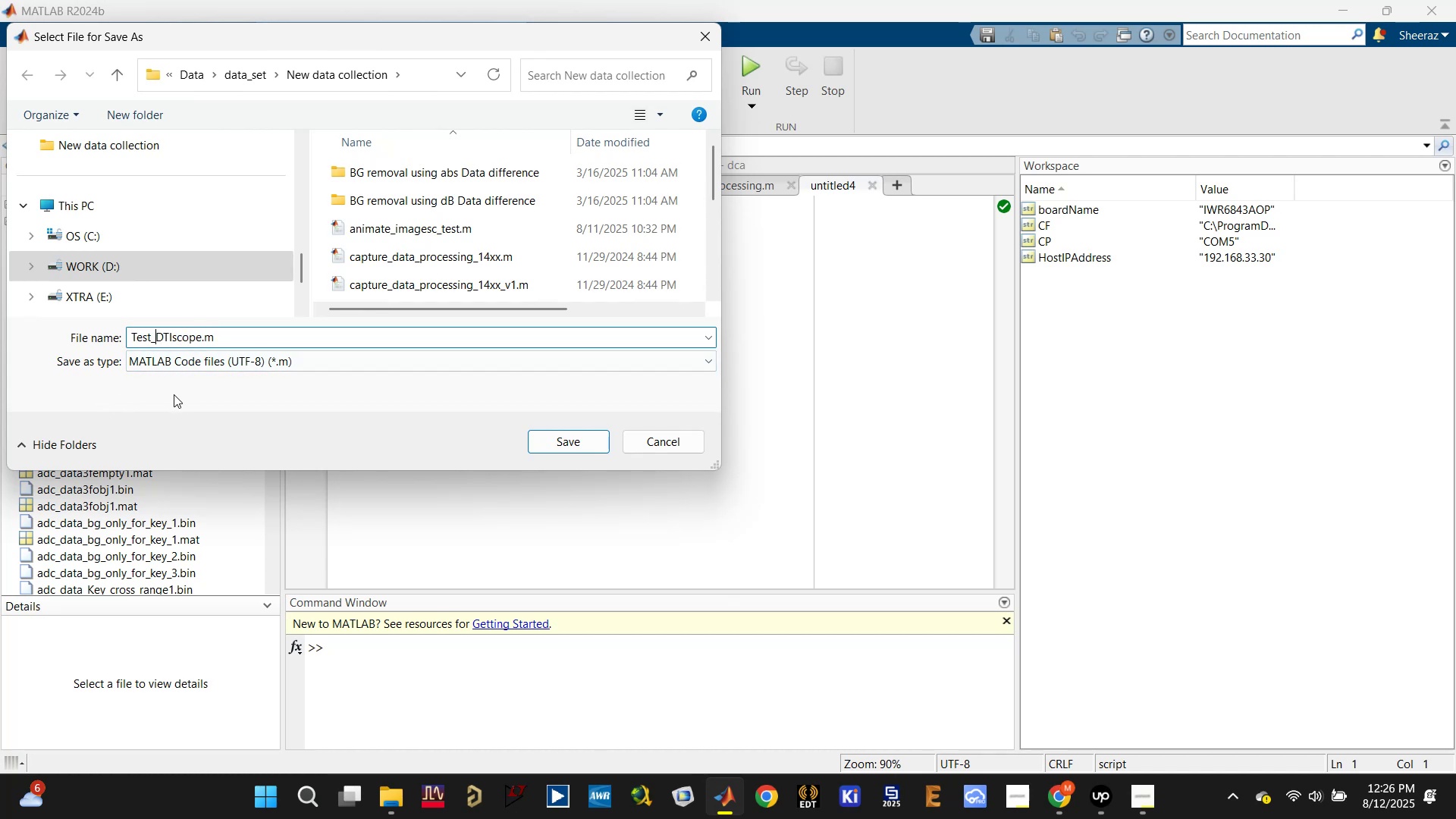 
type(phased.)
 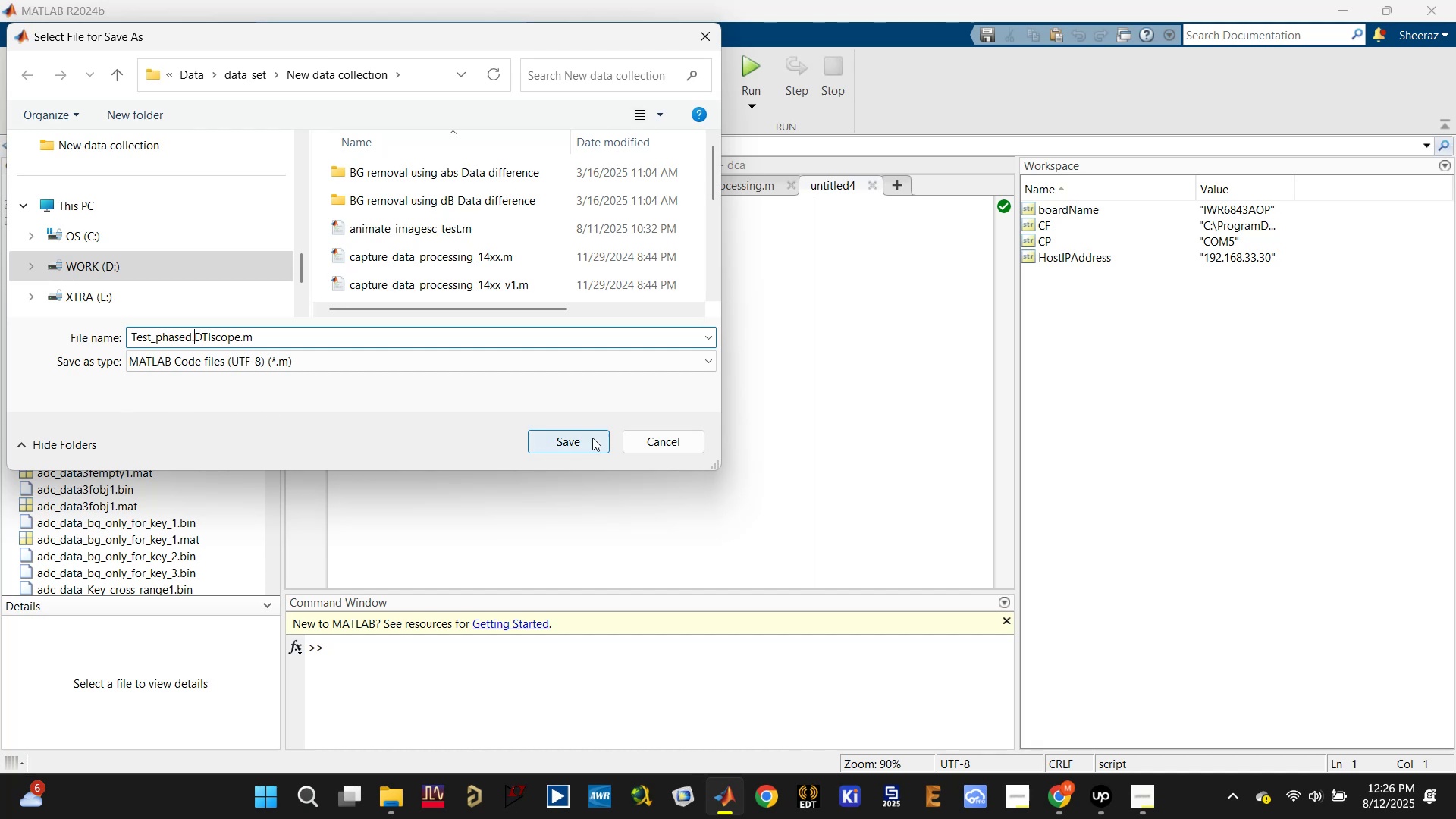 
double_click([616, 378])
 